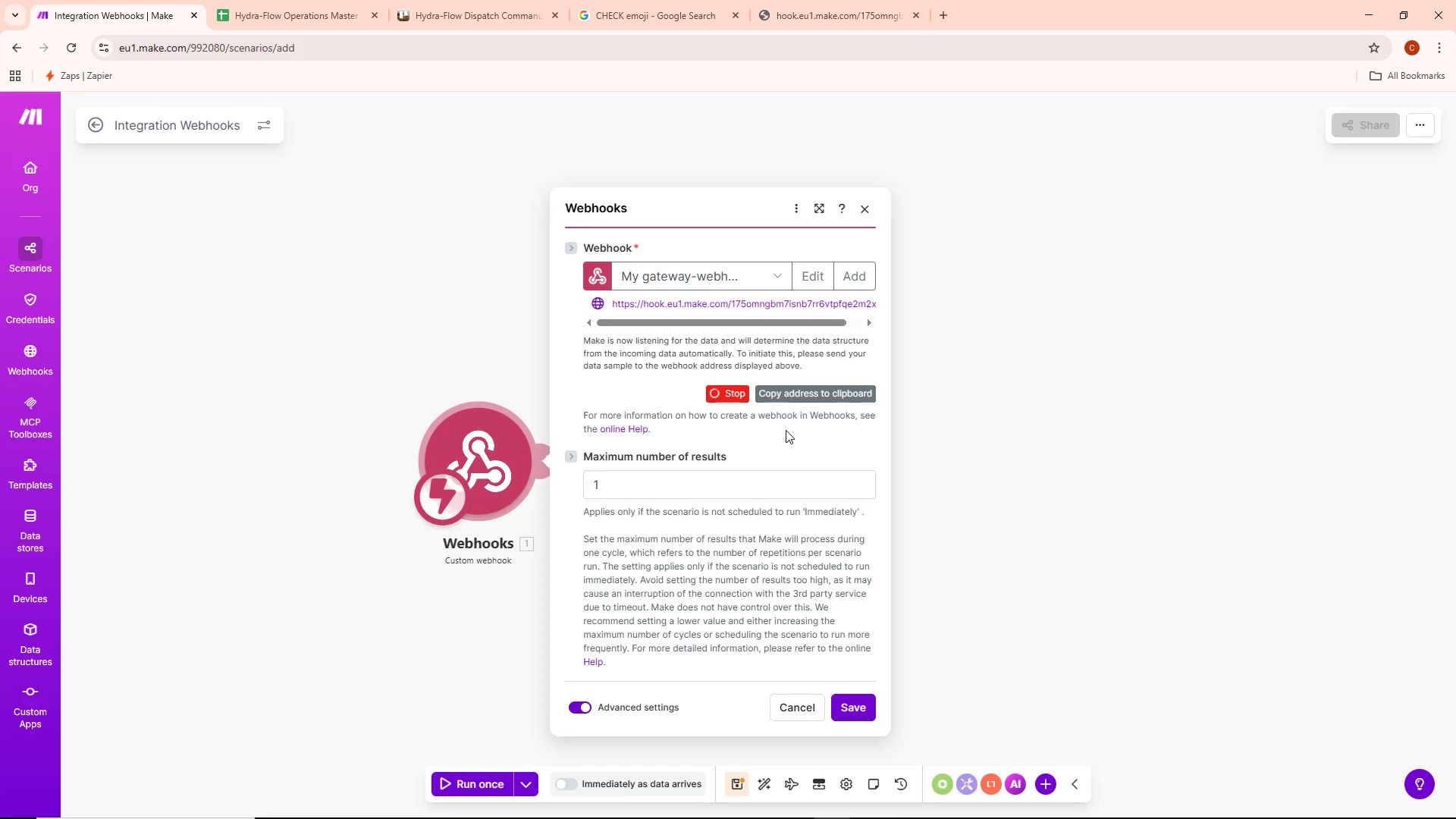 
left_click([812, 391])
 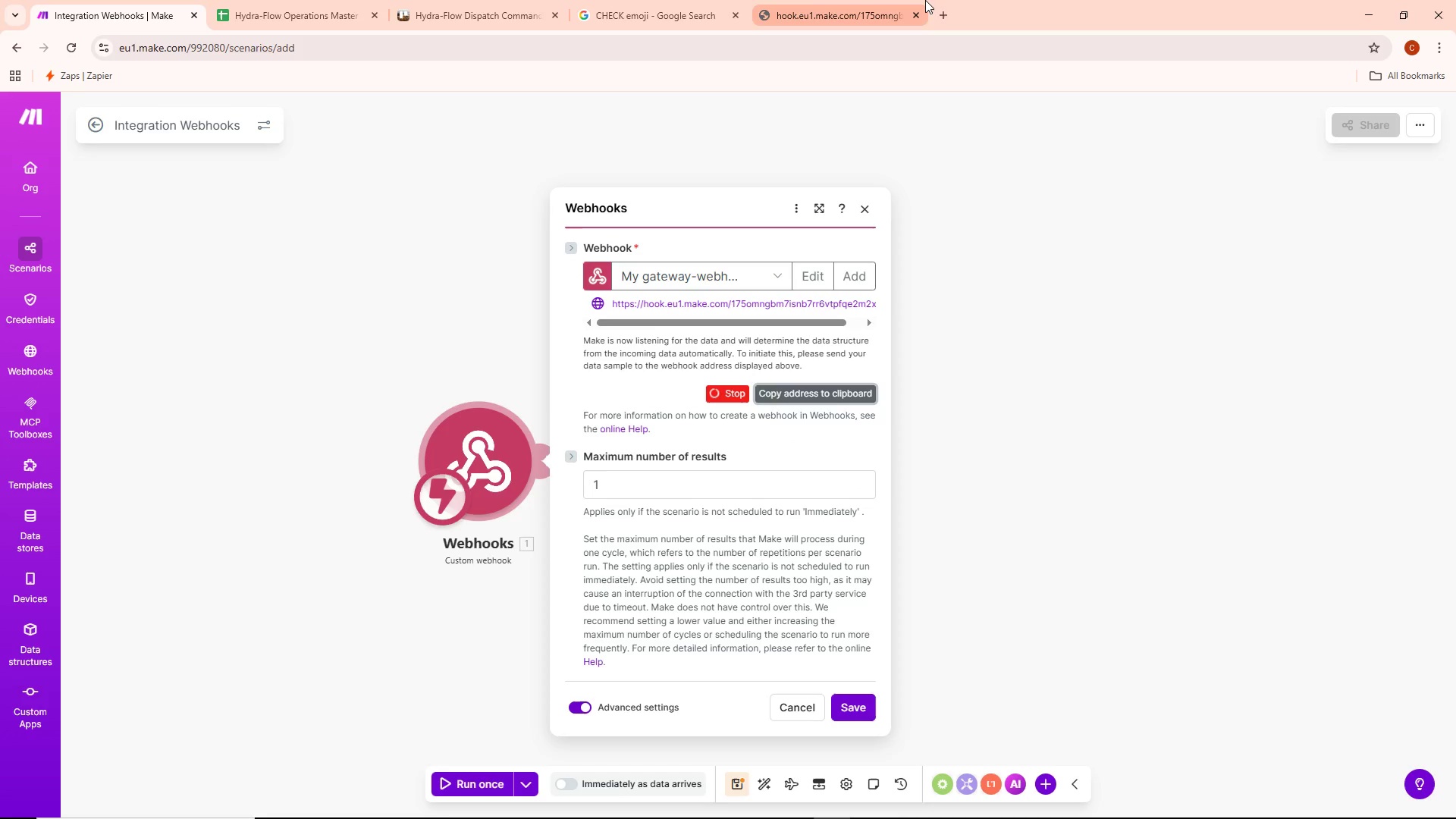 
left_click([861, 2])
 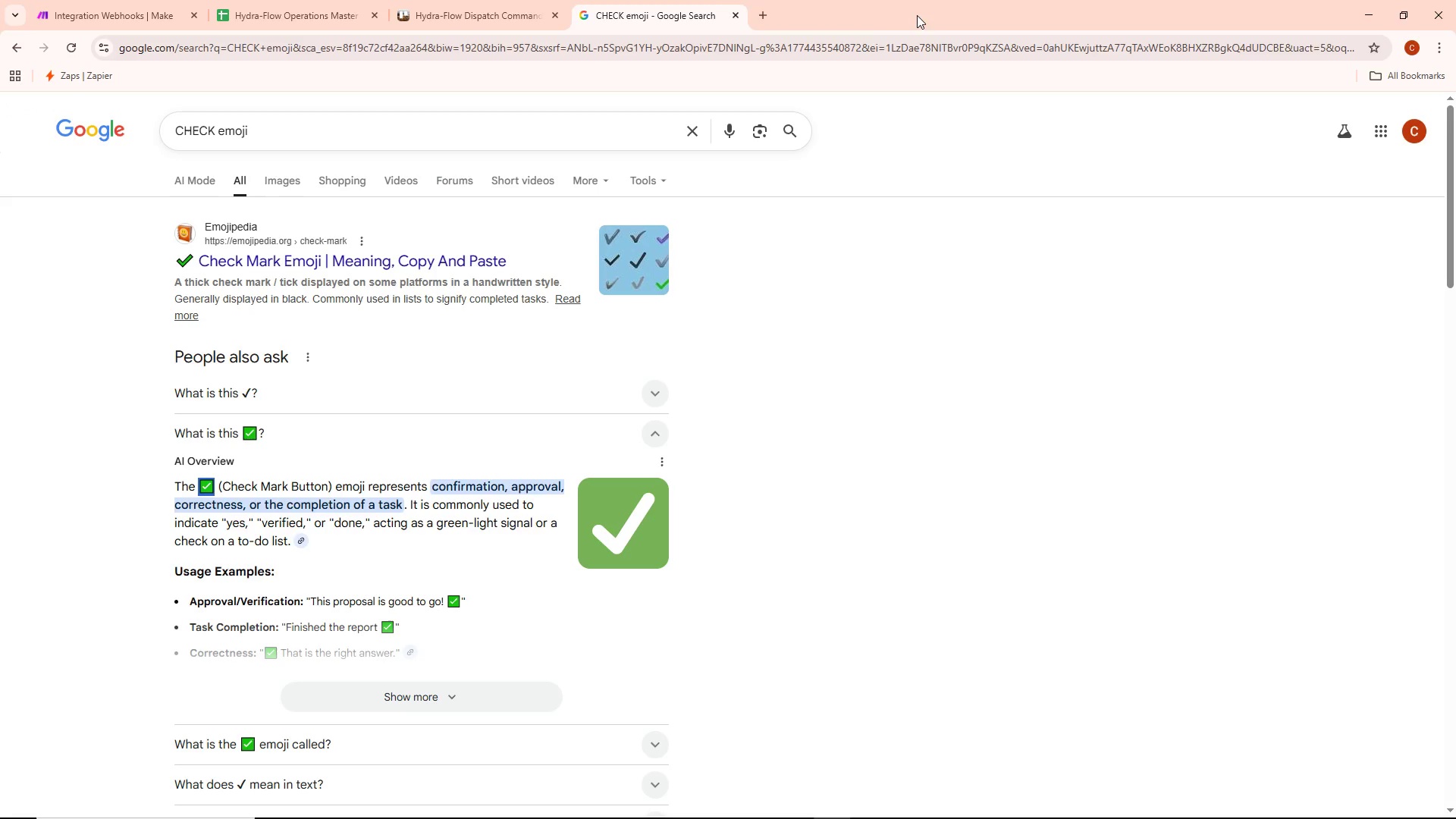 
left_click([754, 7])
 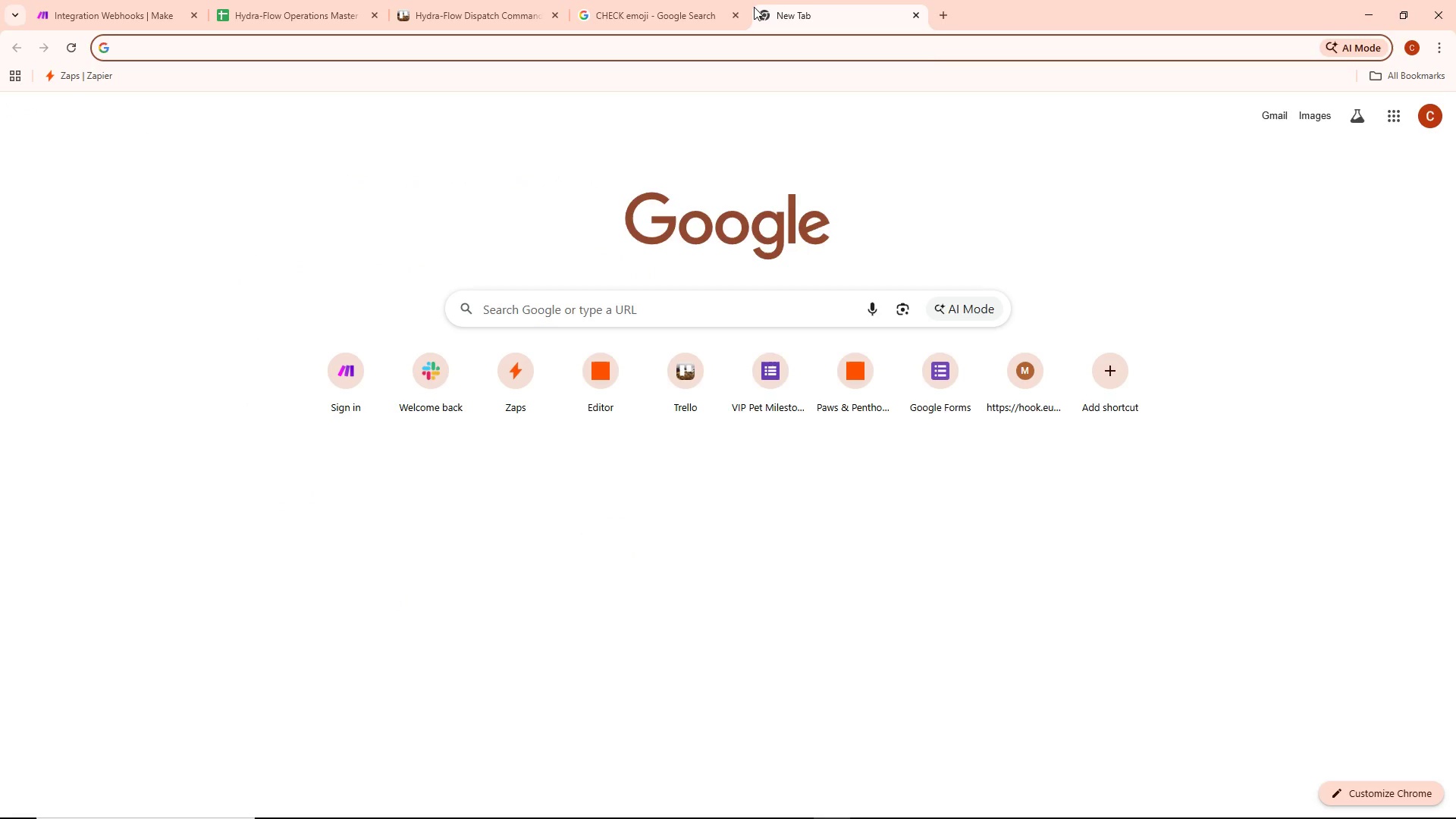 
key(Control+ControlLeft)
 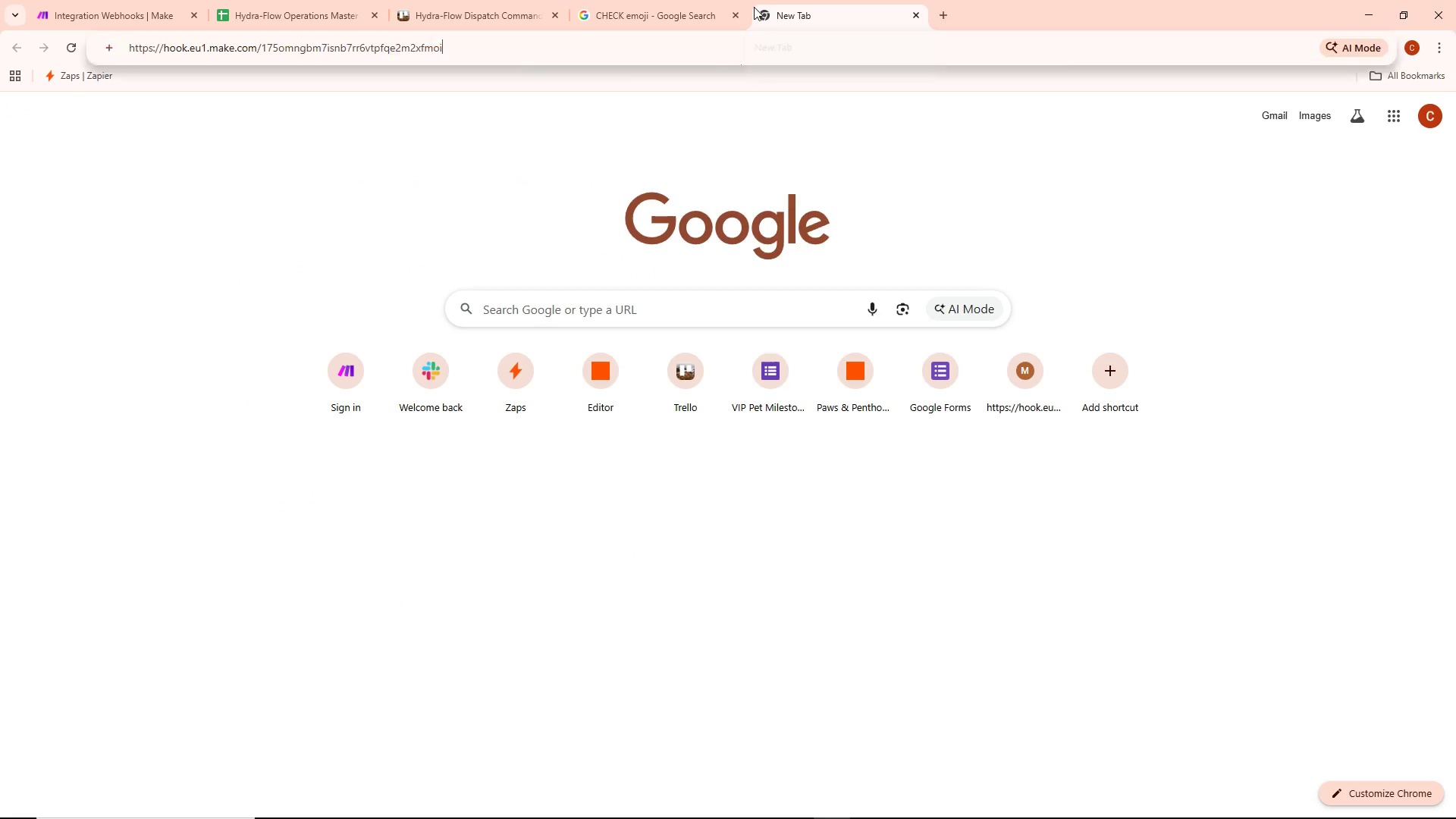 
key(Control+V)
 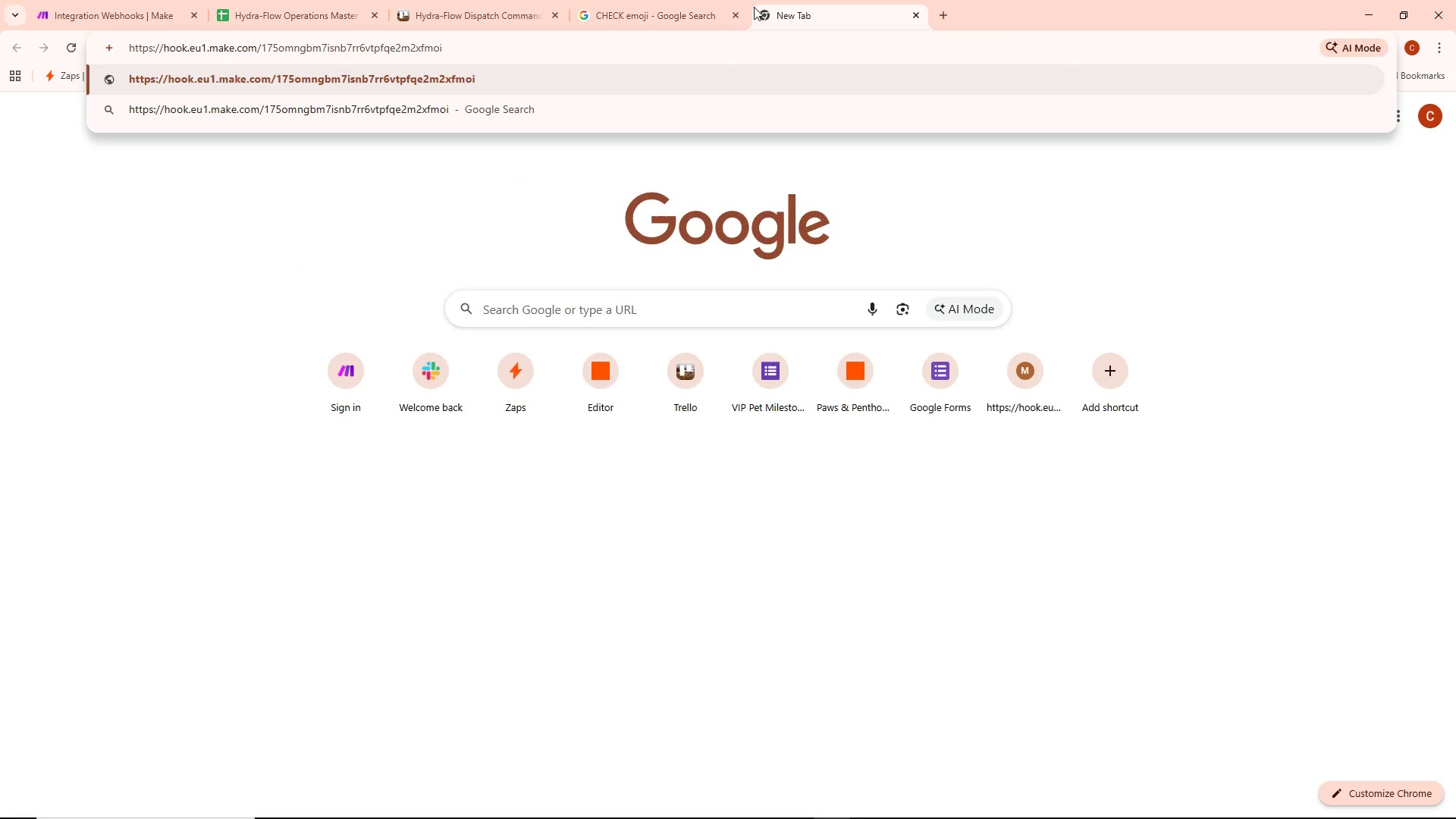 
key(Enter)
 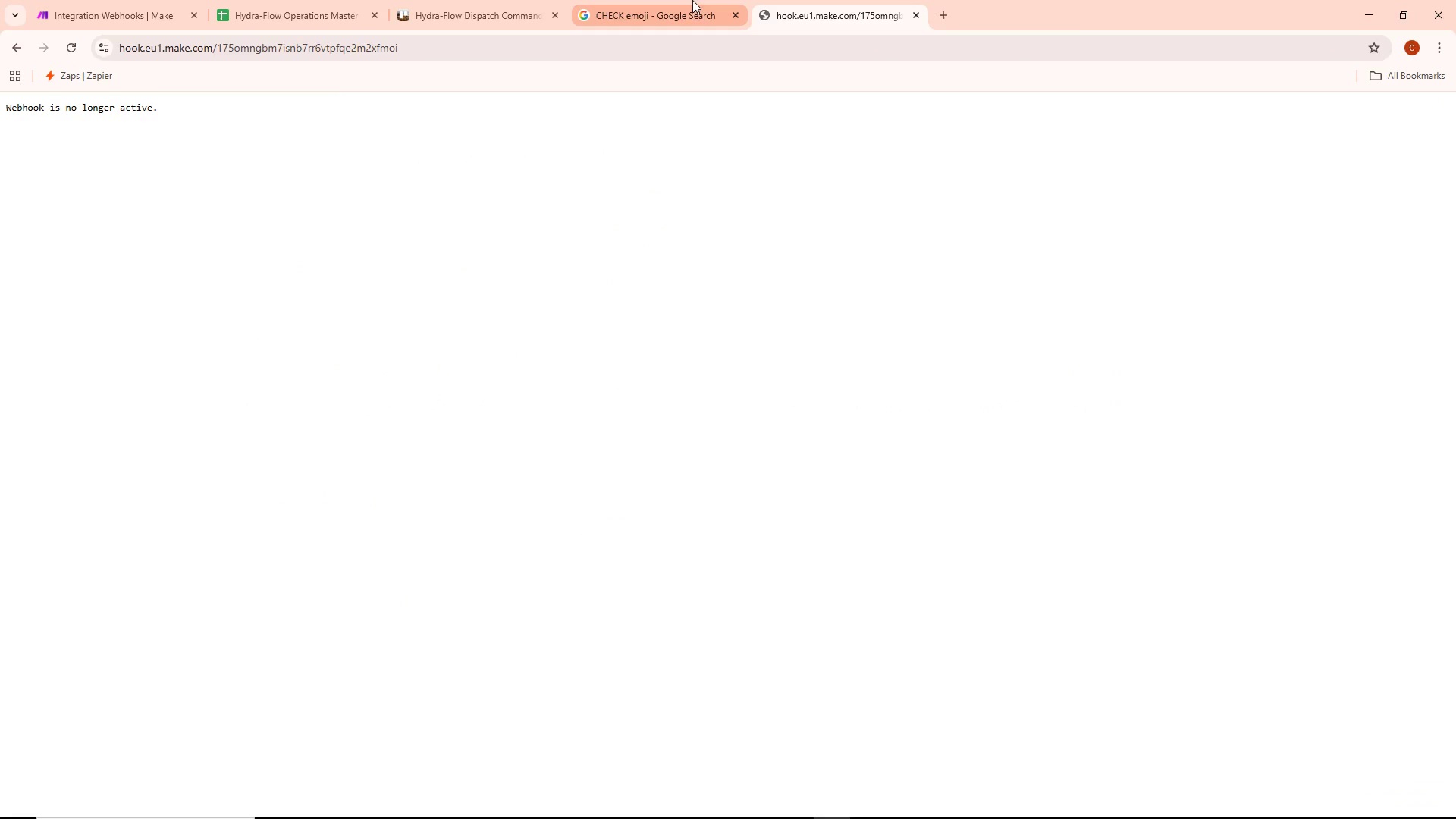 
left_click([915, 20])
 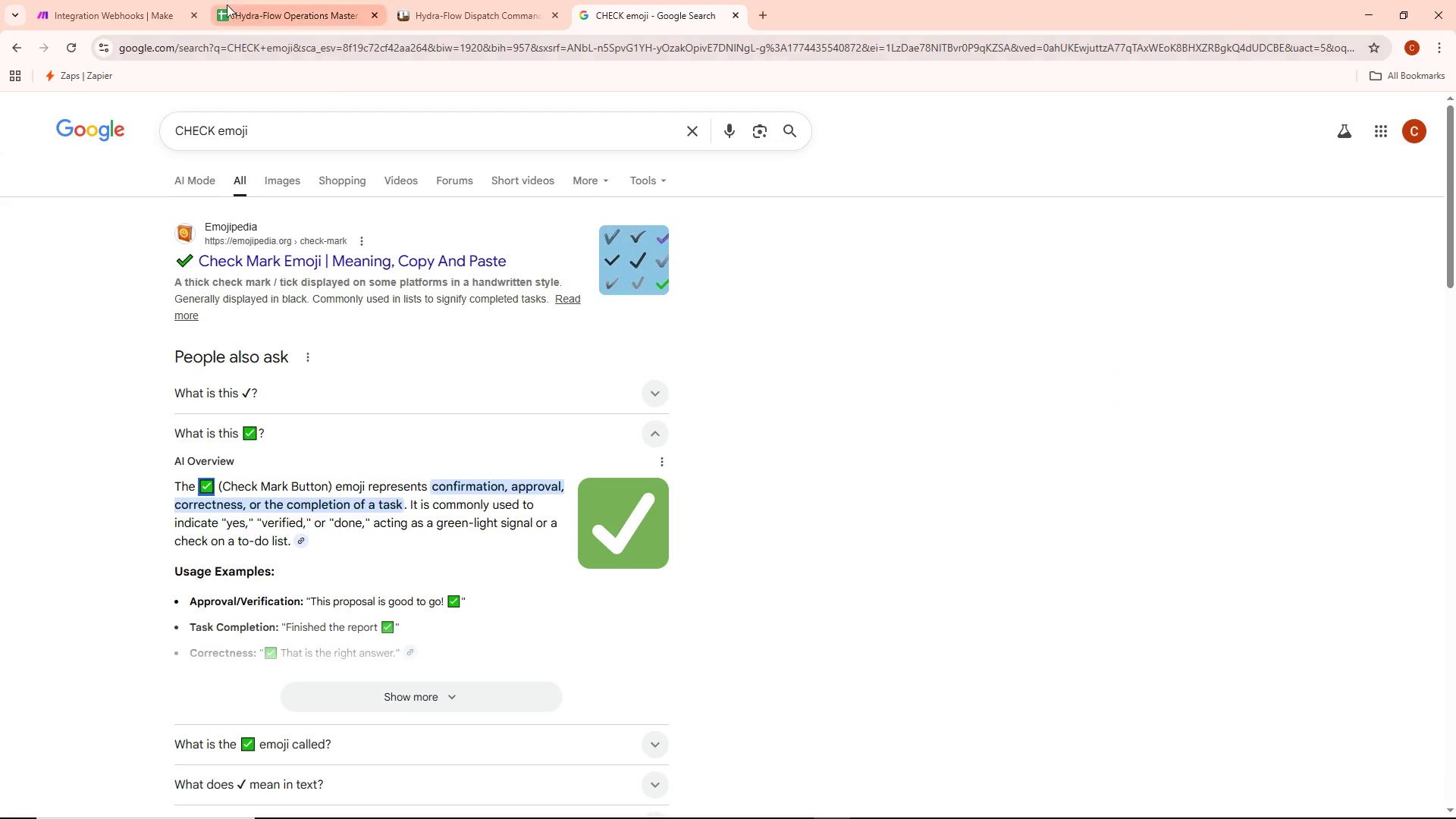 
left_click([140, 1])
 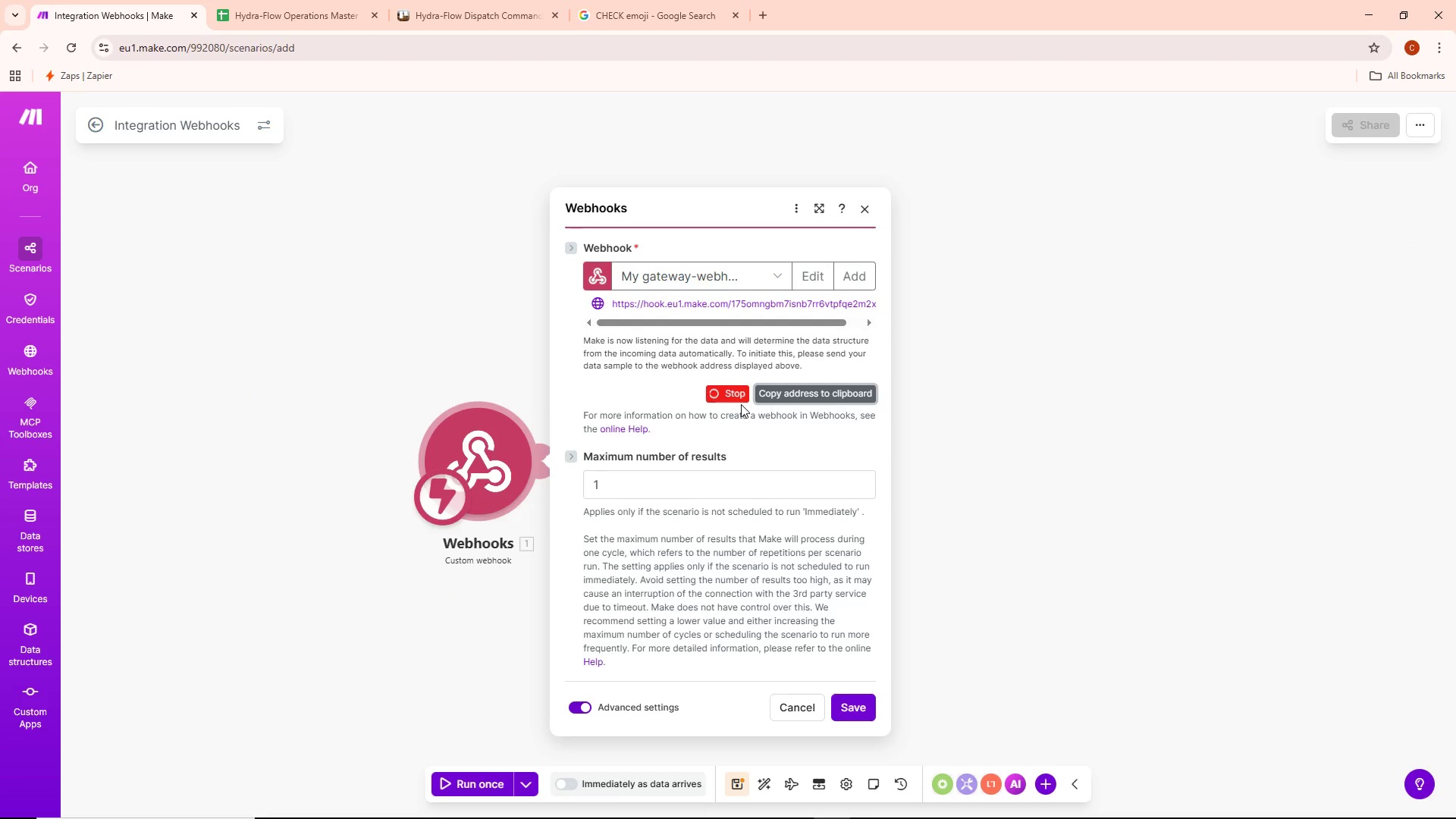 
left_click([739, 397])
 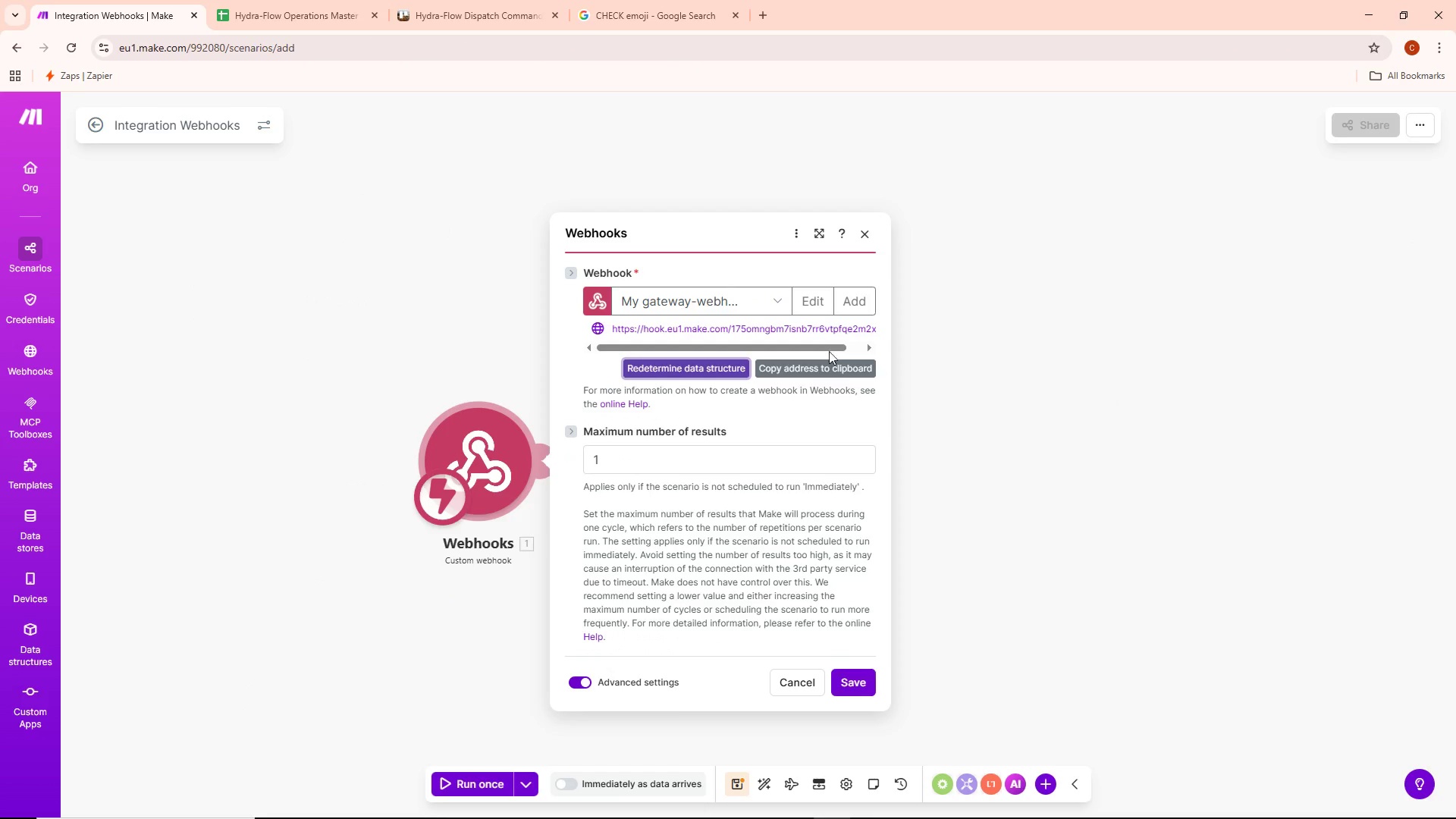 
left_click([847, 301])
 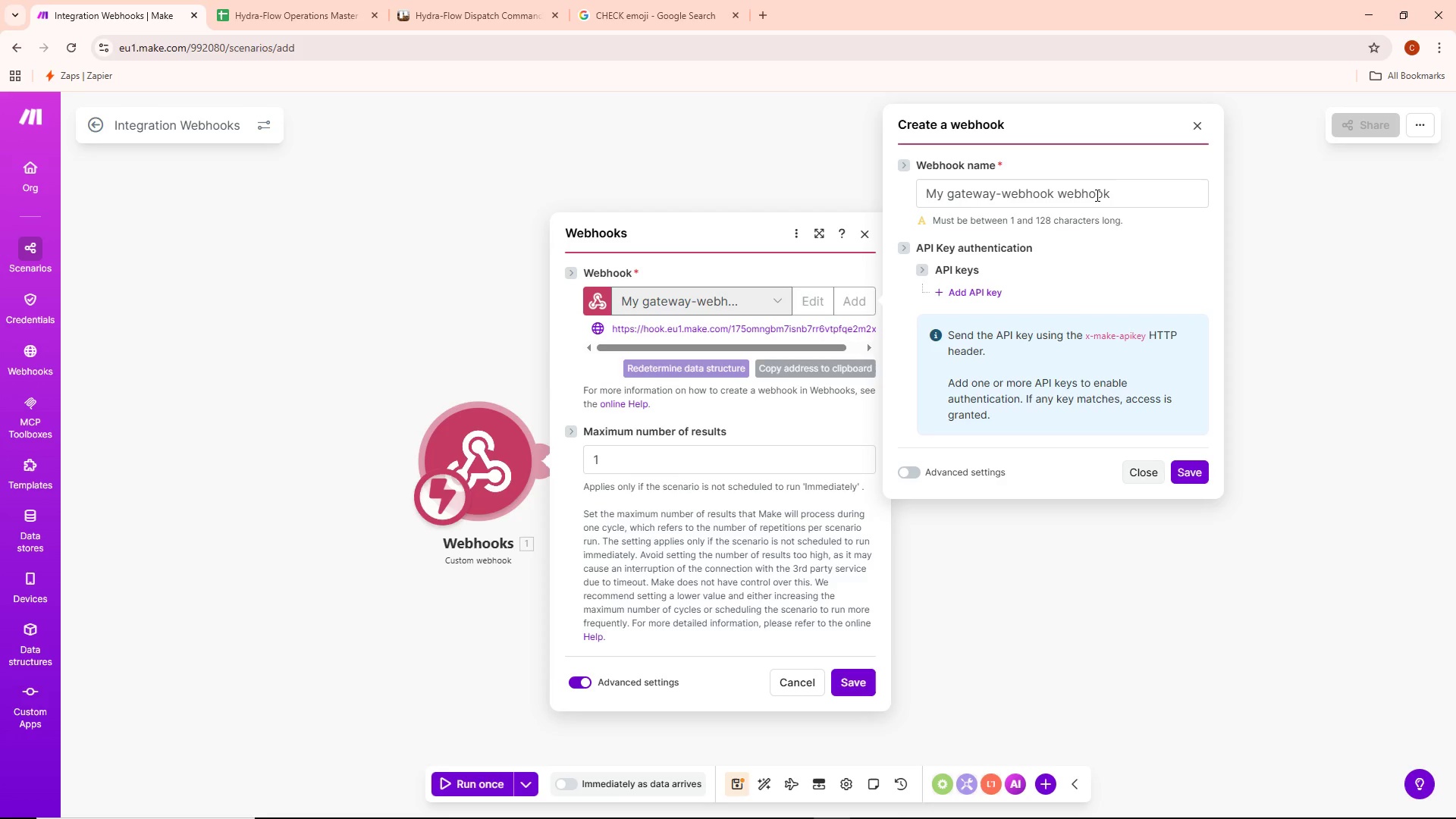 
wait(24.78)
 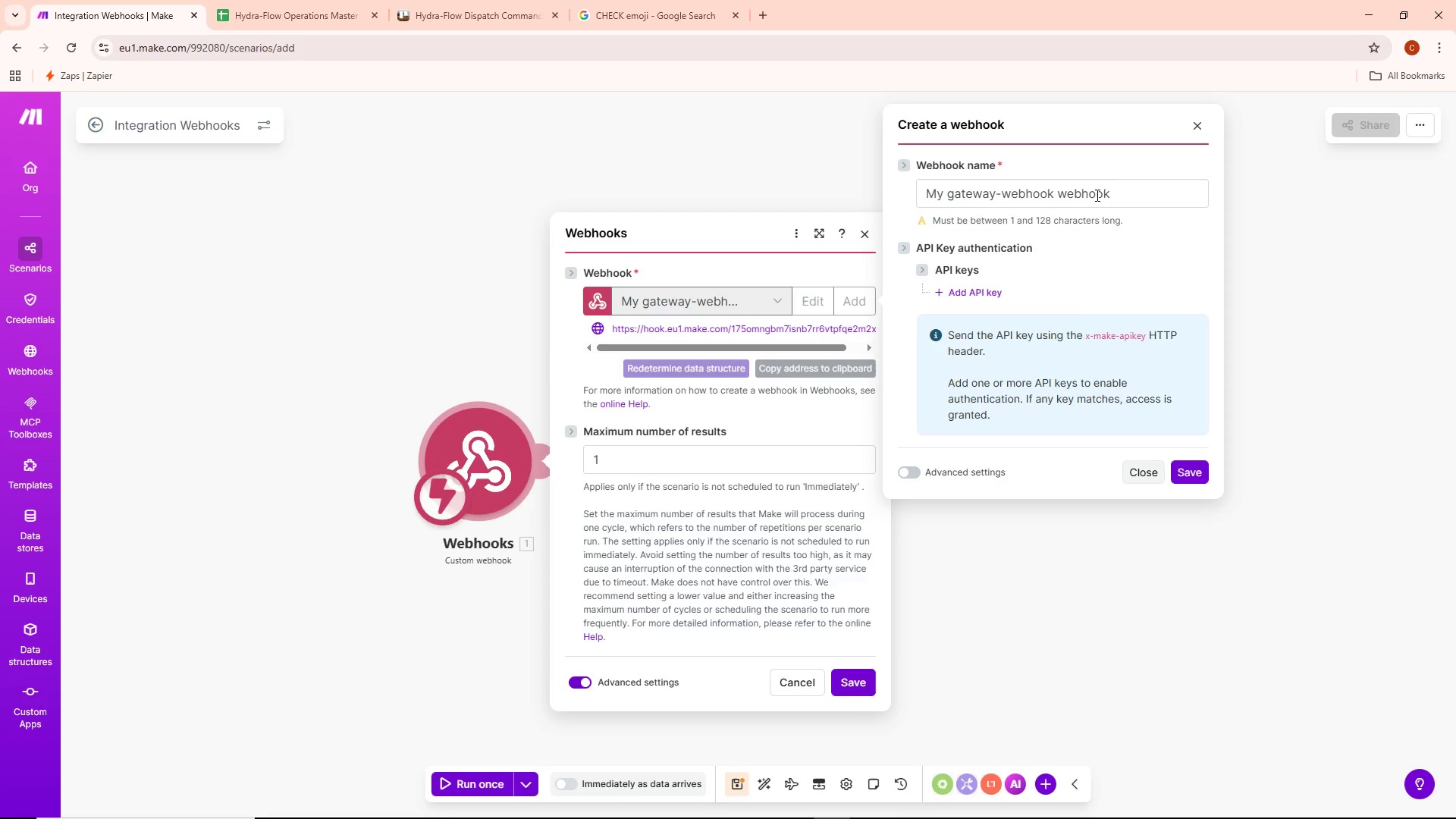 
left_click([786, 400])
 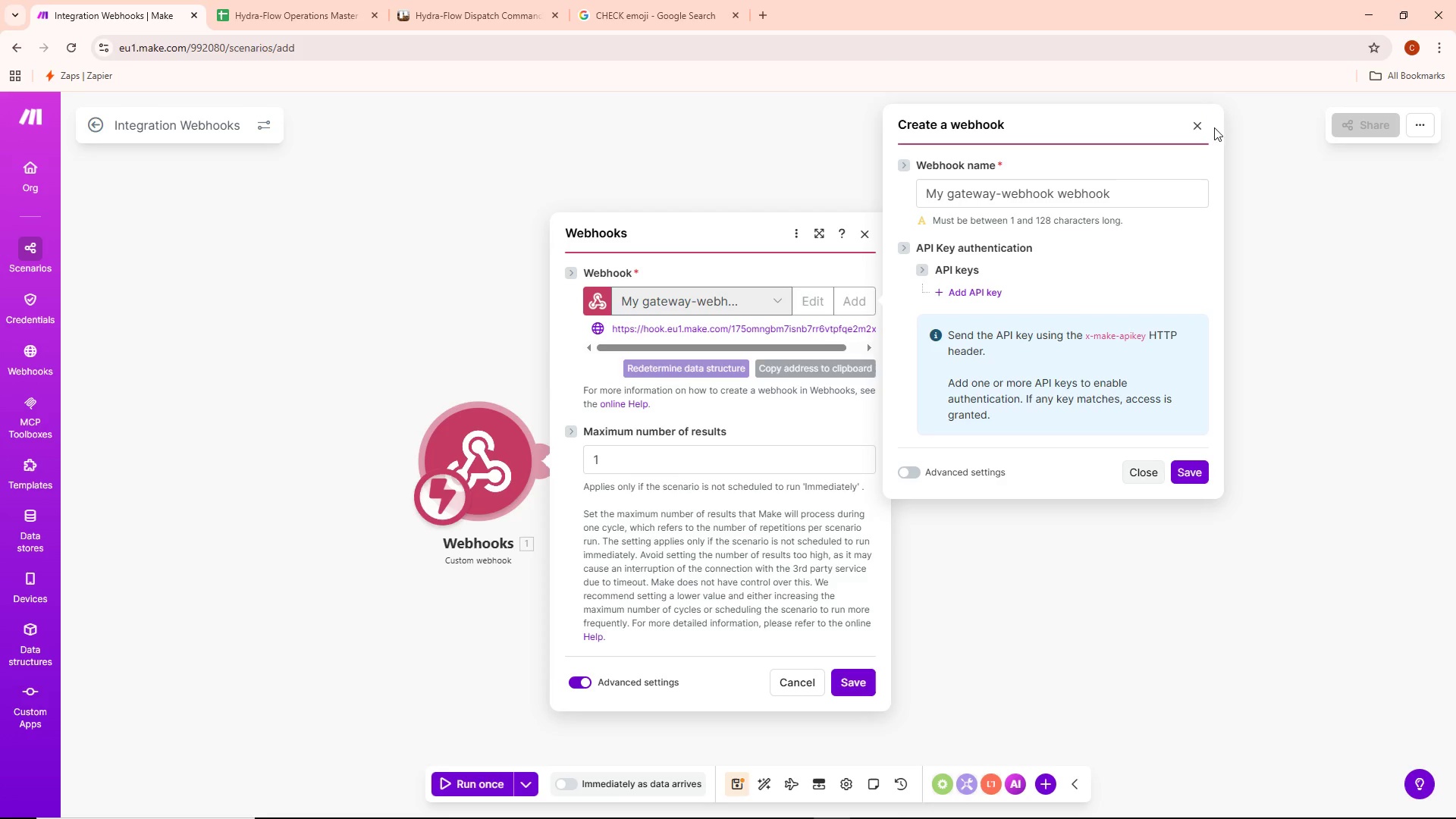 
left_click([1199, 127])
 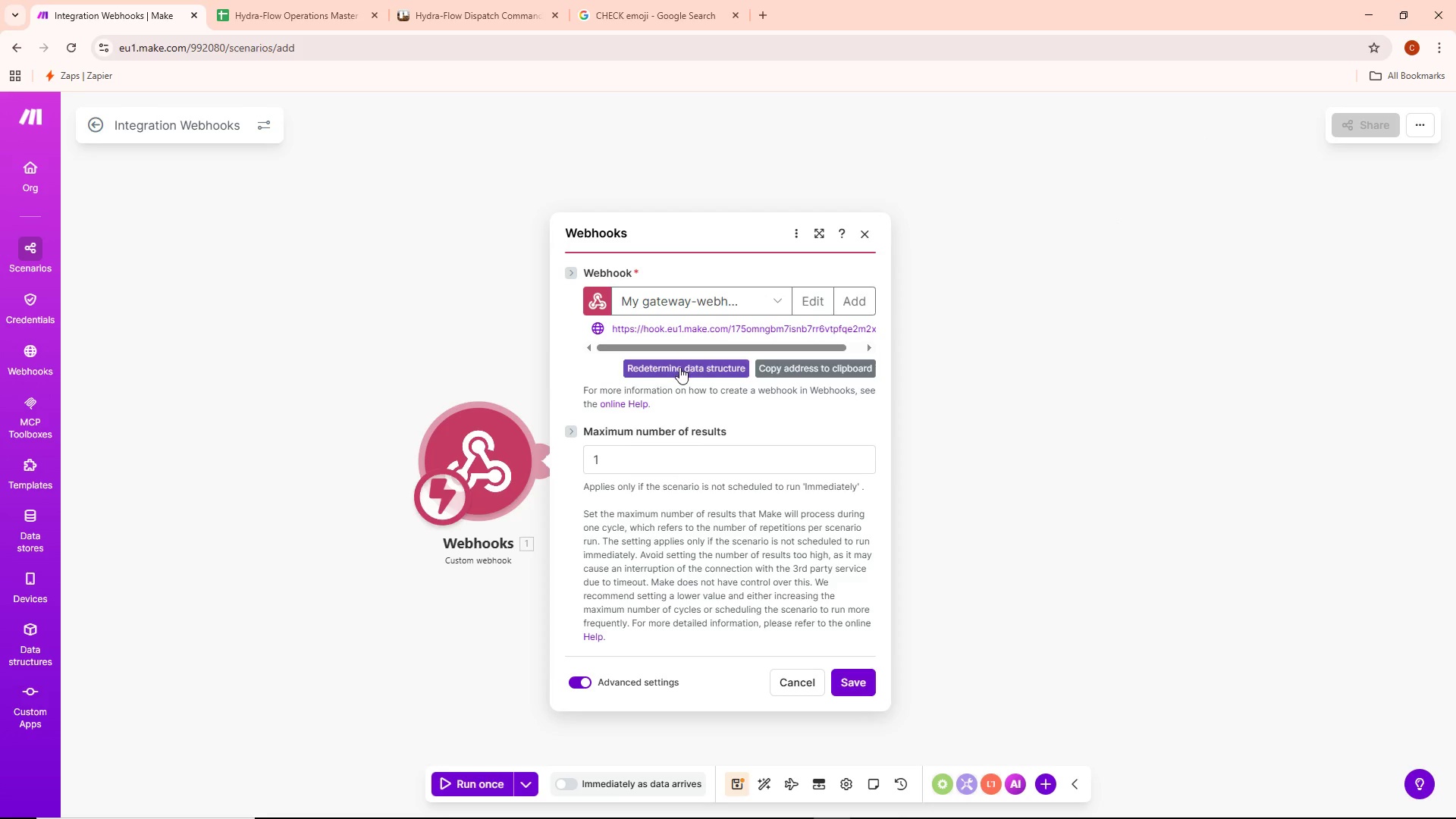 
left_click([679, 367])
 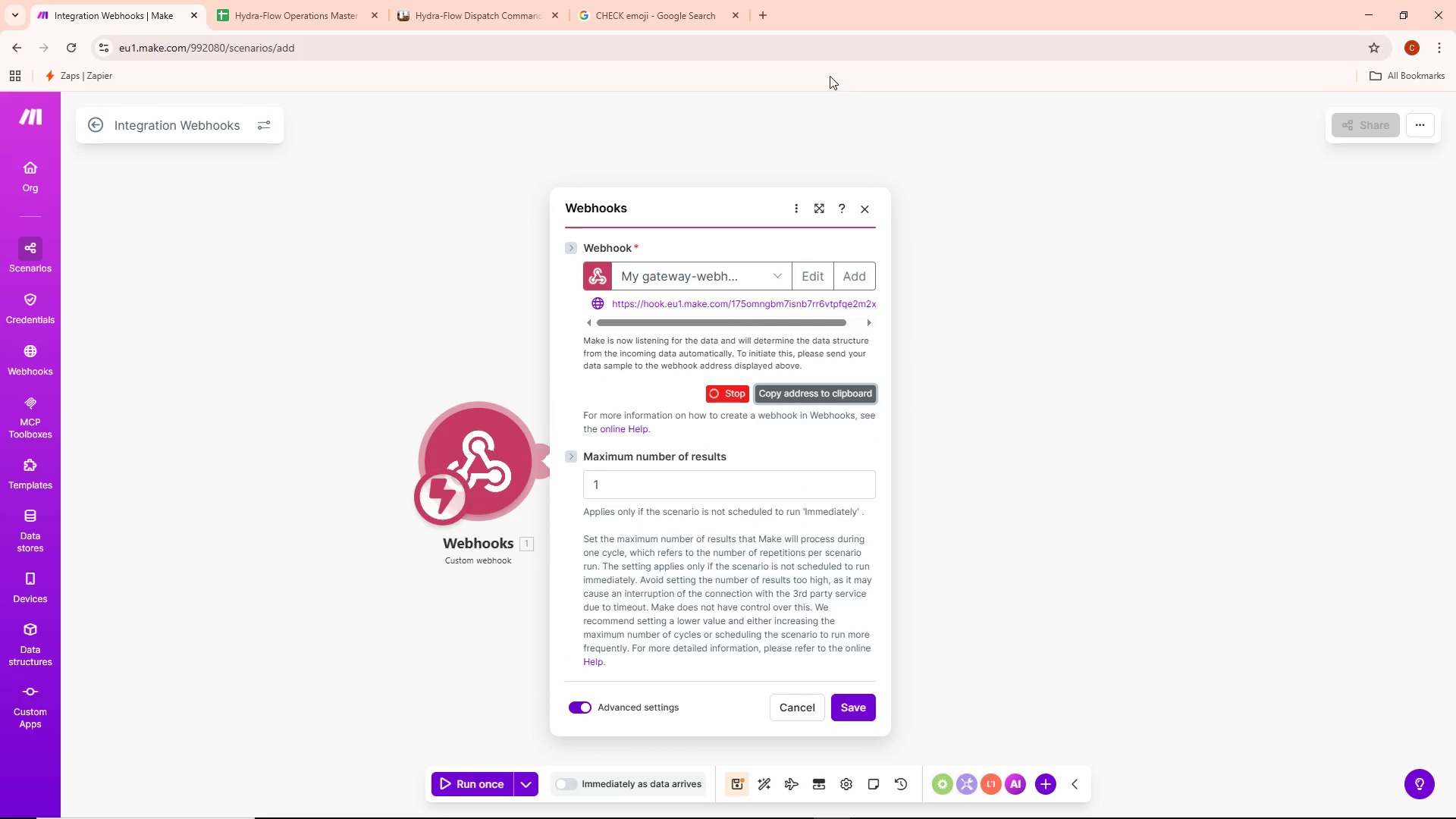 
left_click([759, 15])
 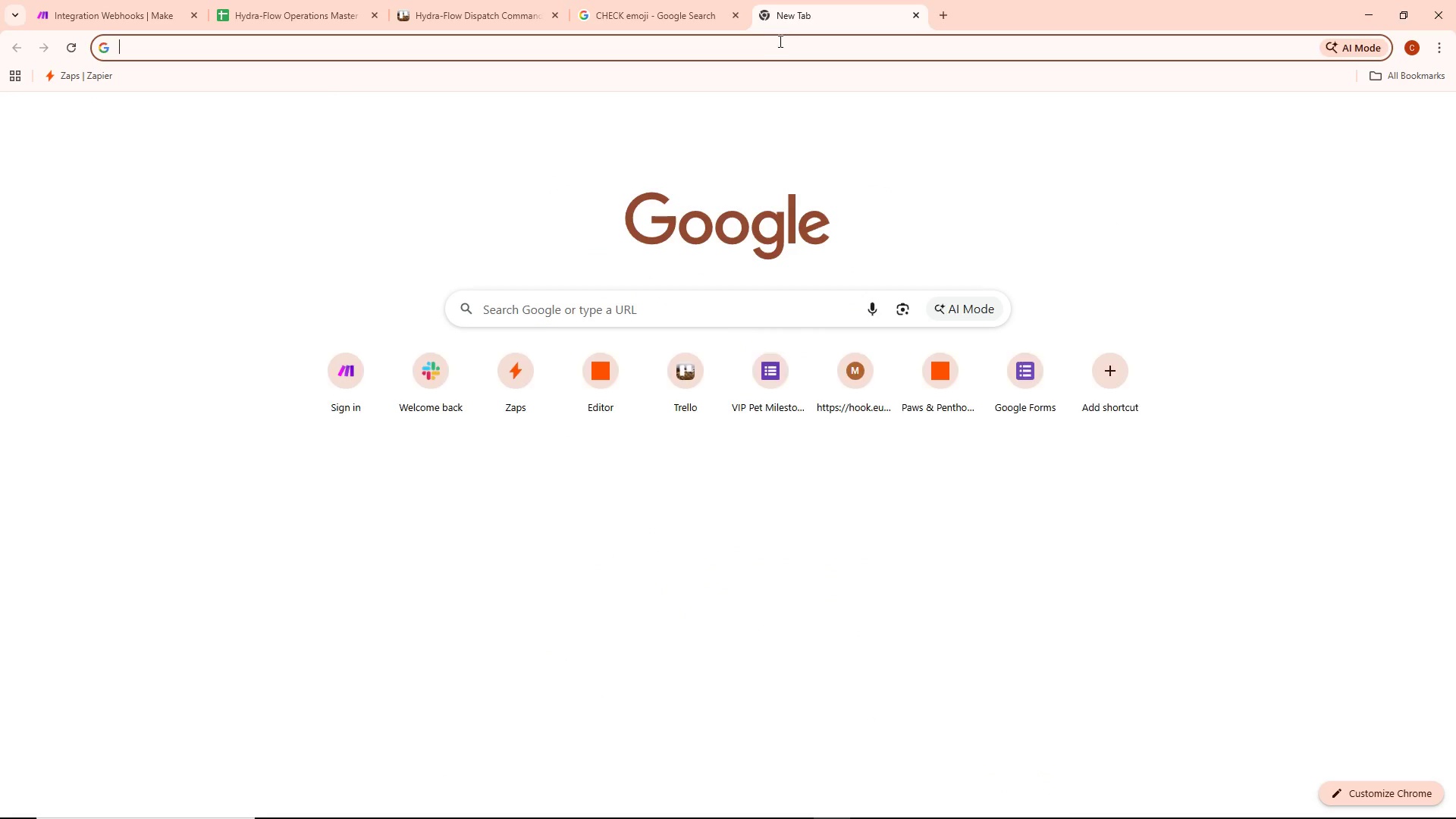 
key(Control+ControlLeft)
 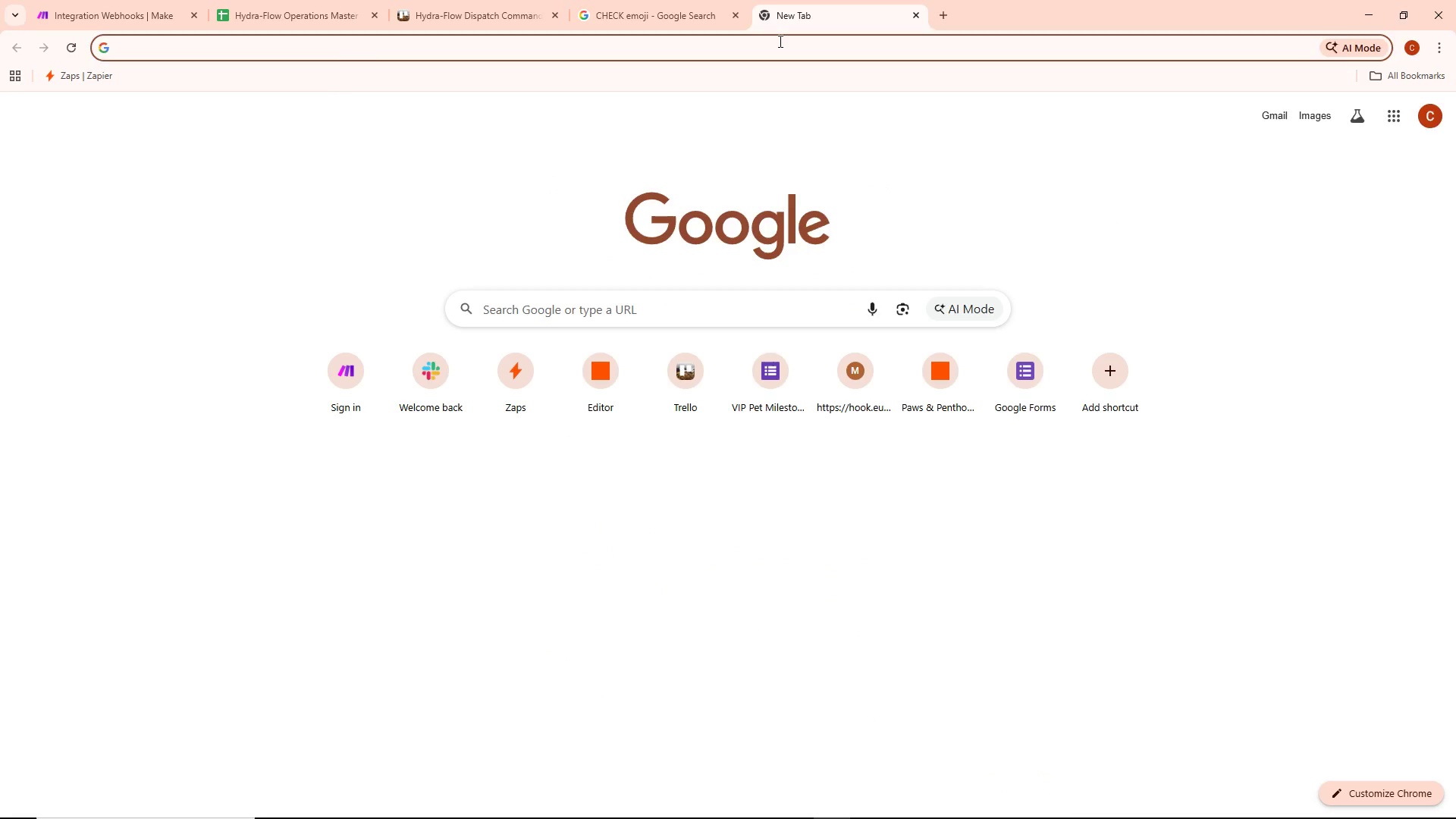 
key(Control+V)
 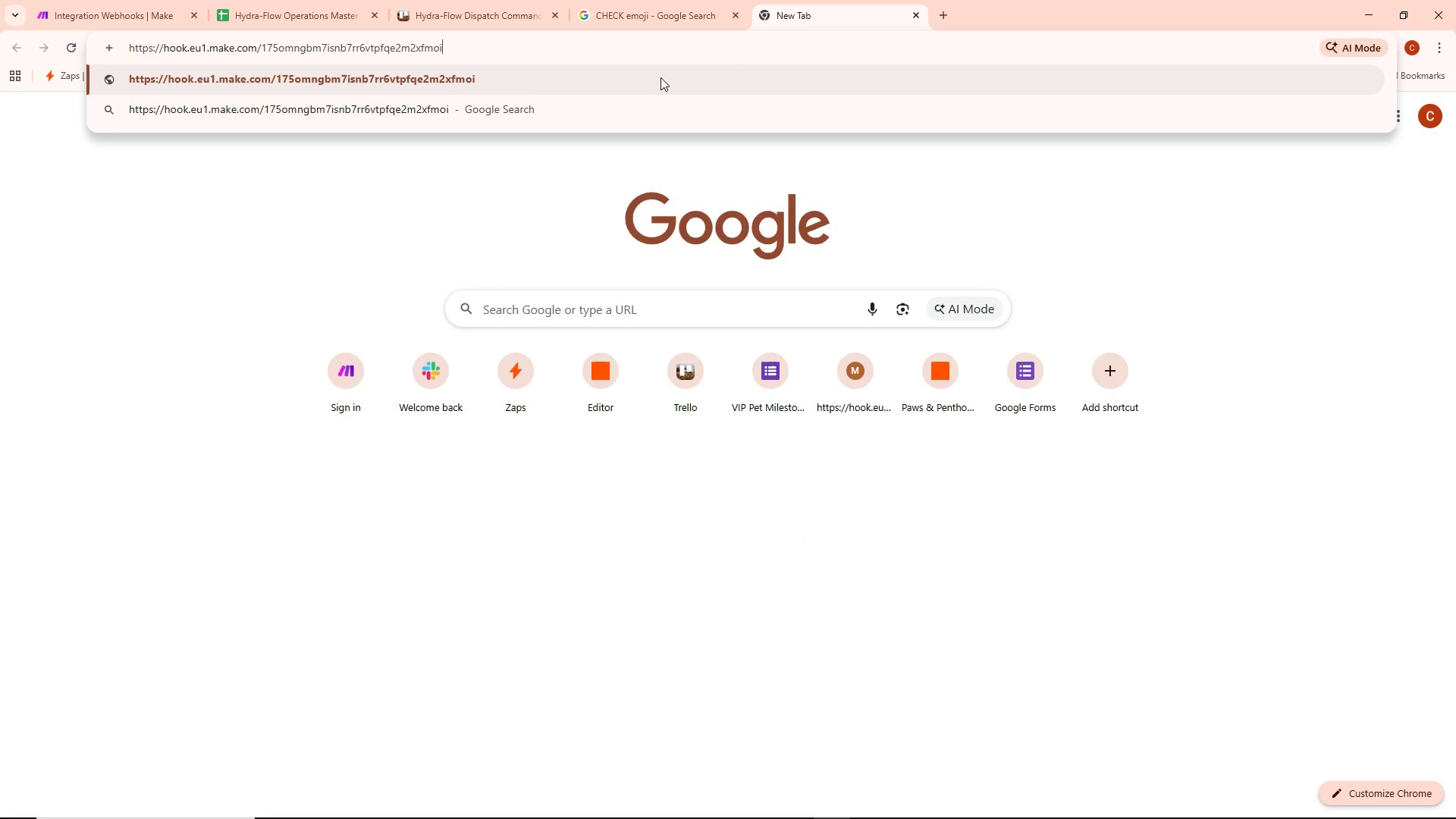 
key(Shift+ShiftLeft)
 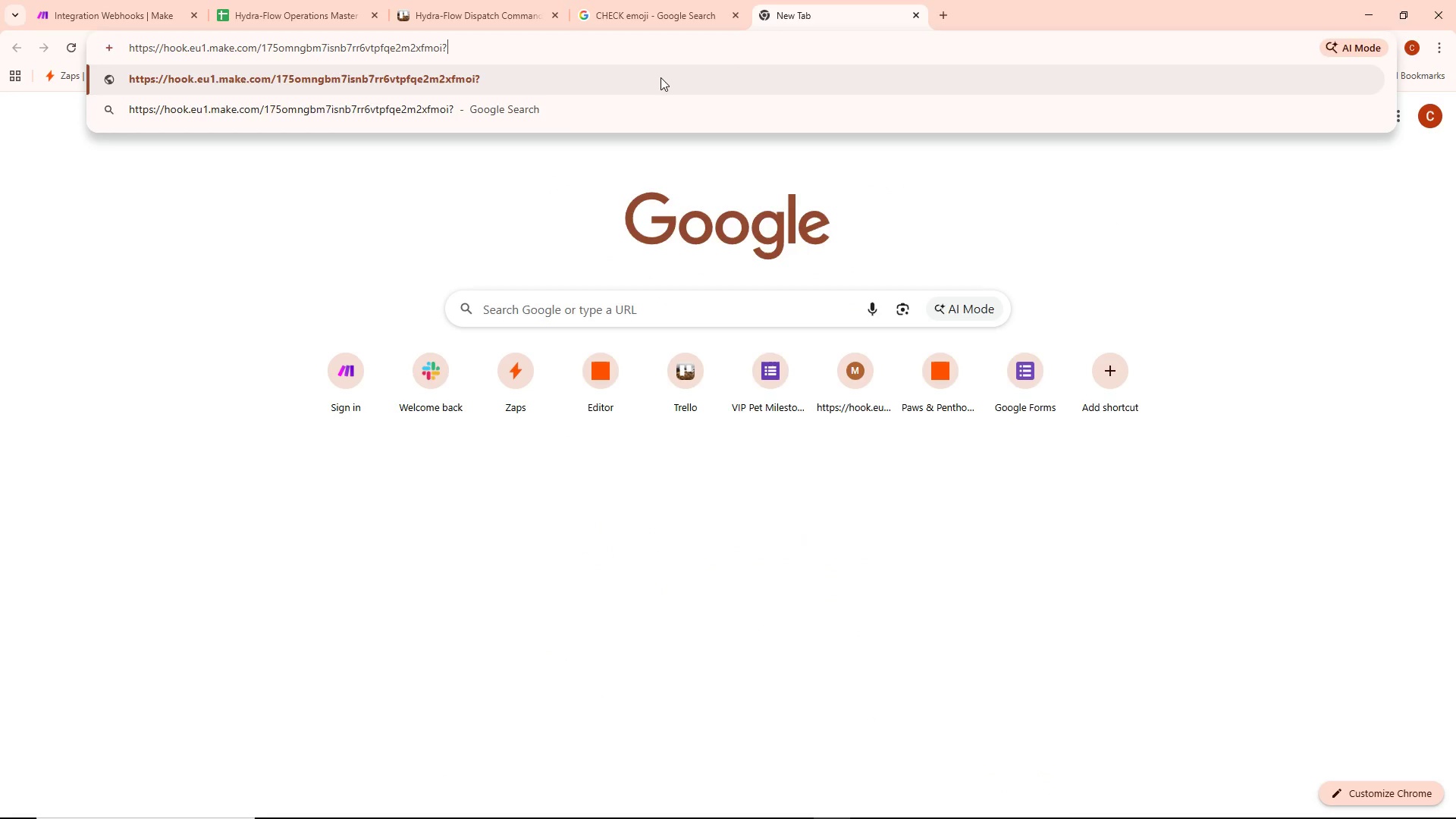 
key(Shift+Slash)
 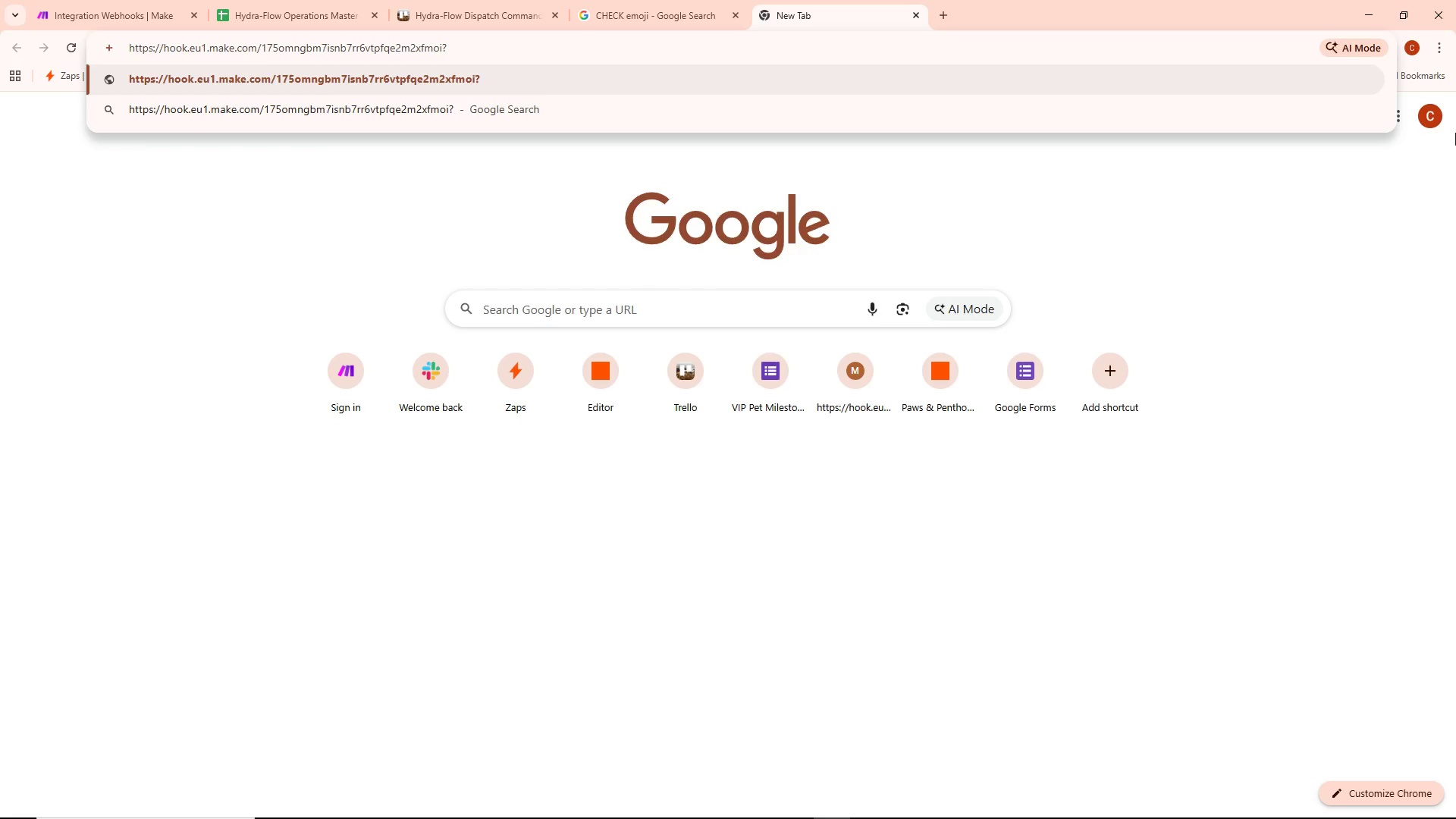 
type(vessel)
 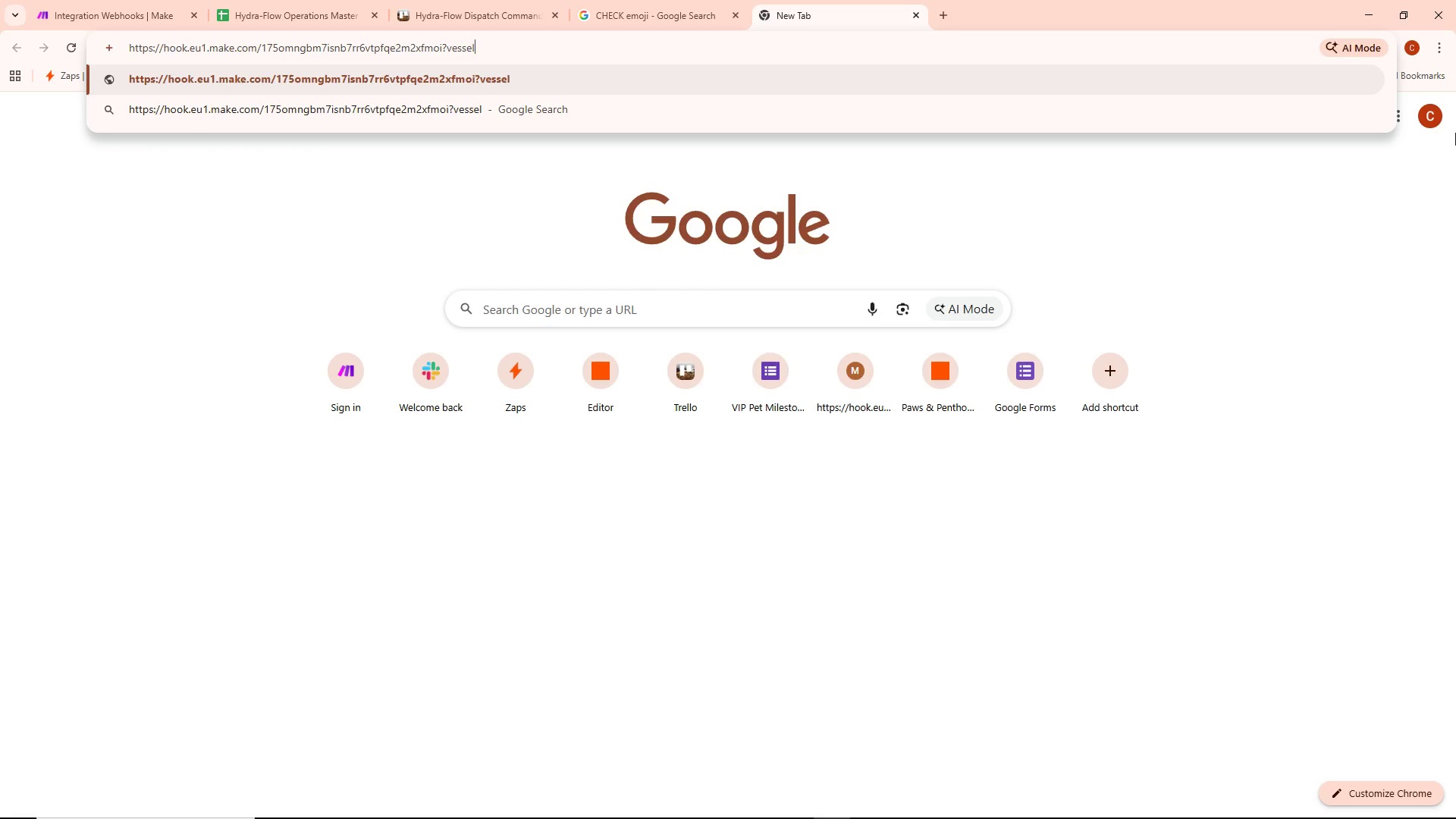 
type(_id=HF-99&issue=Pipe)
 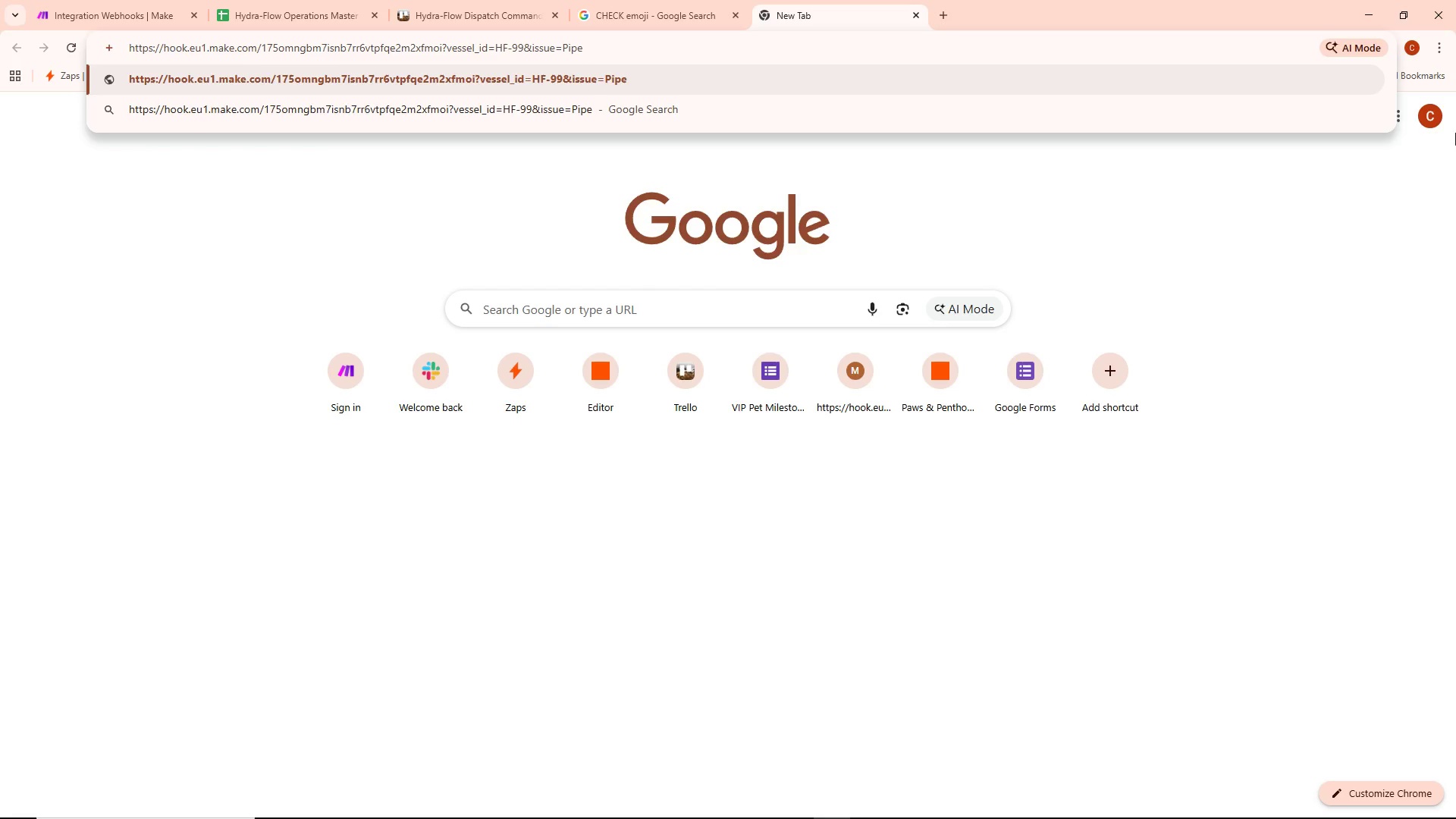 
wait(6.53)
 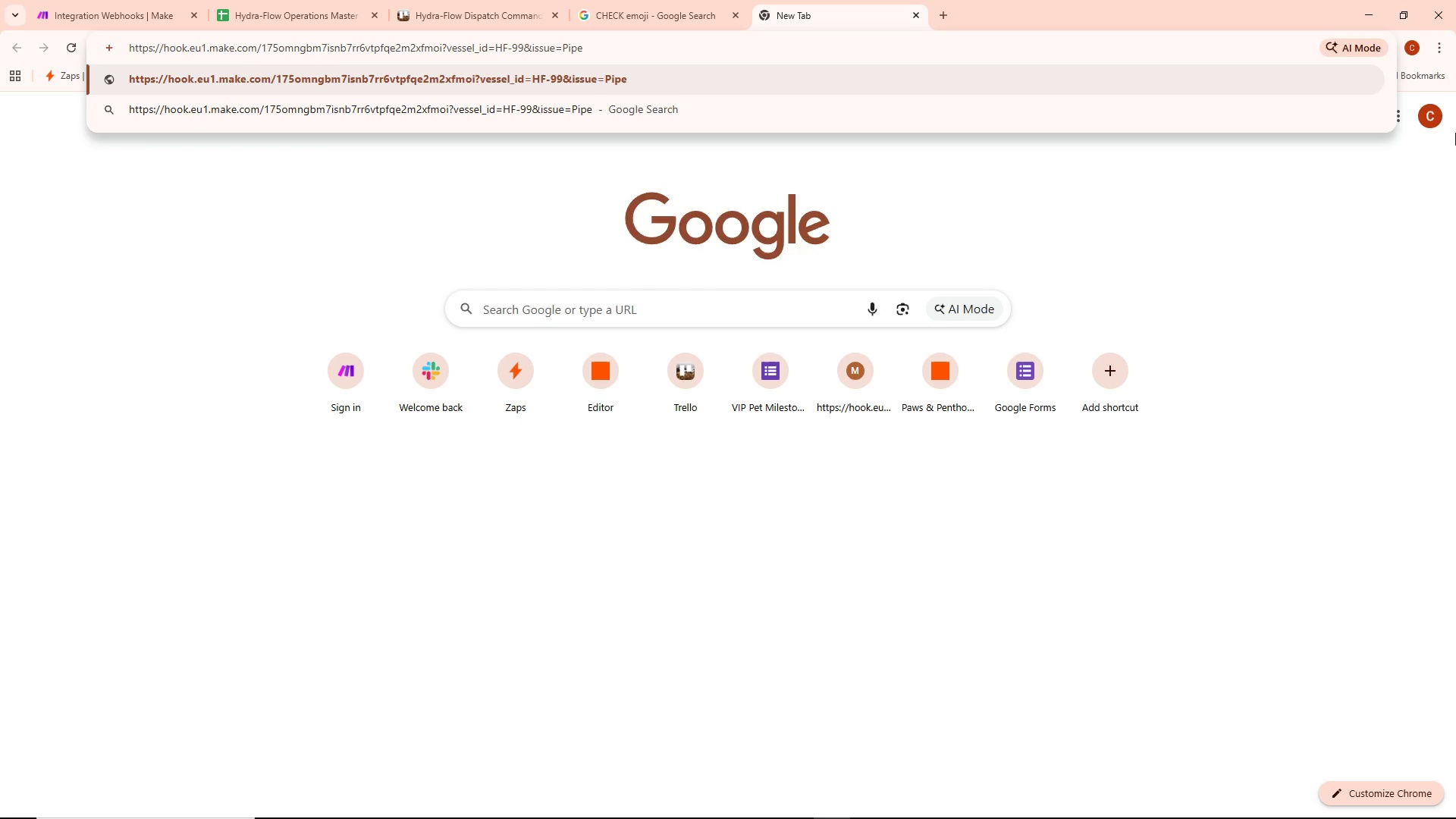 
type(Burst)
 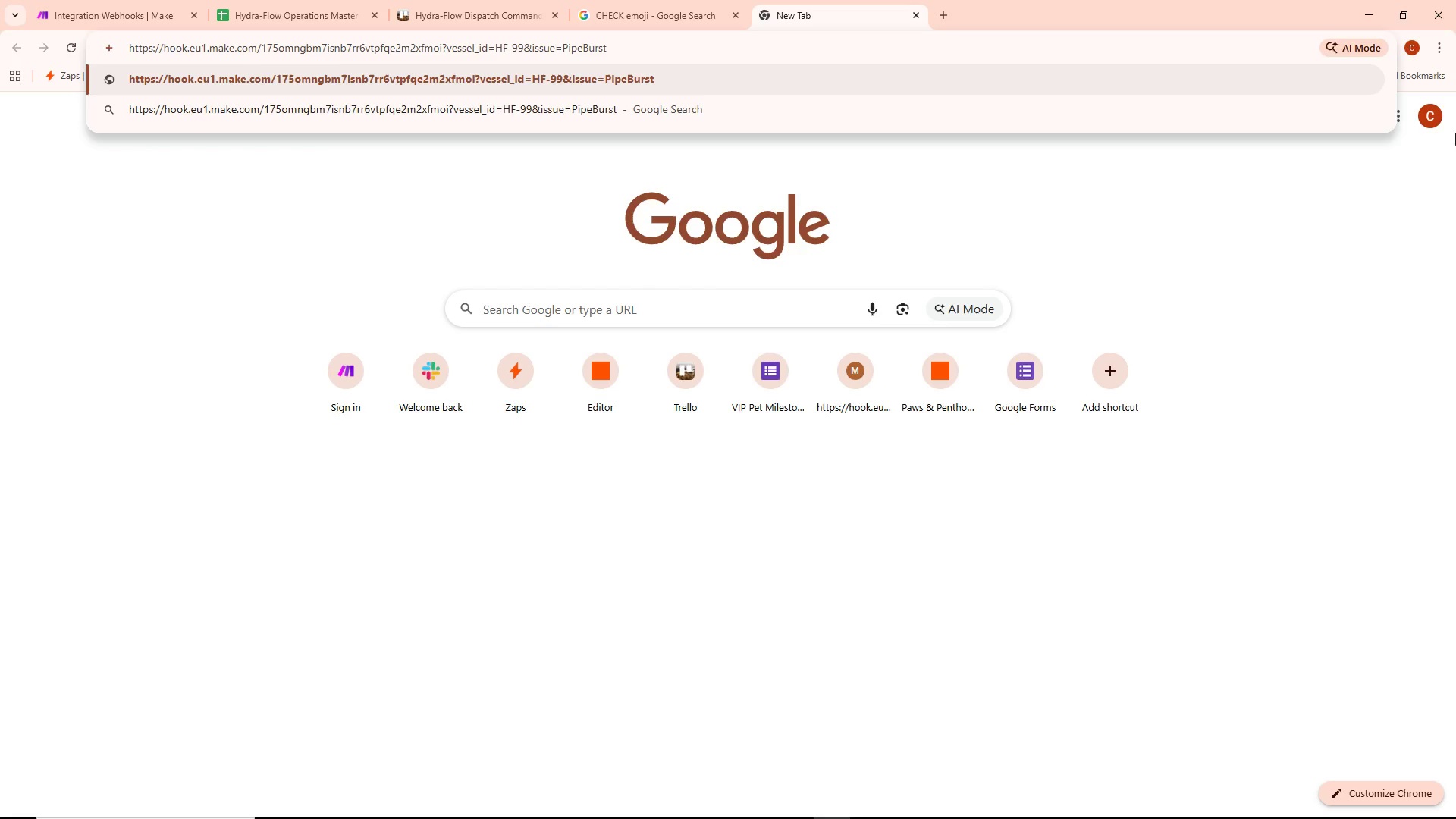 
type(&pressure_drop=45&)
 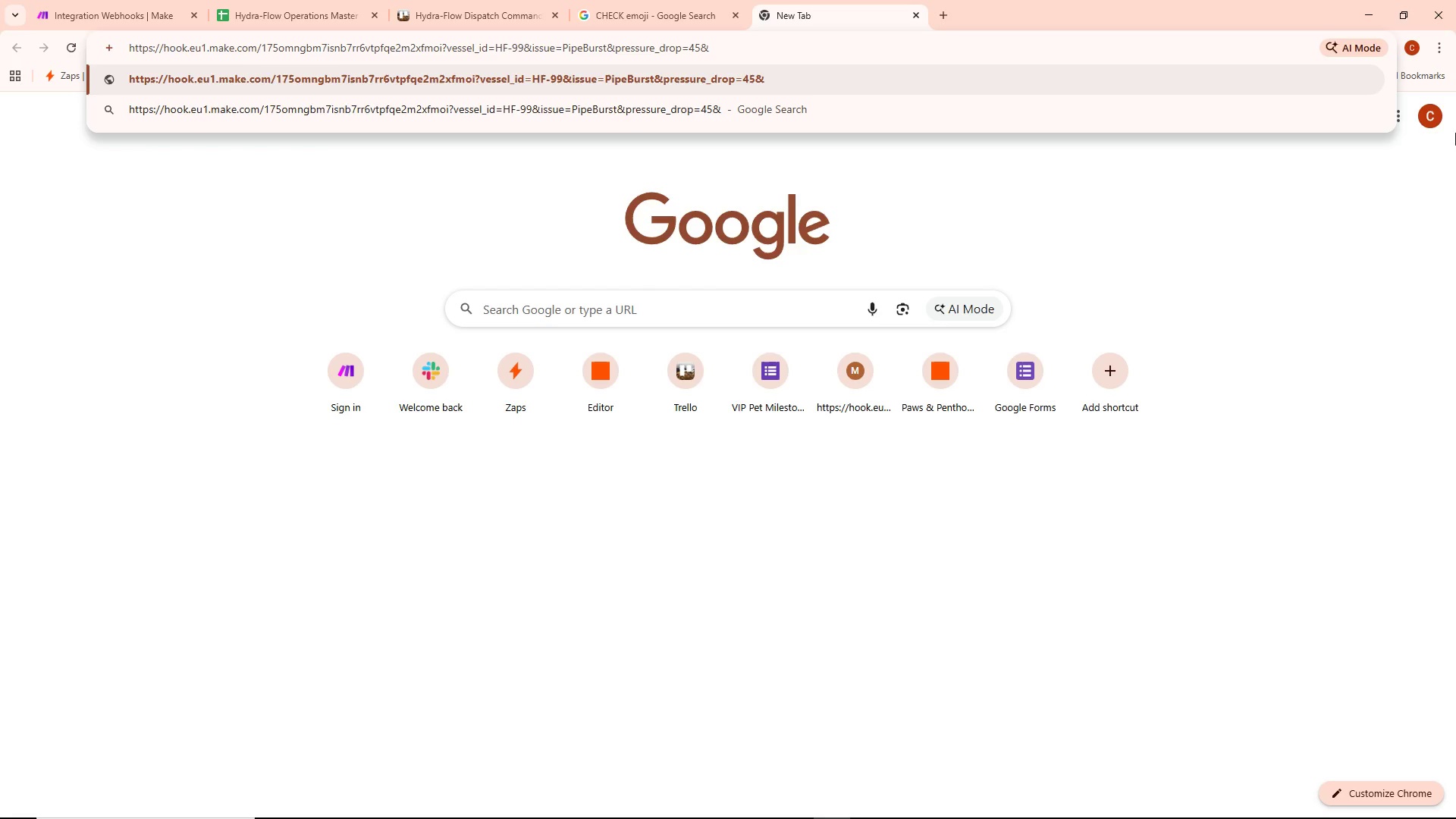 
wait(5.38)
 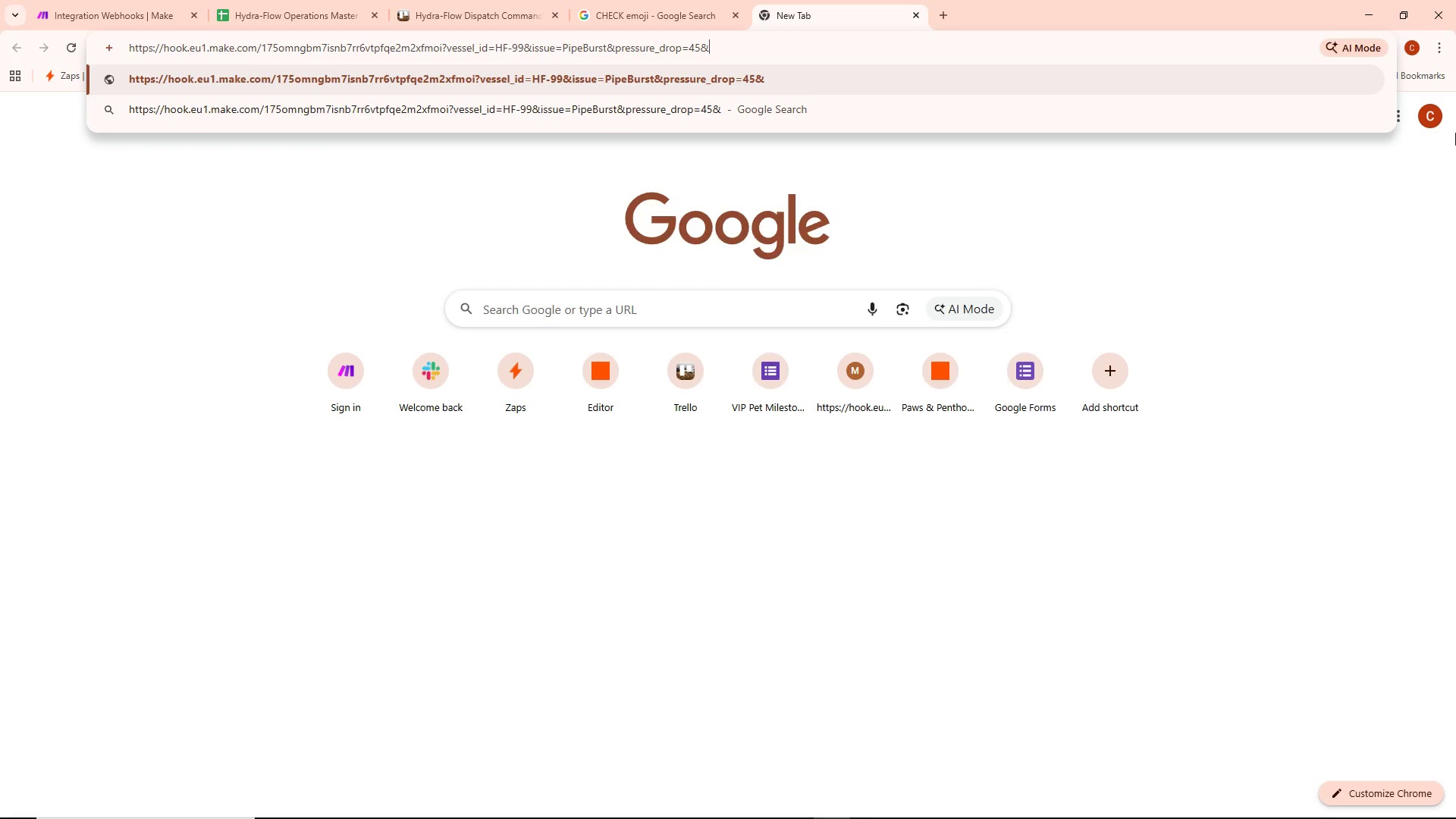 
type(zip)
 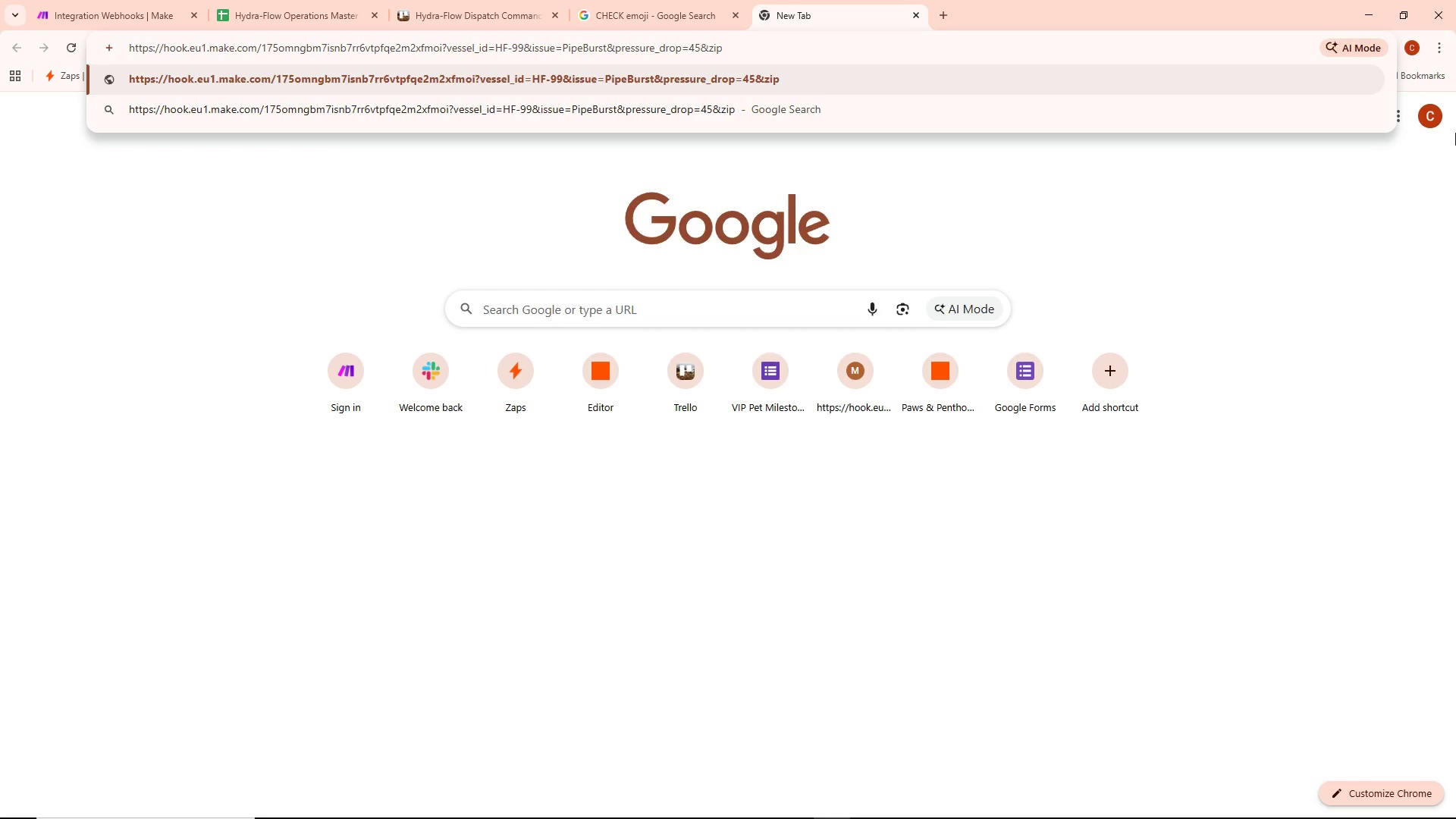 
wait(5.08)
 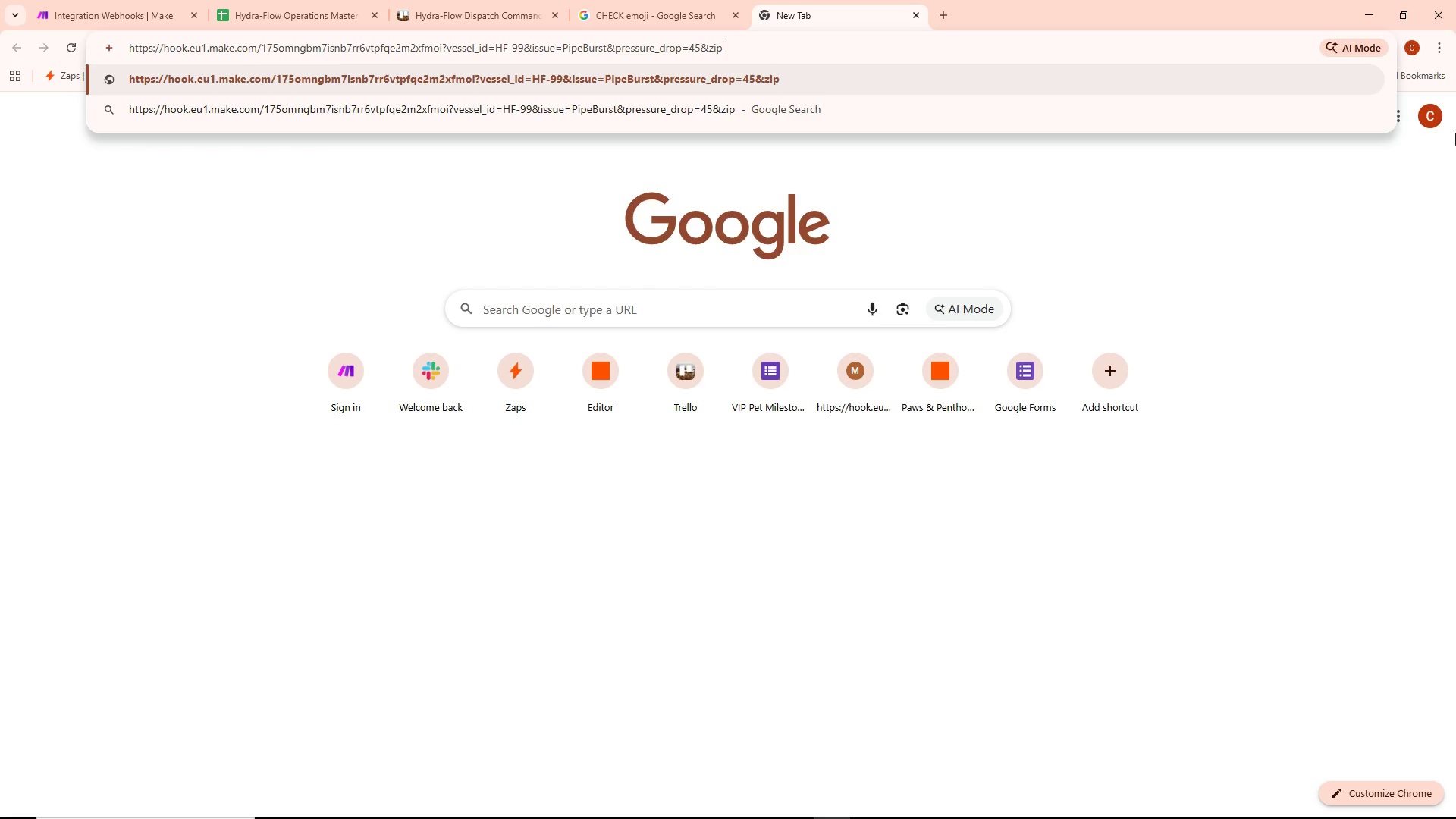 
key(Equal)
 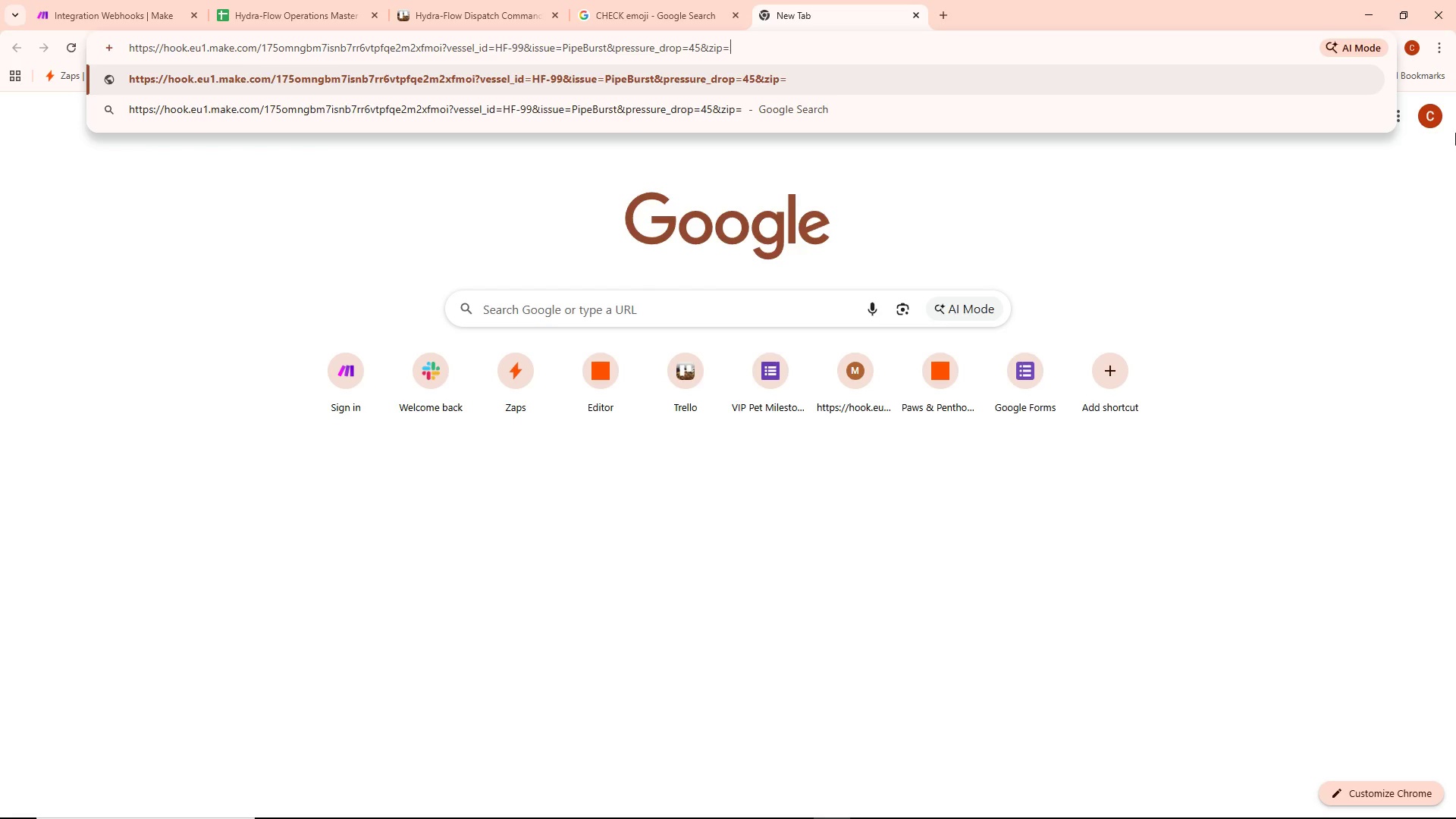 
type(9021)
 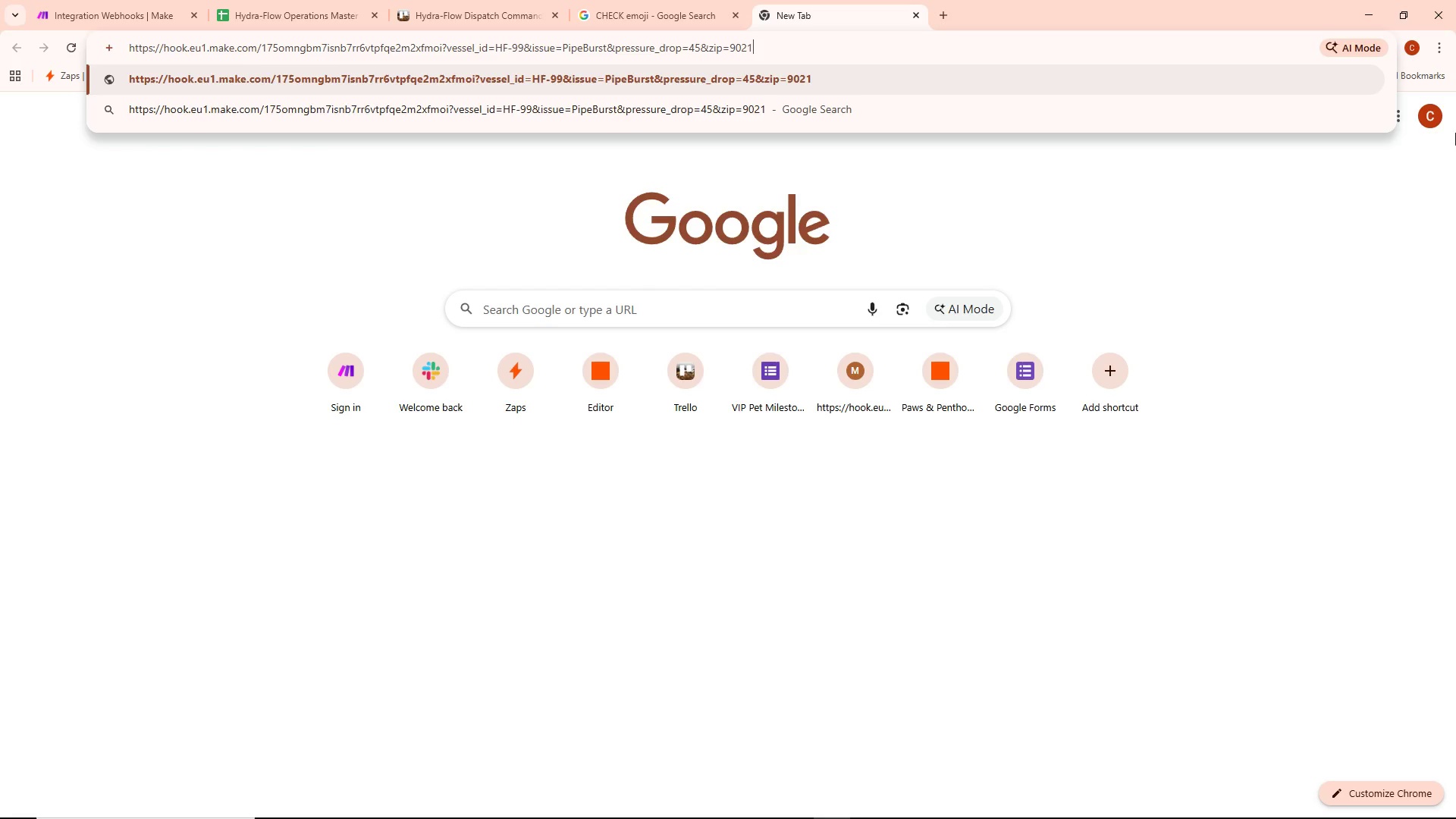 
key(0)
 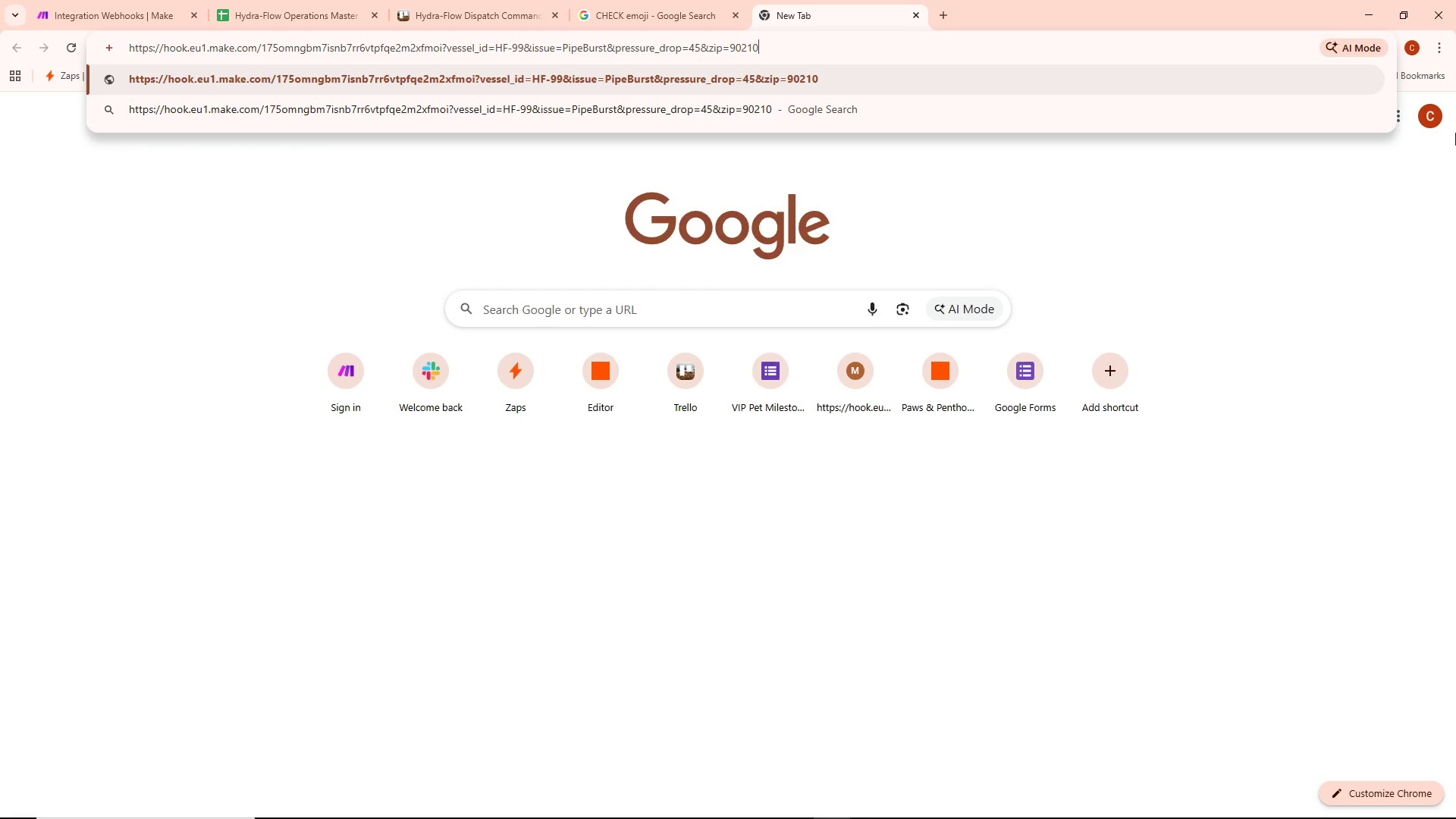 
key(Shift+7)
 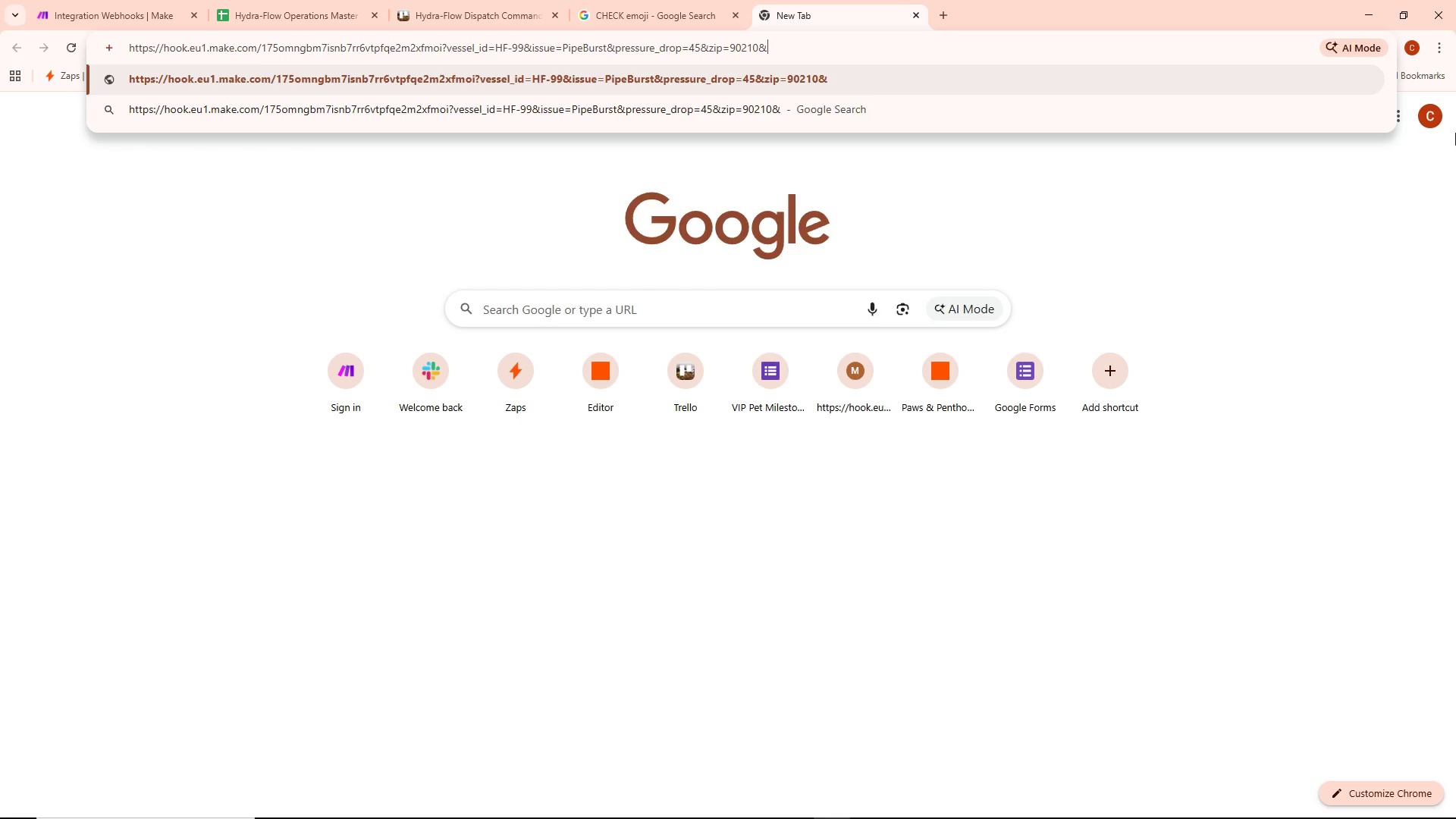 
type(manager)
 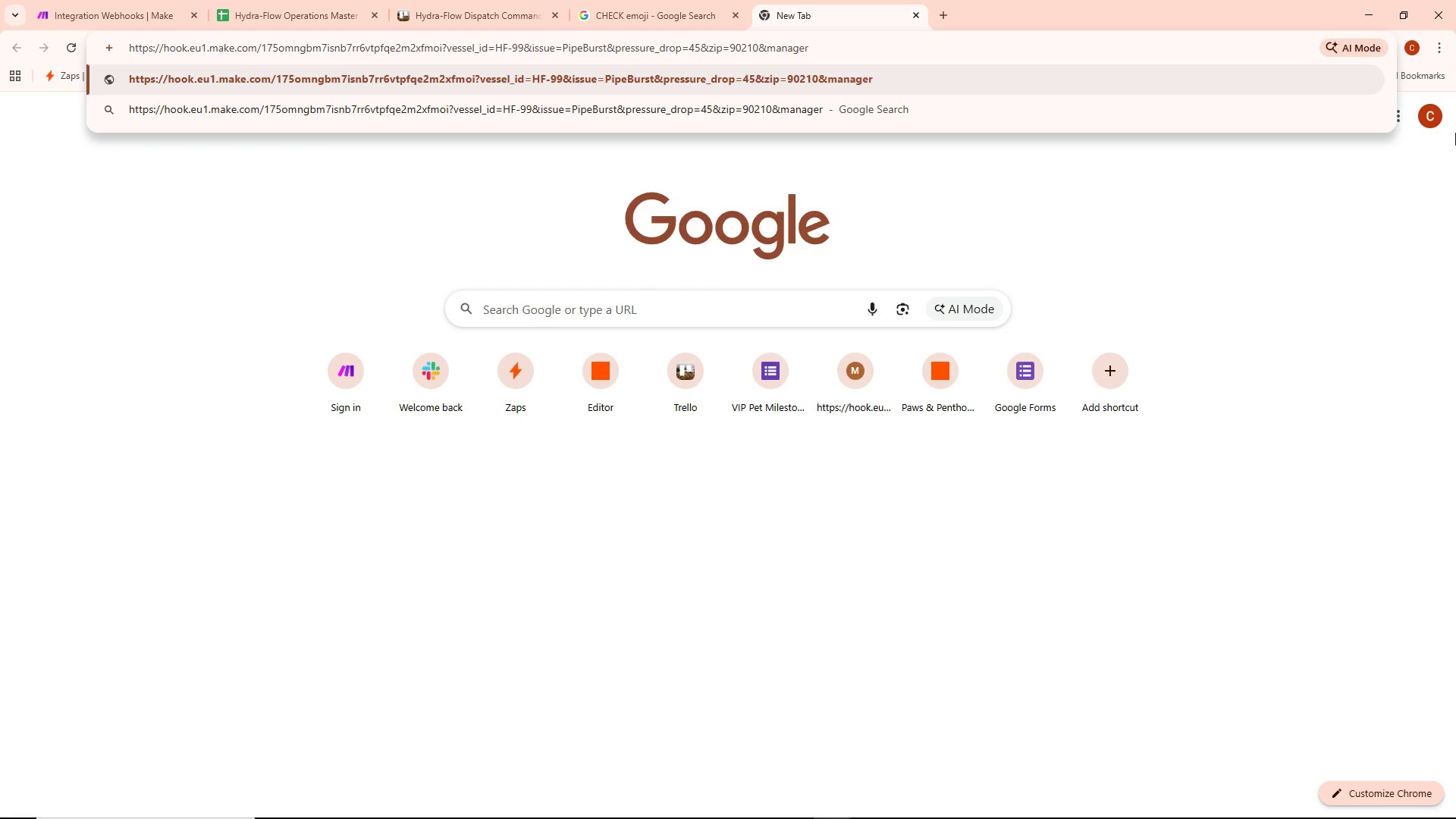 
type(_phone=09171234567)
 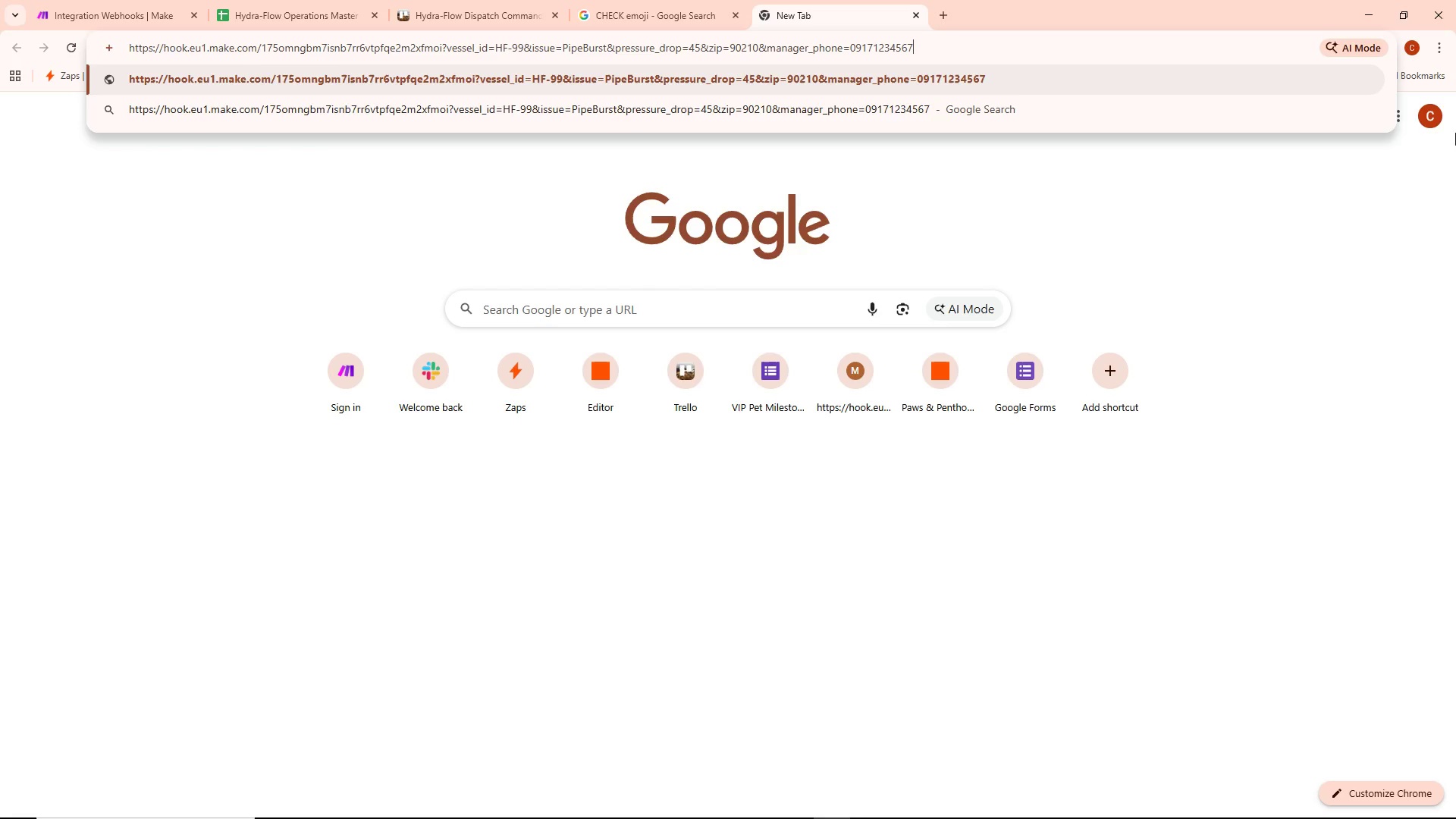 
key(Enter)
 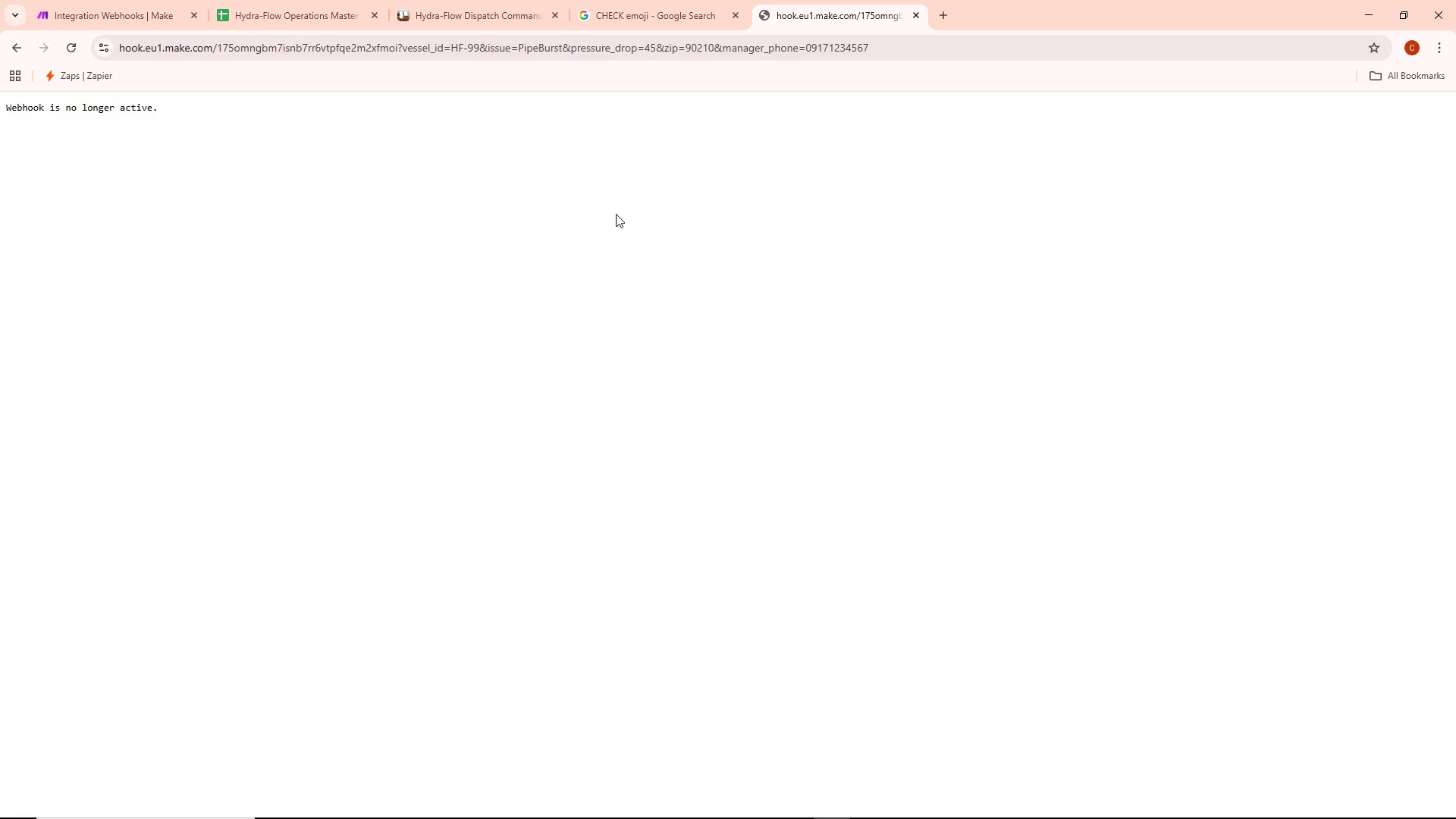 
left_click([103, 9])
 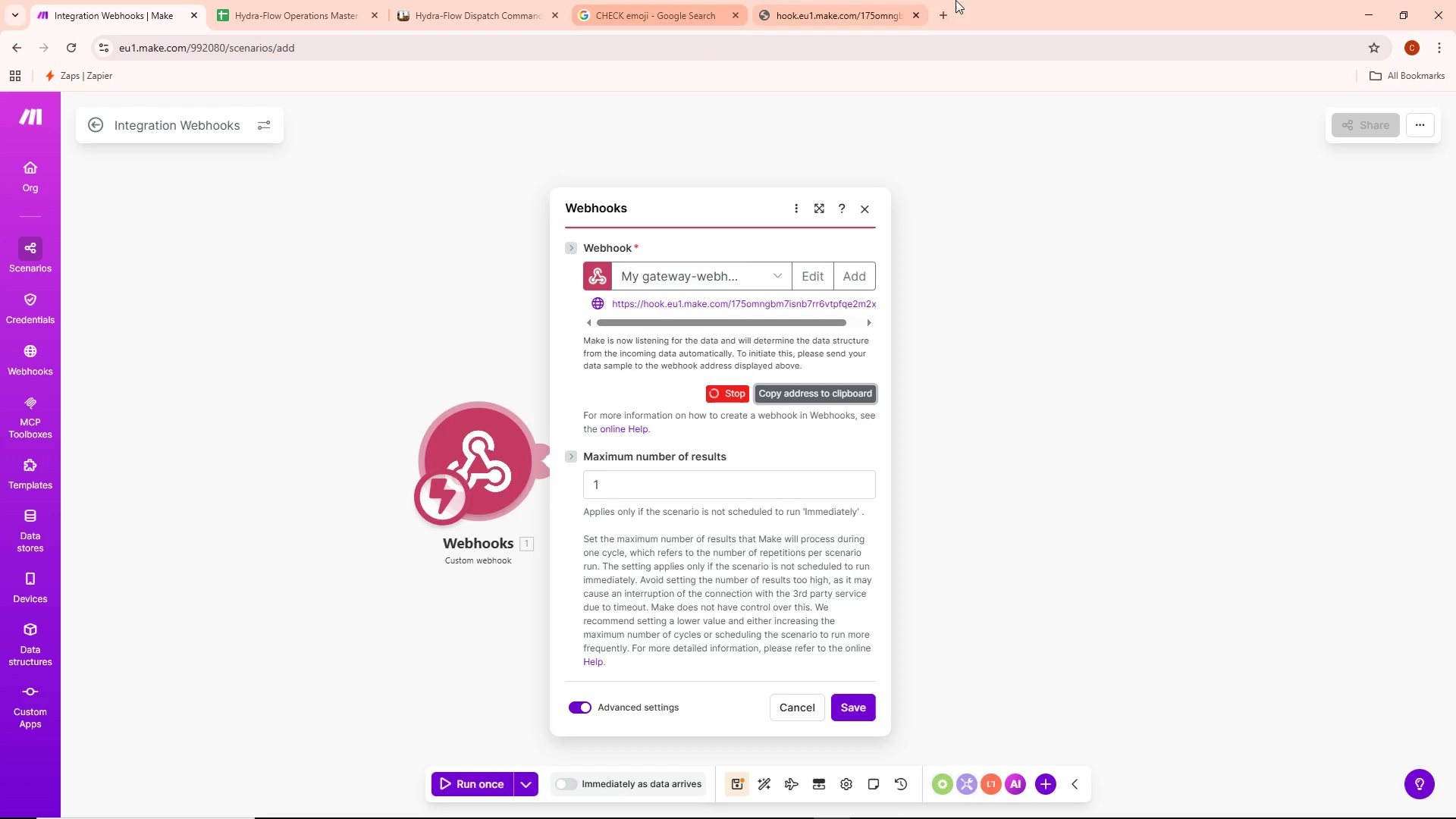 
left_click([868, 0])
 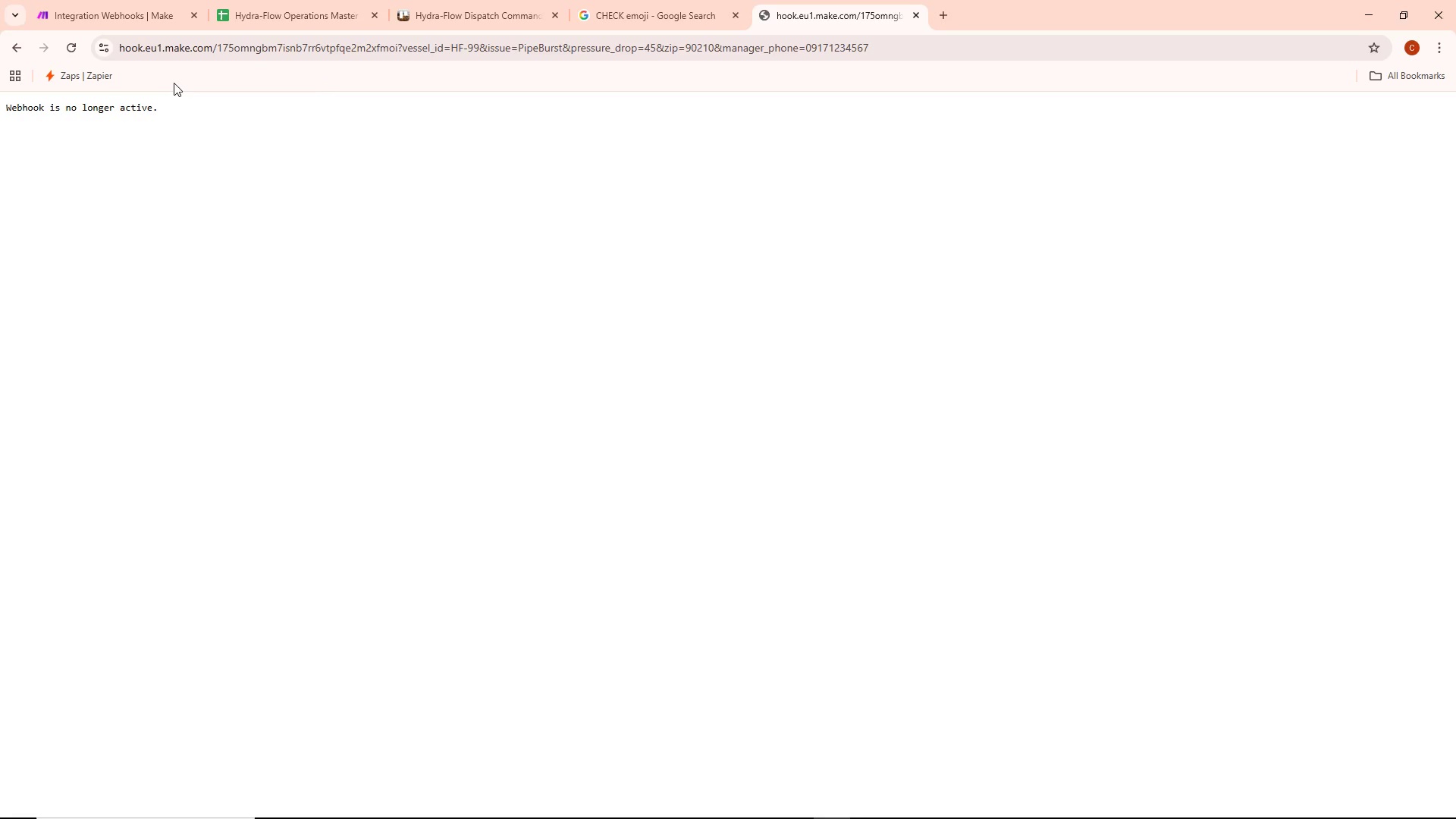 
double_click([153, 105])
 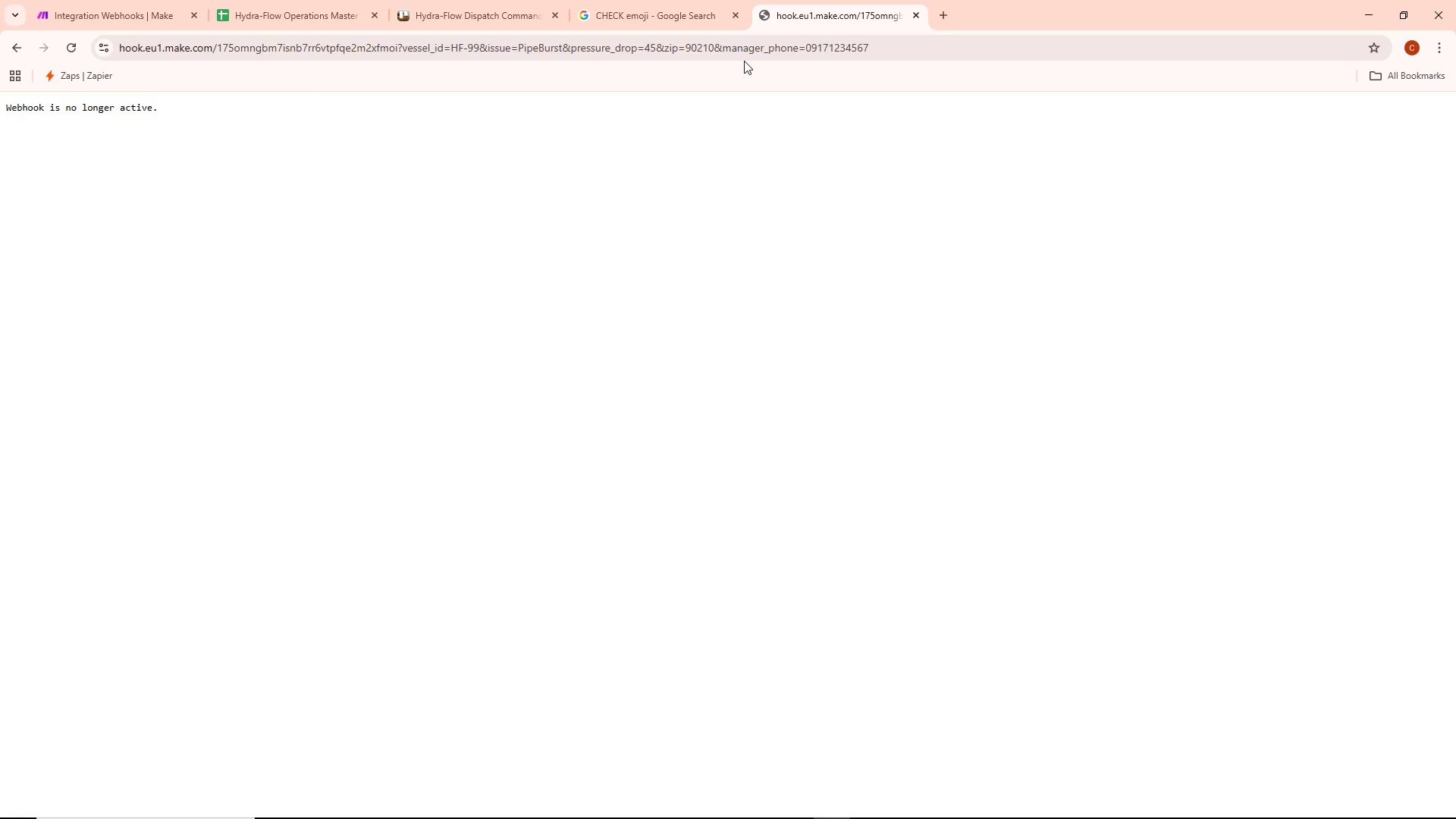 
left_click([63, 0])
 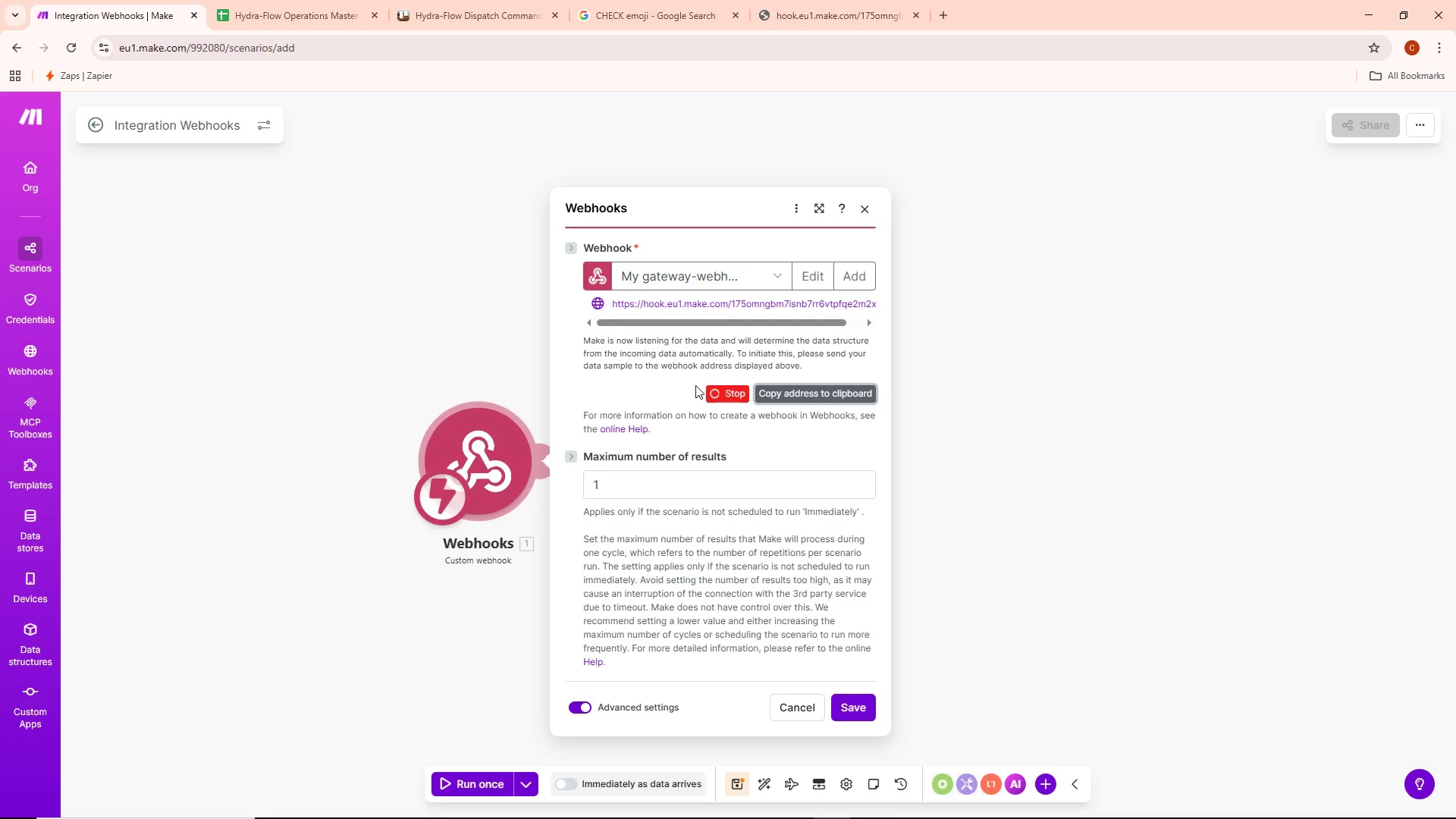 
left_click([736, 394])
 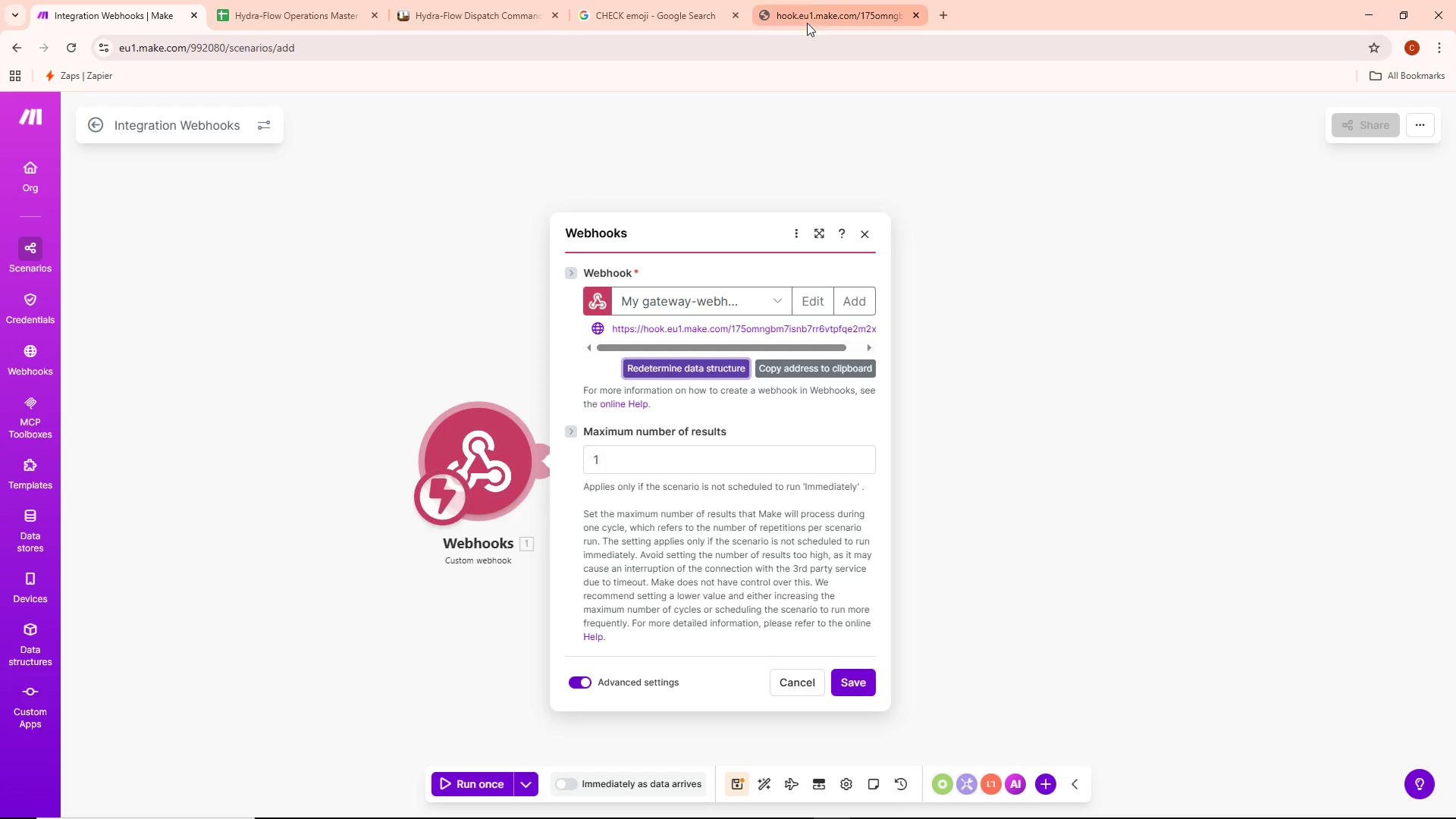 
left_click([814, 0])
 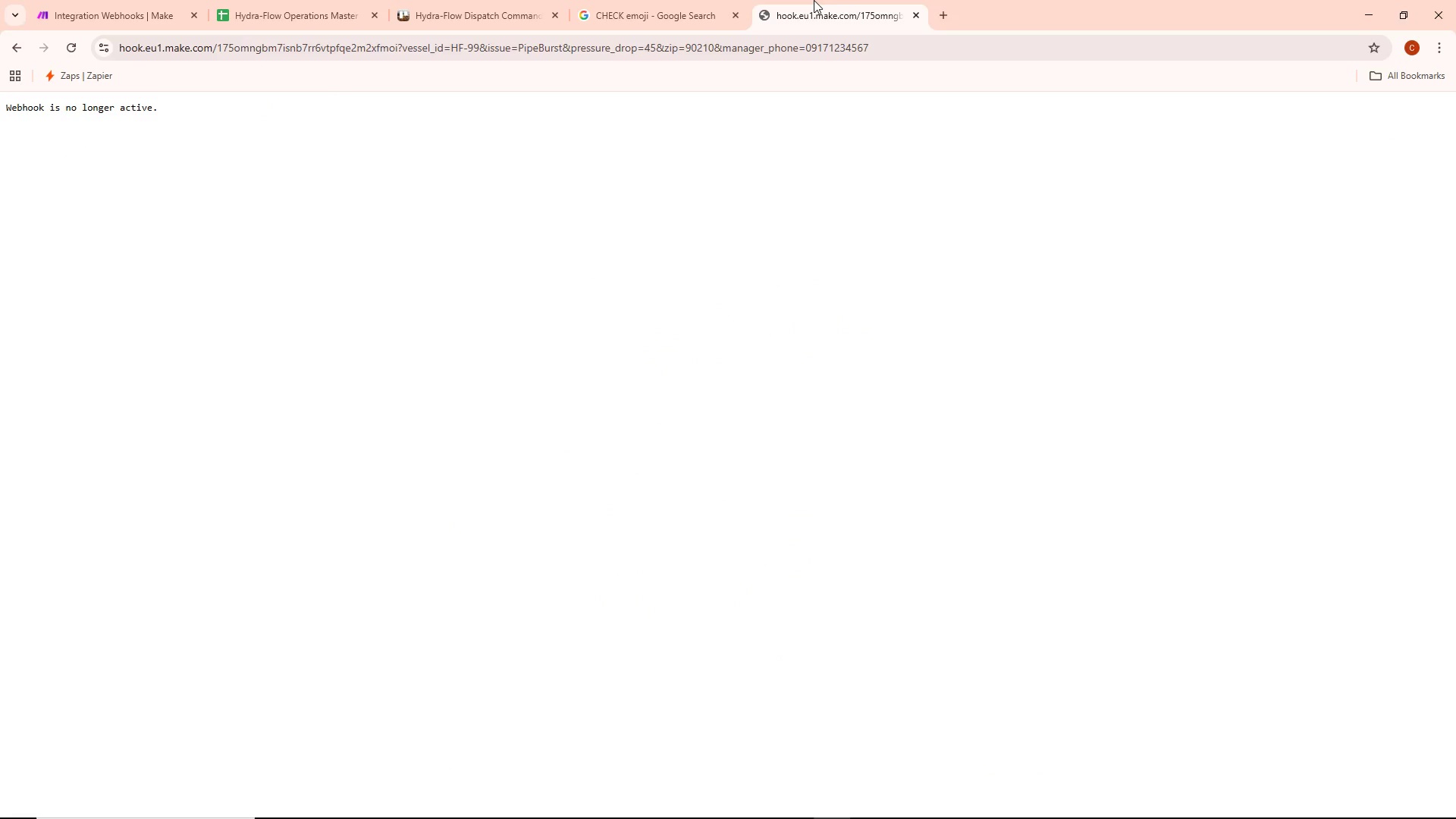 
key(Enter)
 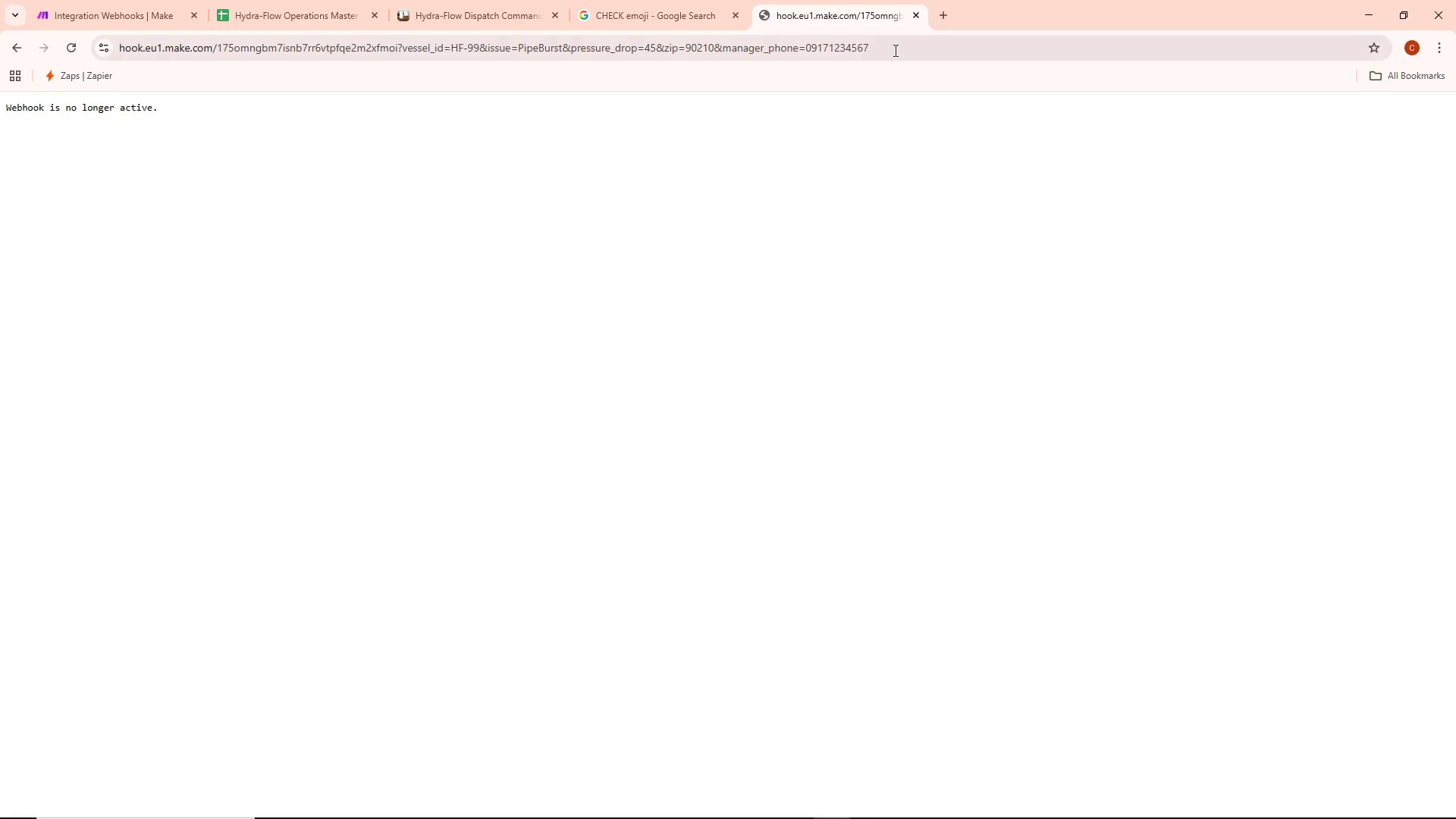 
left_click([894, 49])
 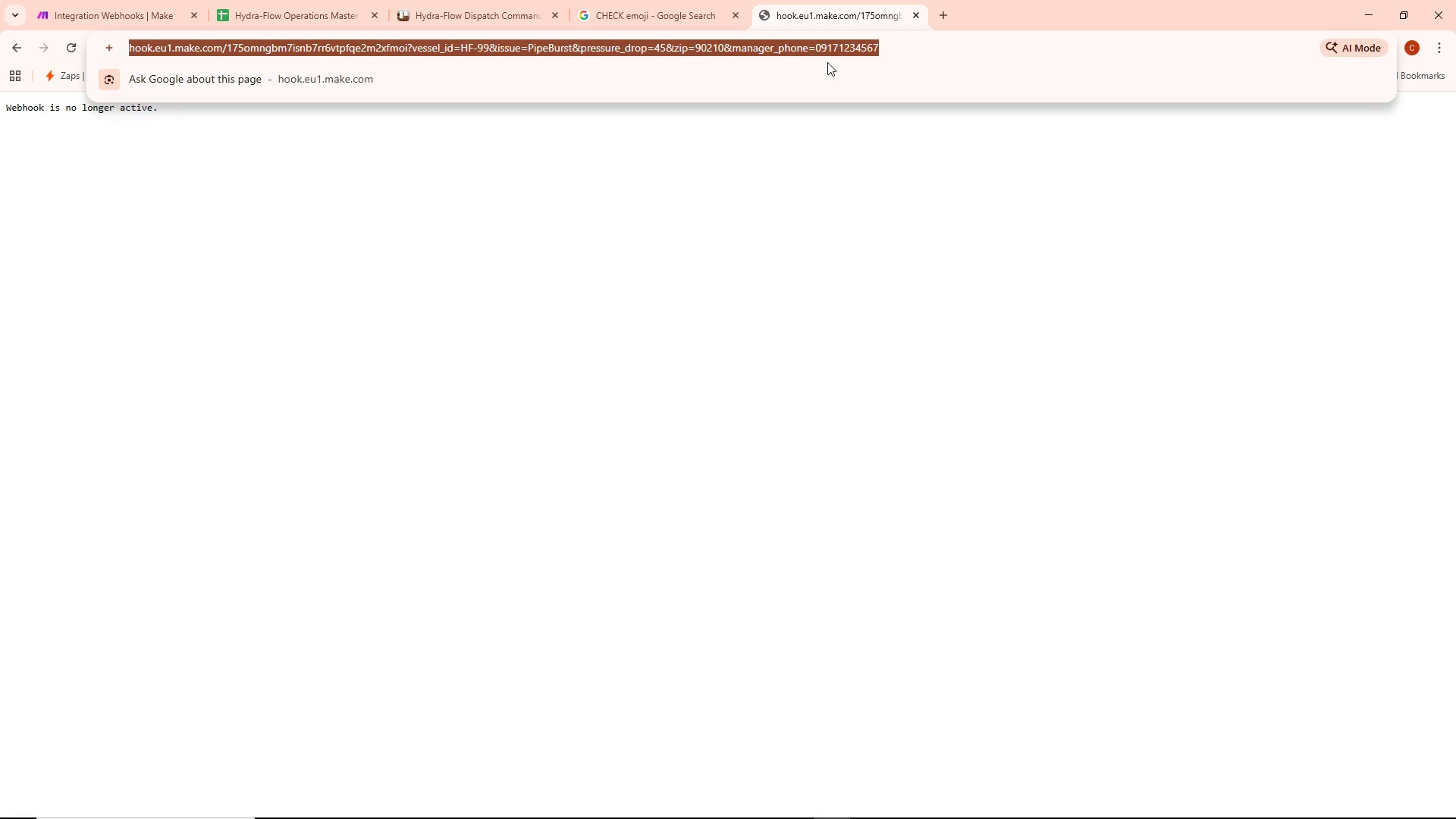 
key(Enter)
 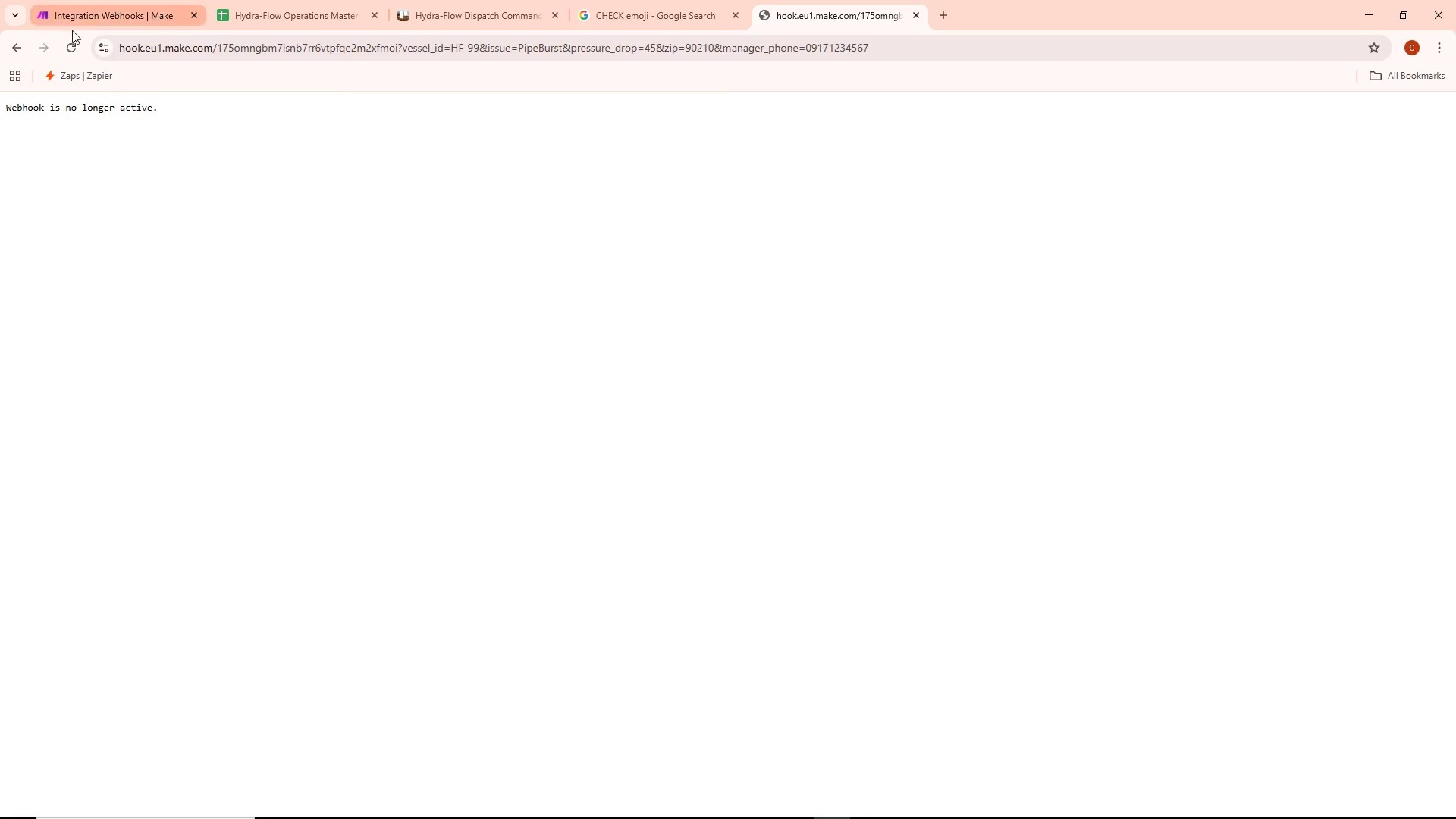 
left_click([70, 49])
 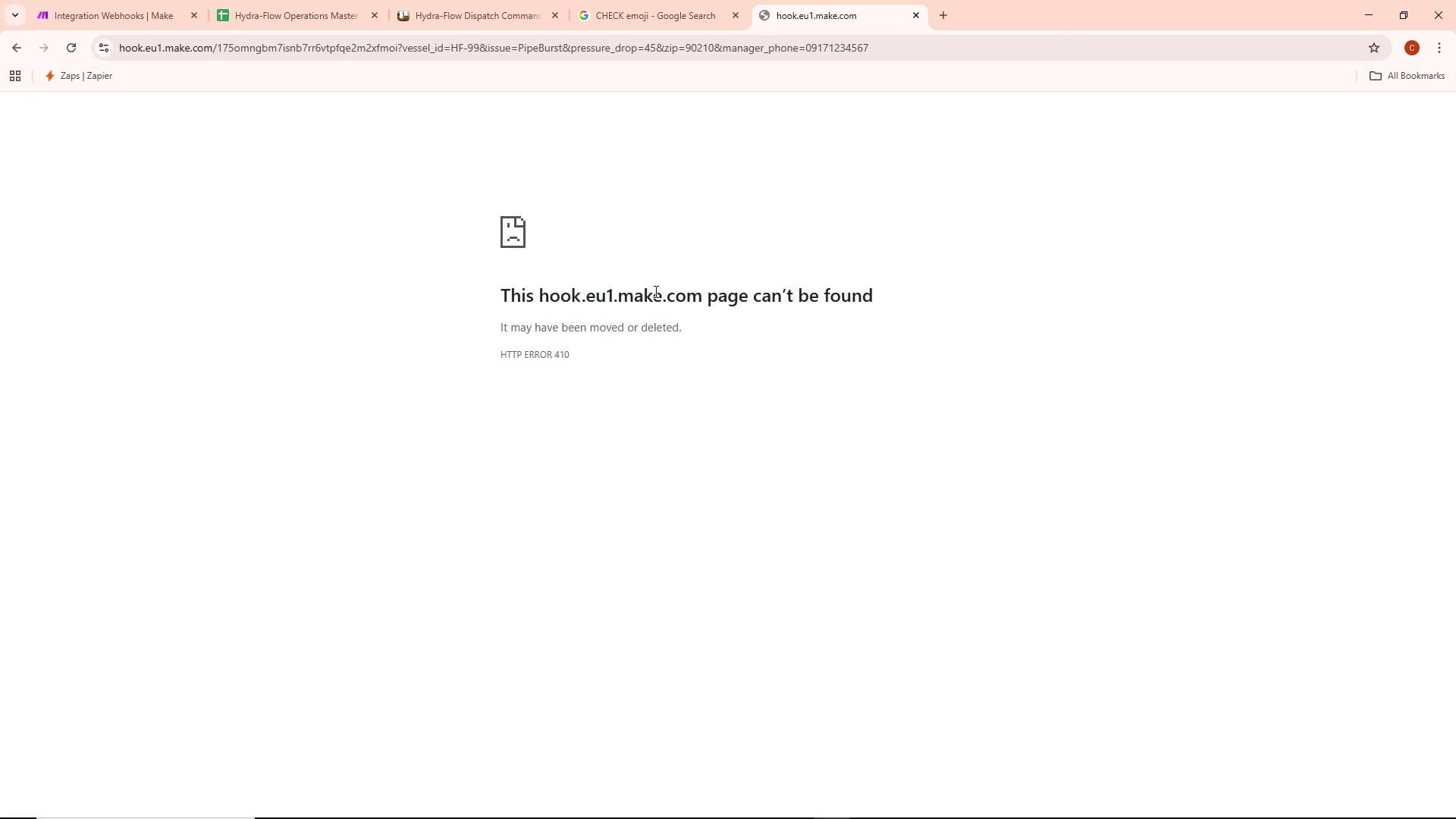 
wait(7.28)
 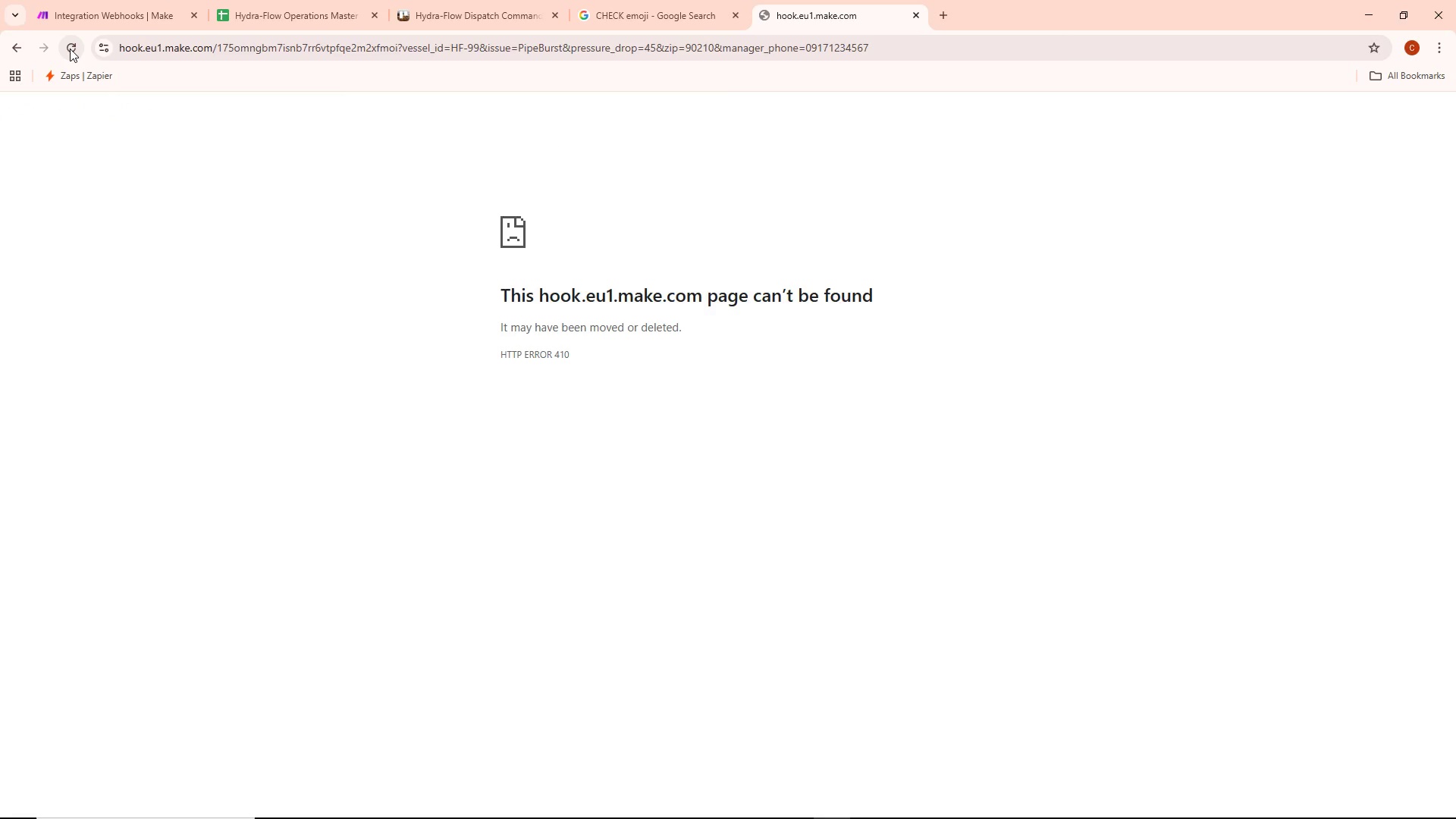 
left_click([895, 44])
 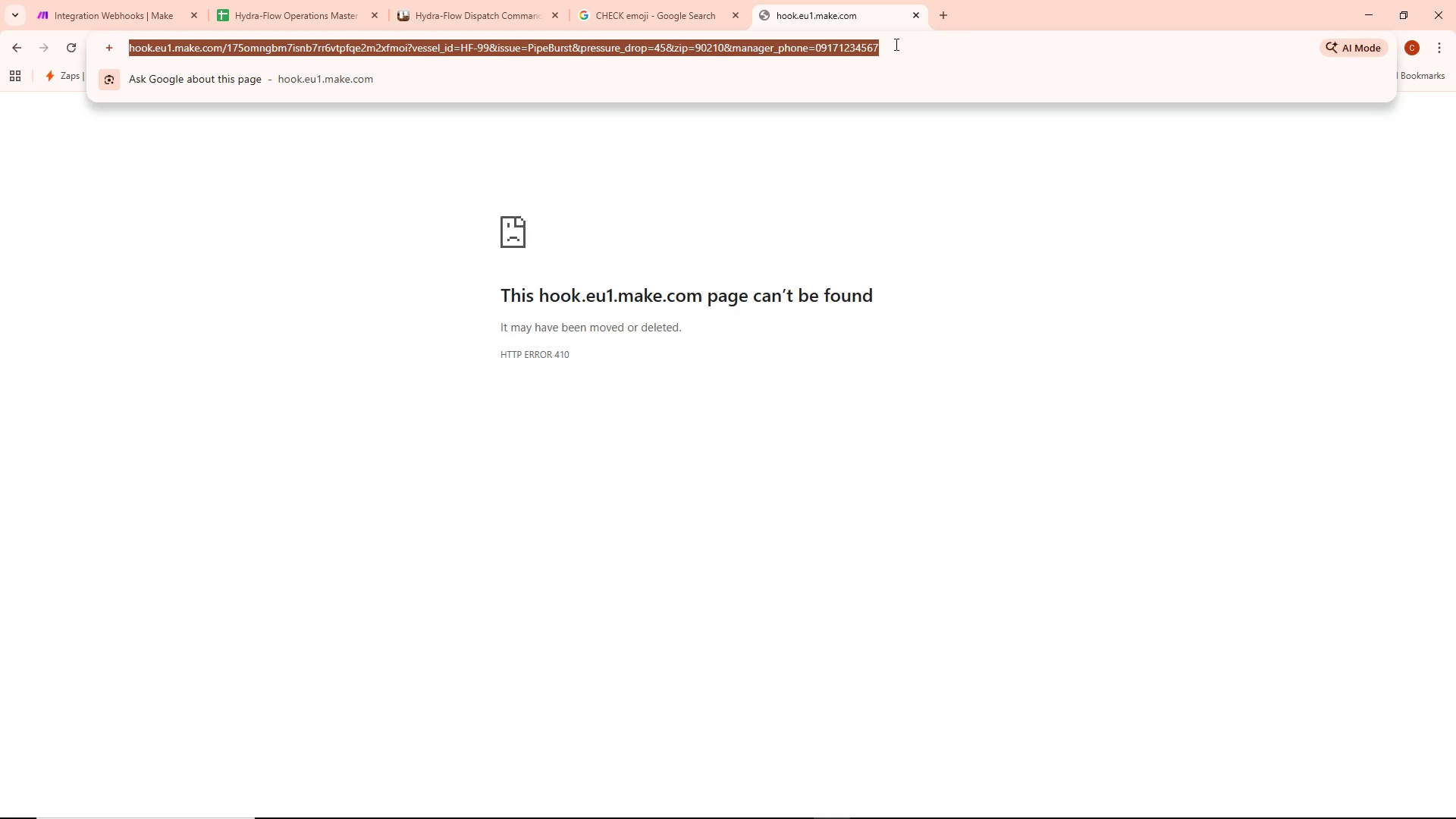 
key(Enter)
 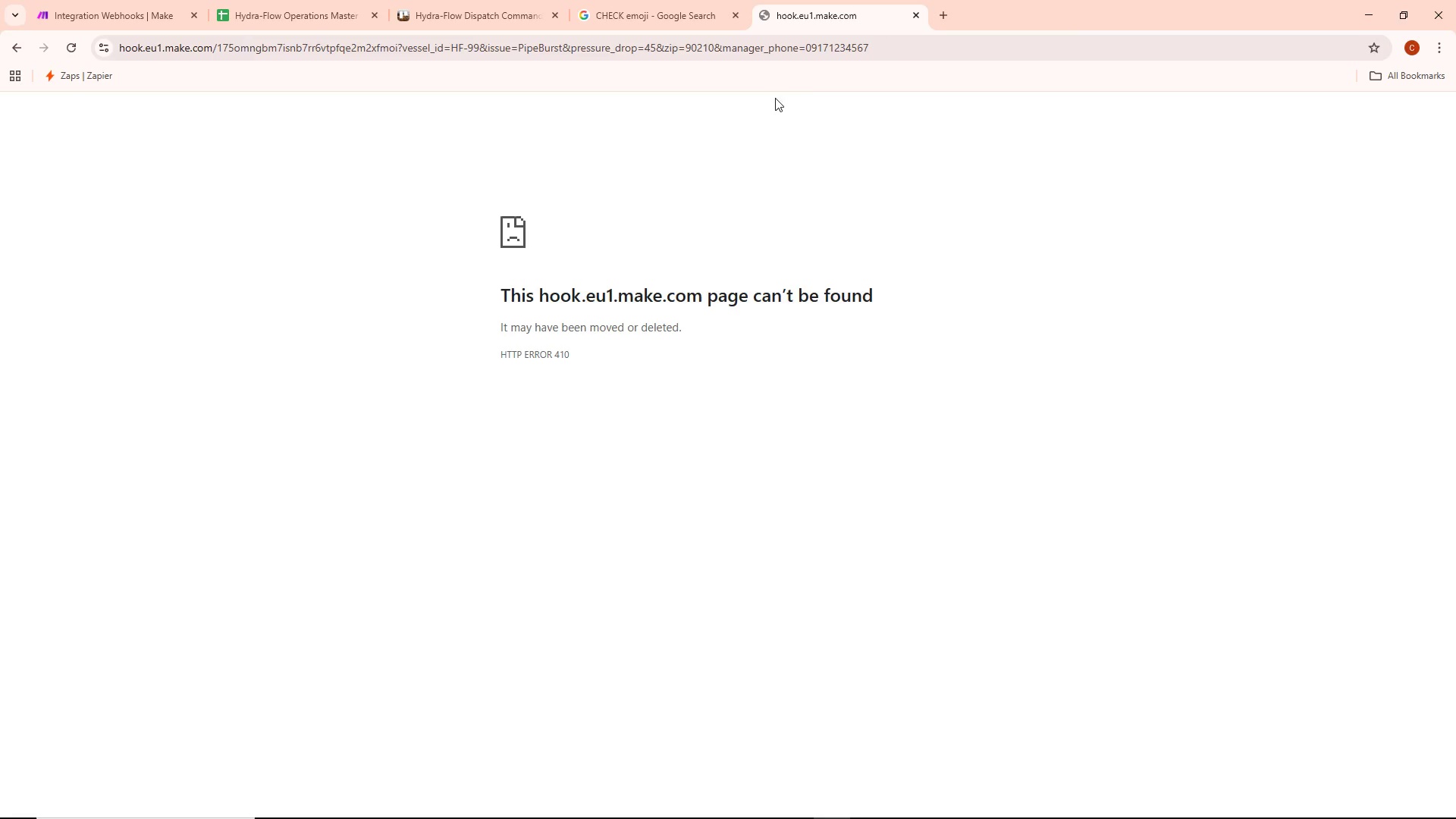 
left_click([878, 52])
 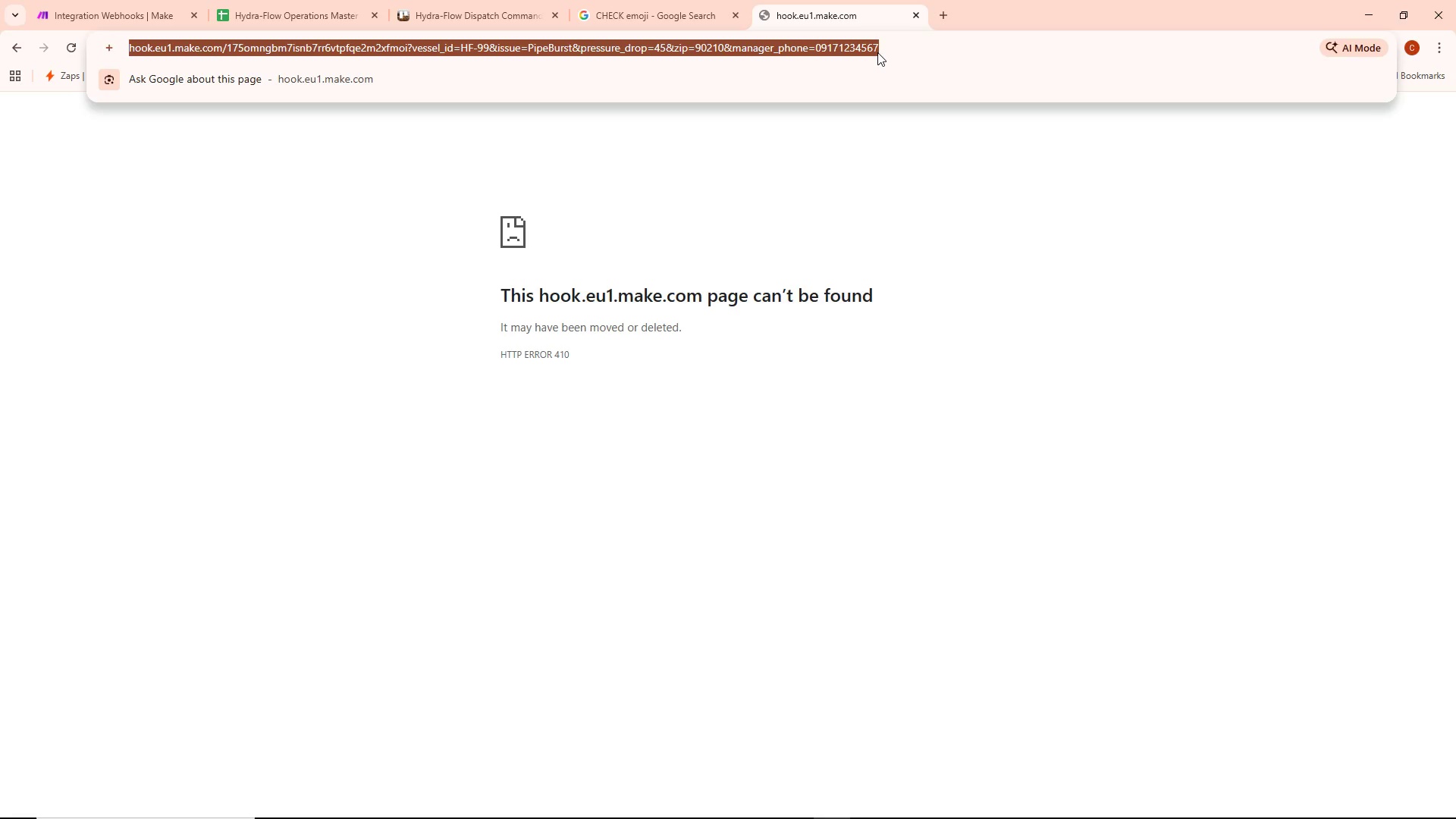 
key(Control+C)
 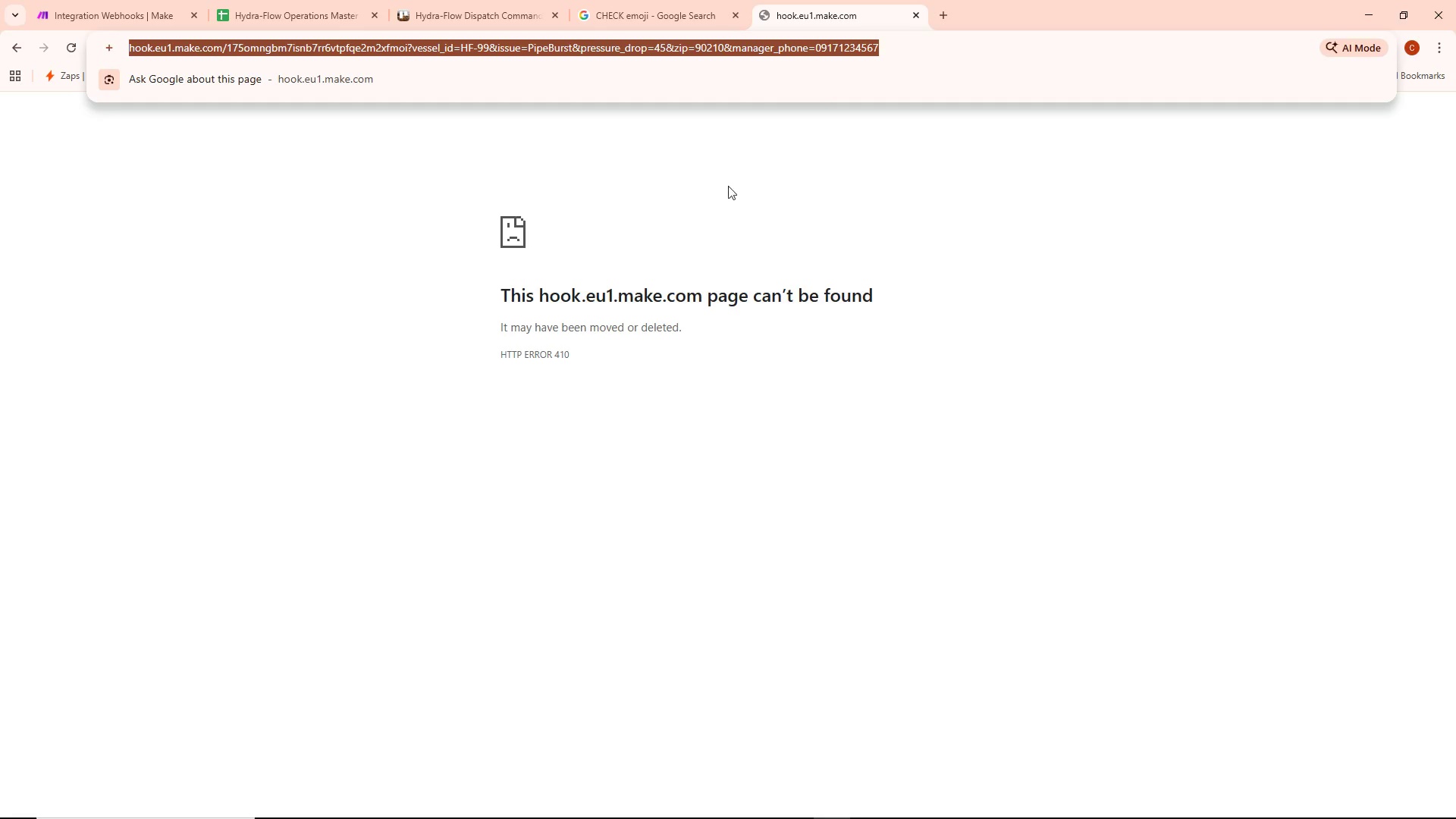 
left_click([721, 194])
 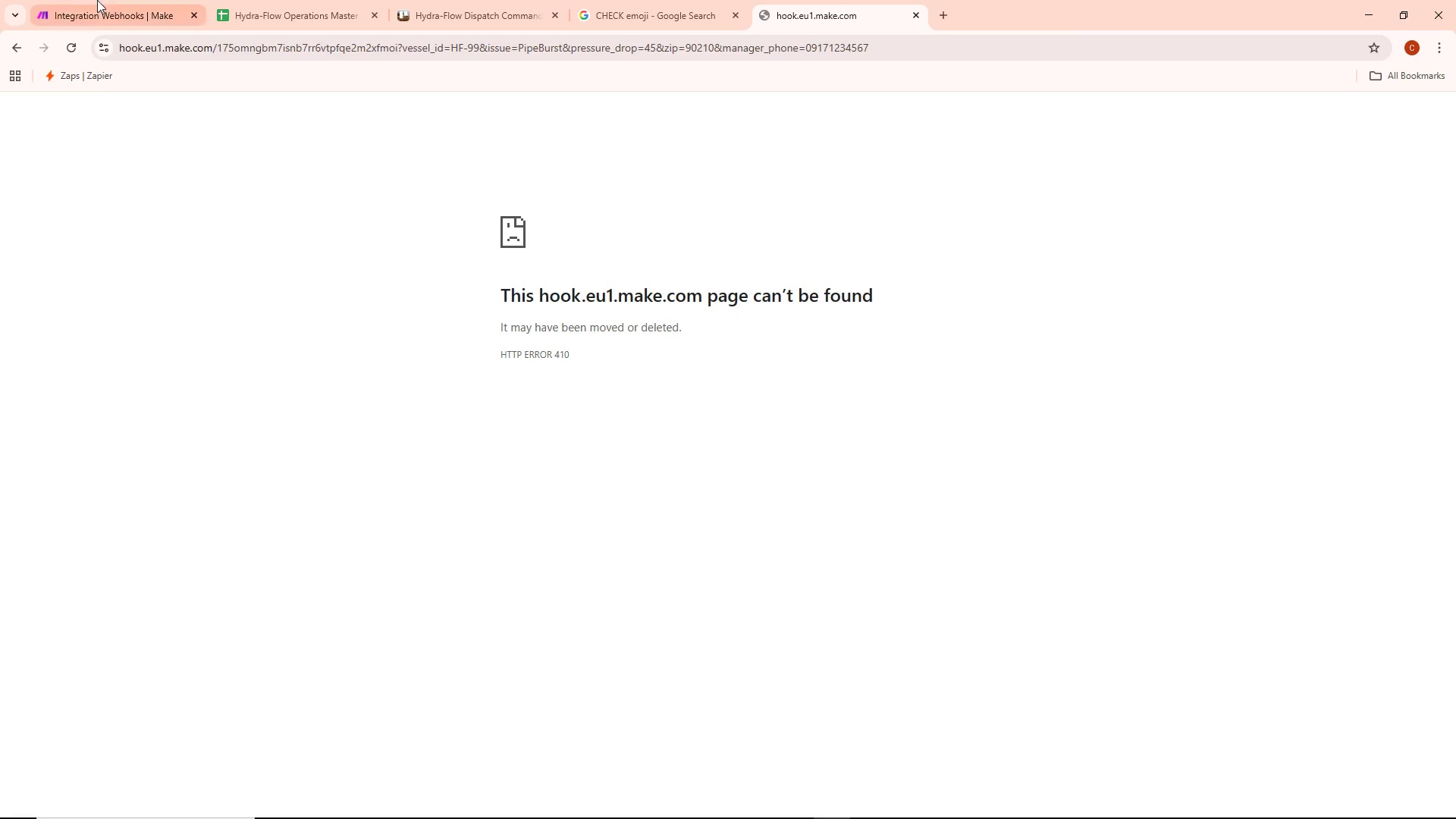 
left_click([62, 0])
 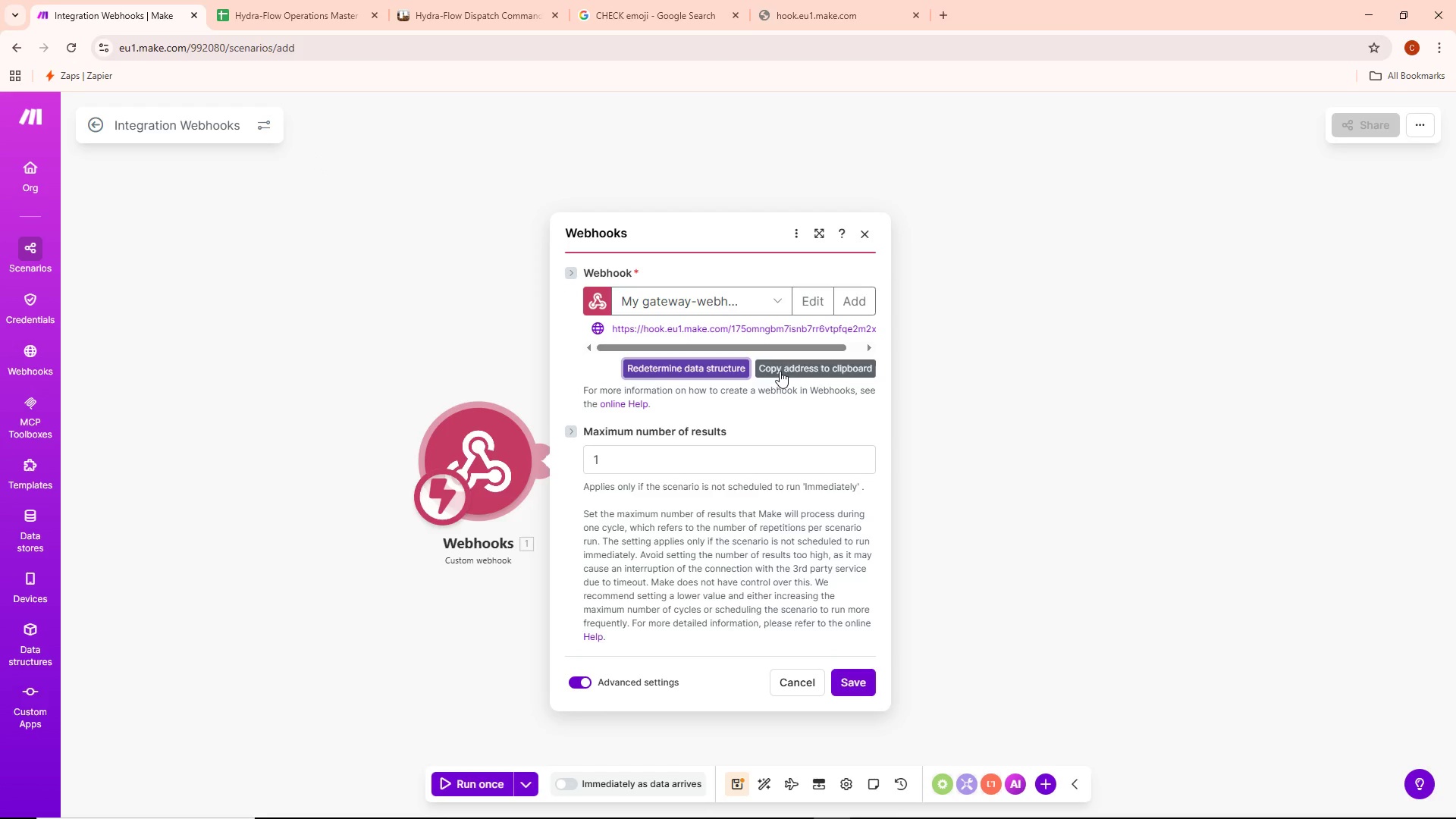 
left_click([721, 365])
 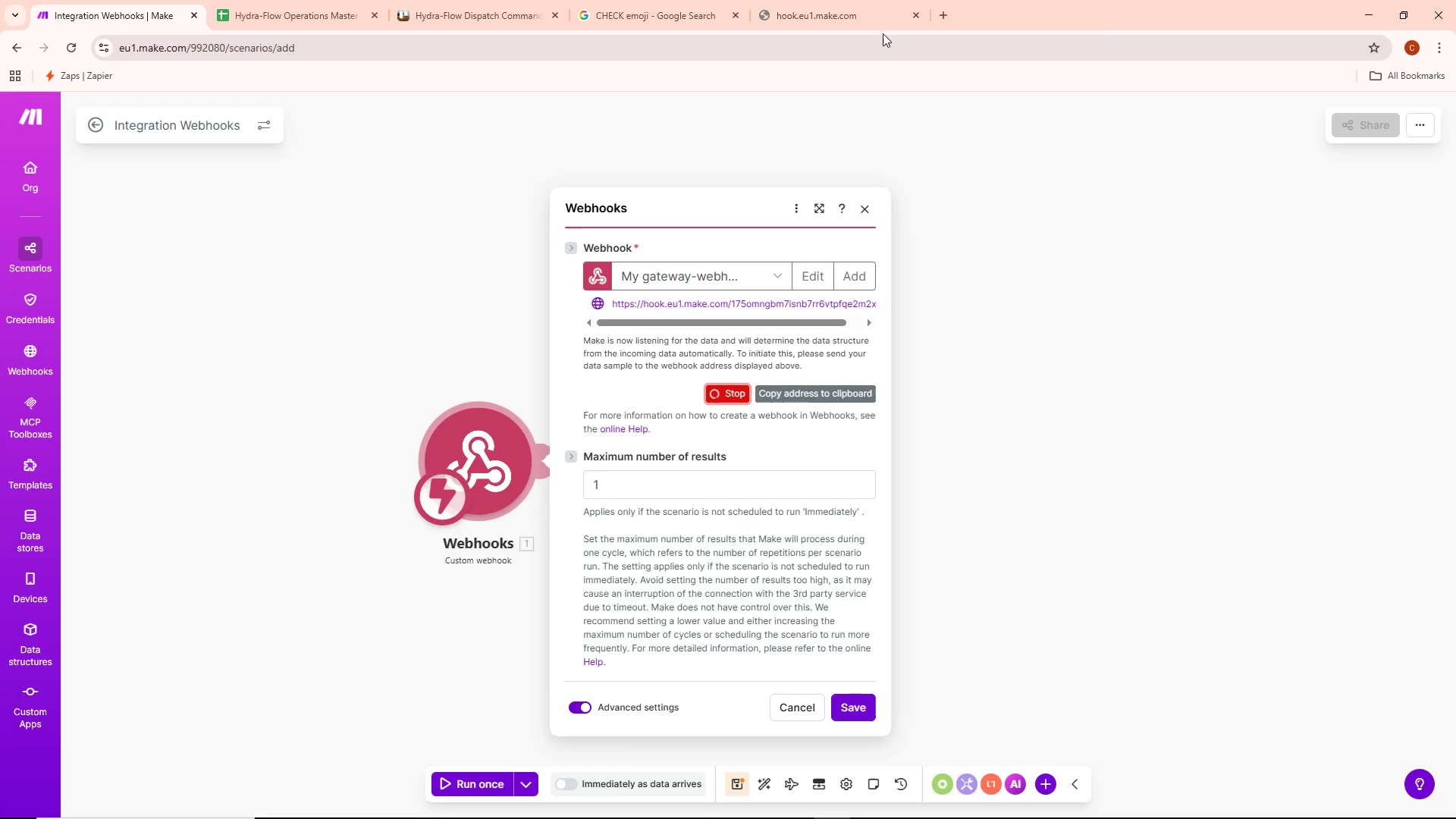 
left_click([817, 16])
 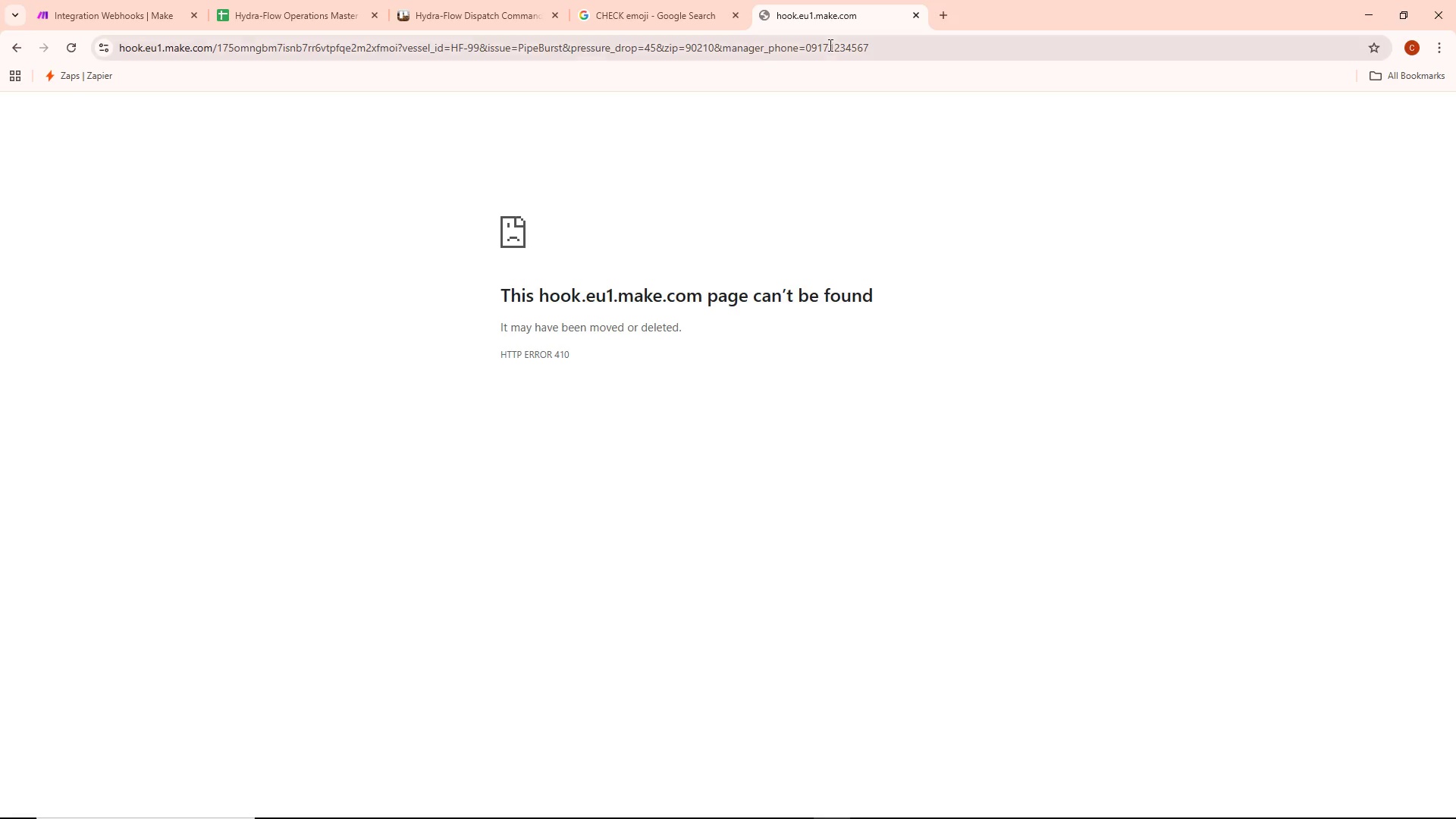 
left_click([918, 49])
 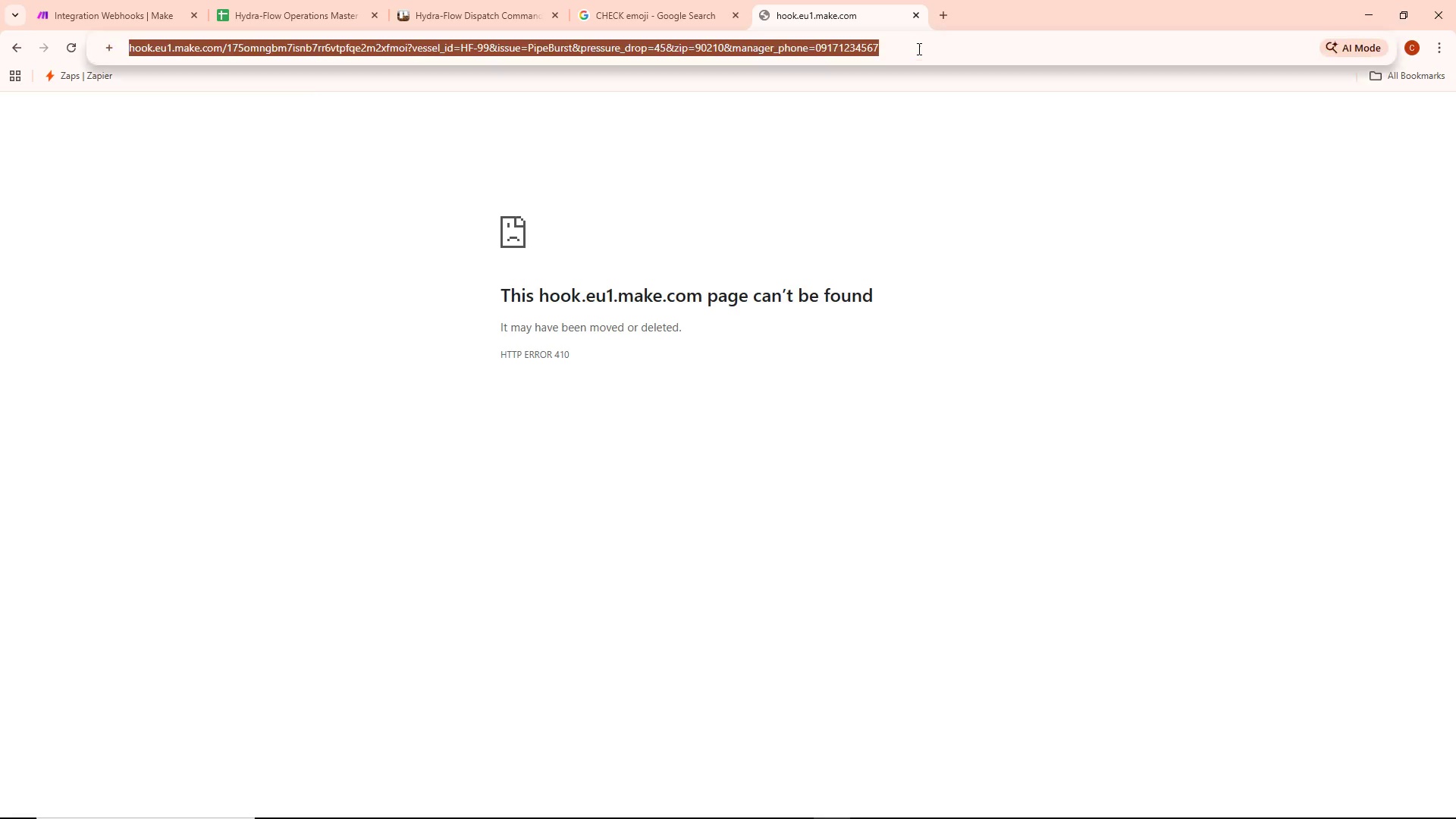 
key(Control+ControlLeft)
 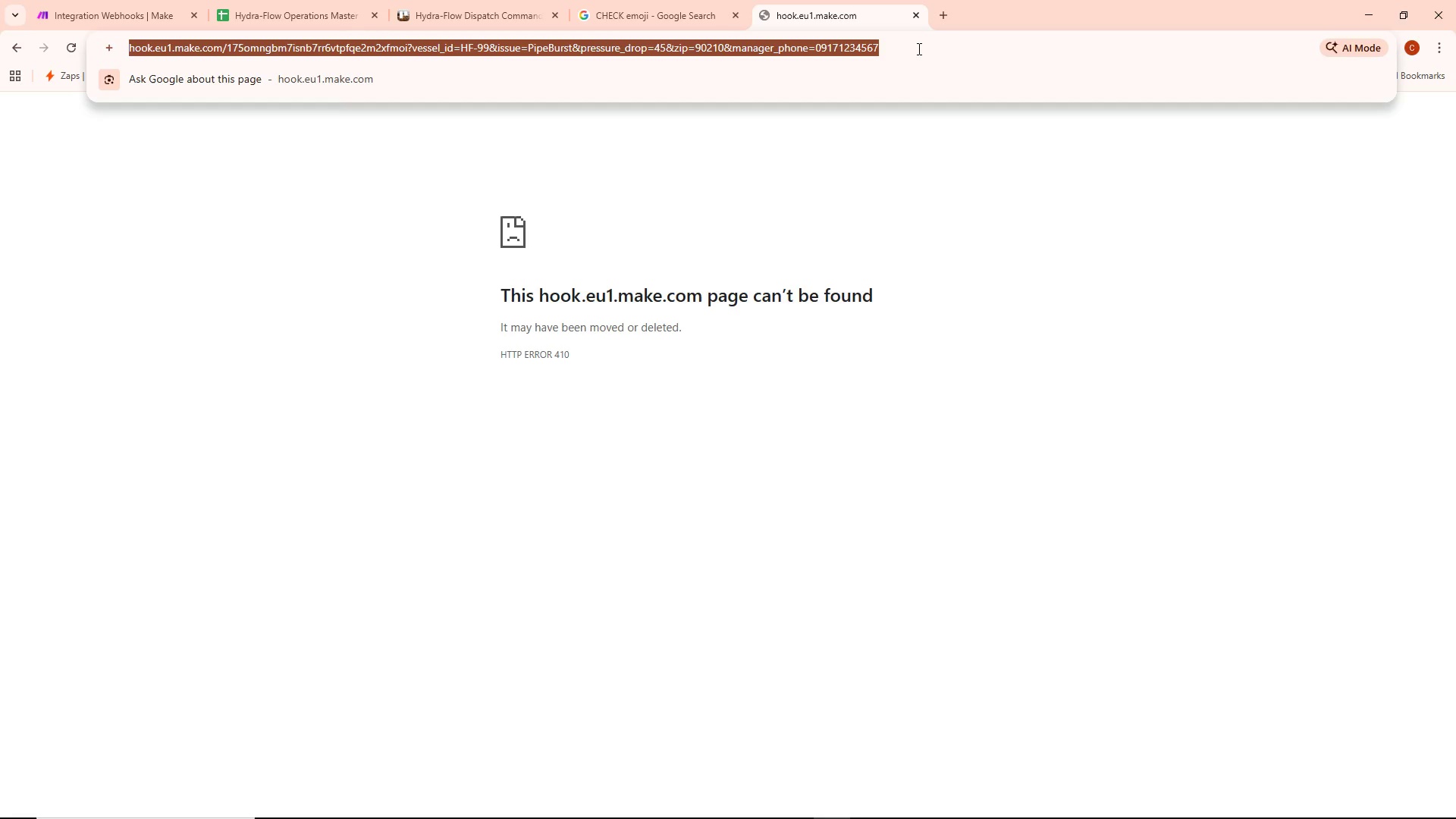 
key(Control+A)
 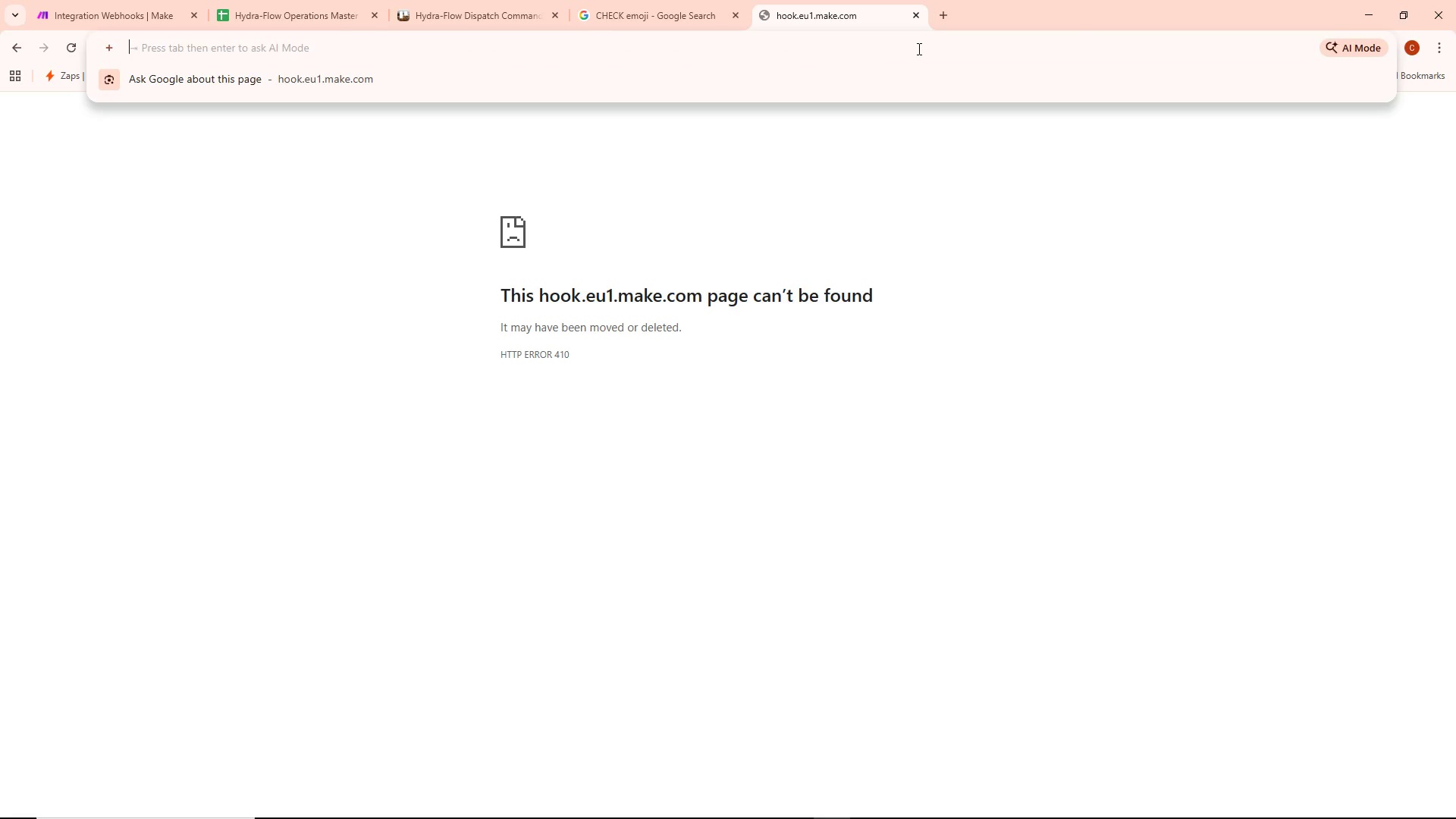 
key(Backspace)
 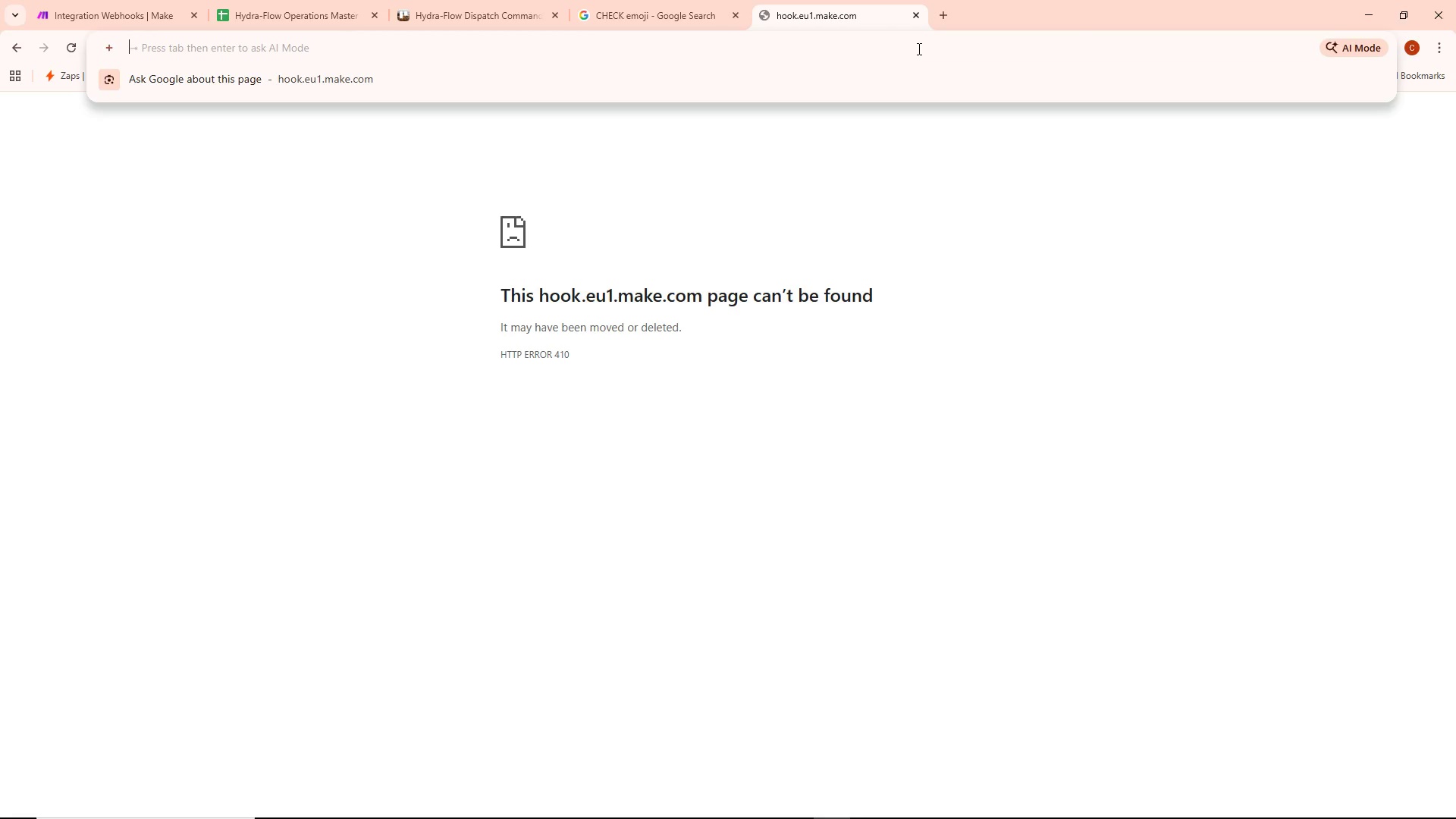 
key(Control+ControlLeft)
 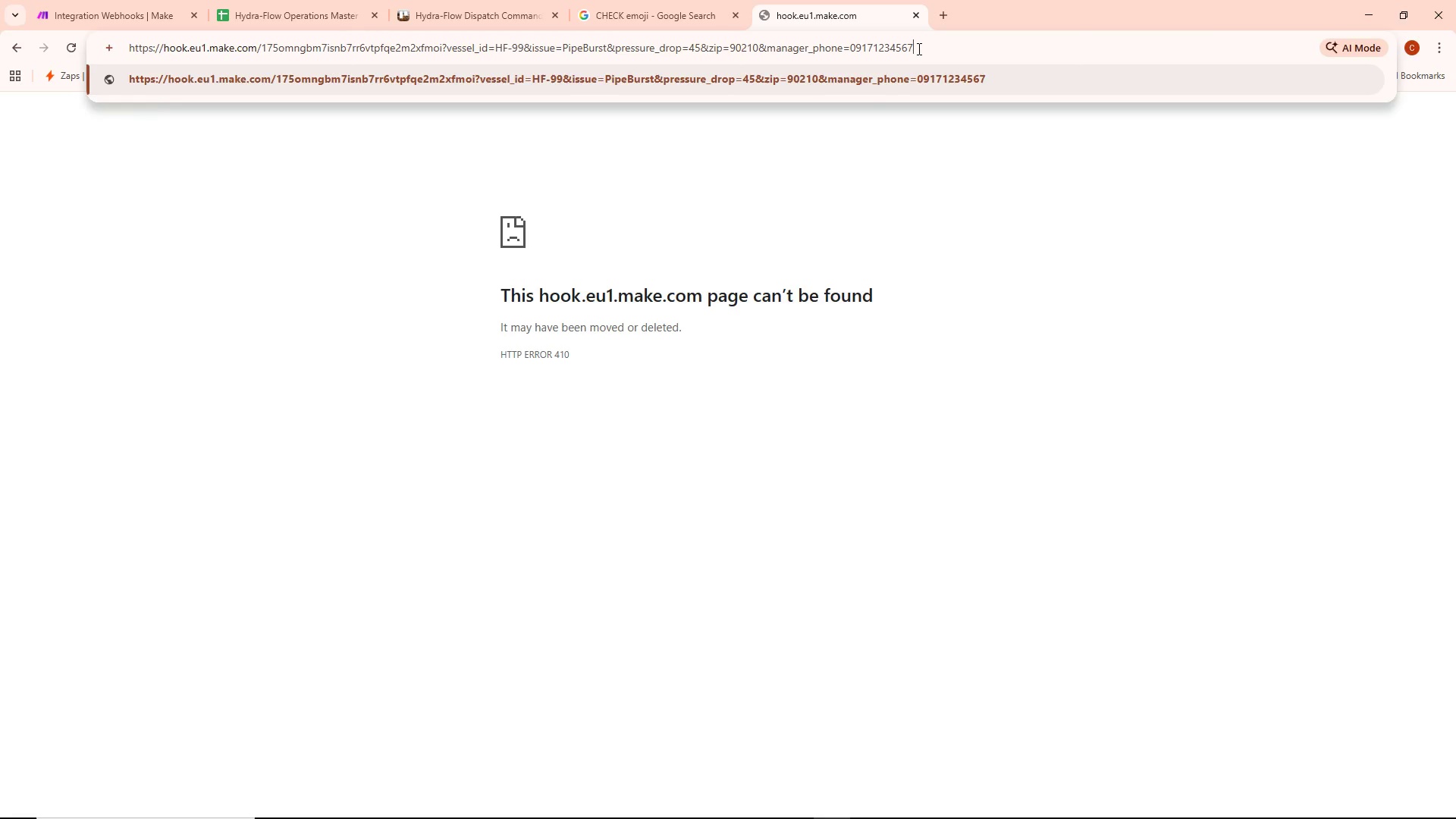 
key(Control+V)
 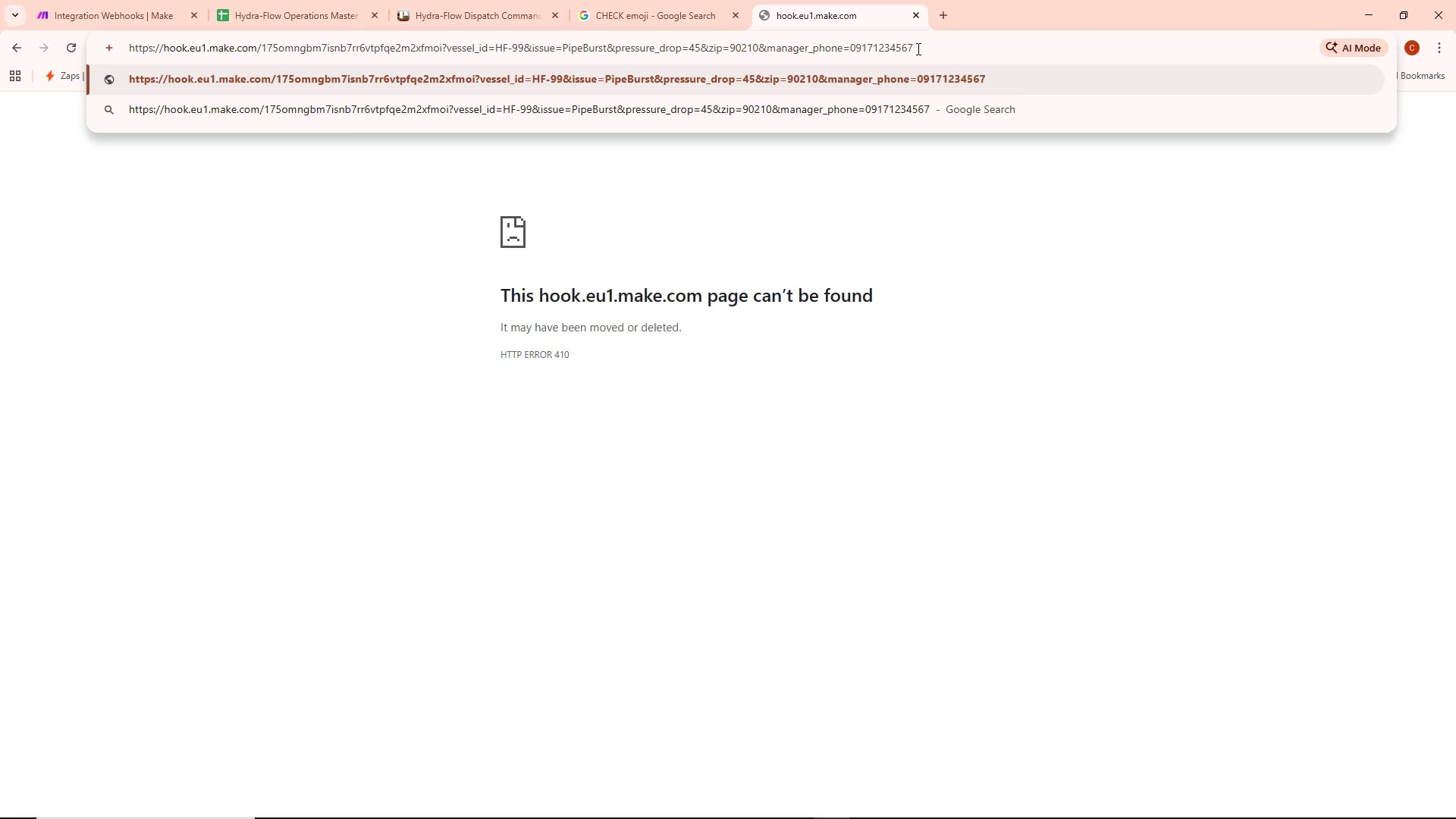 
key(Enter)
 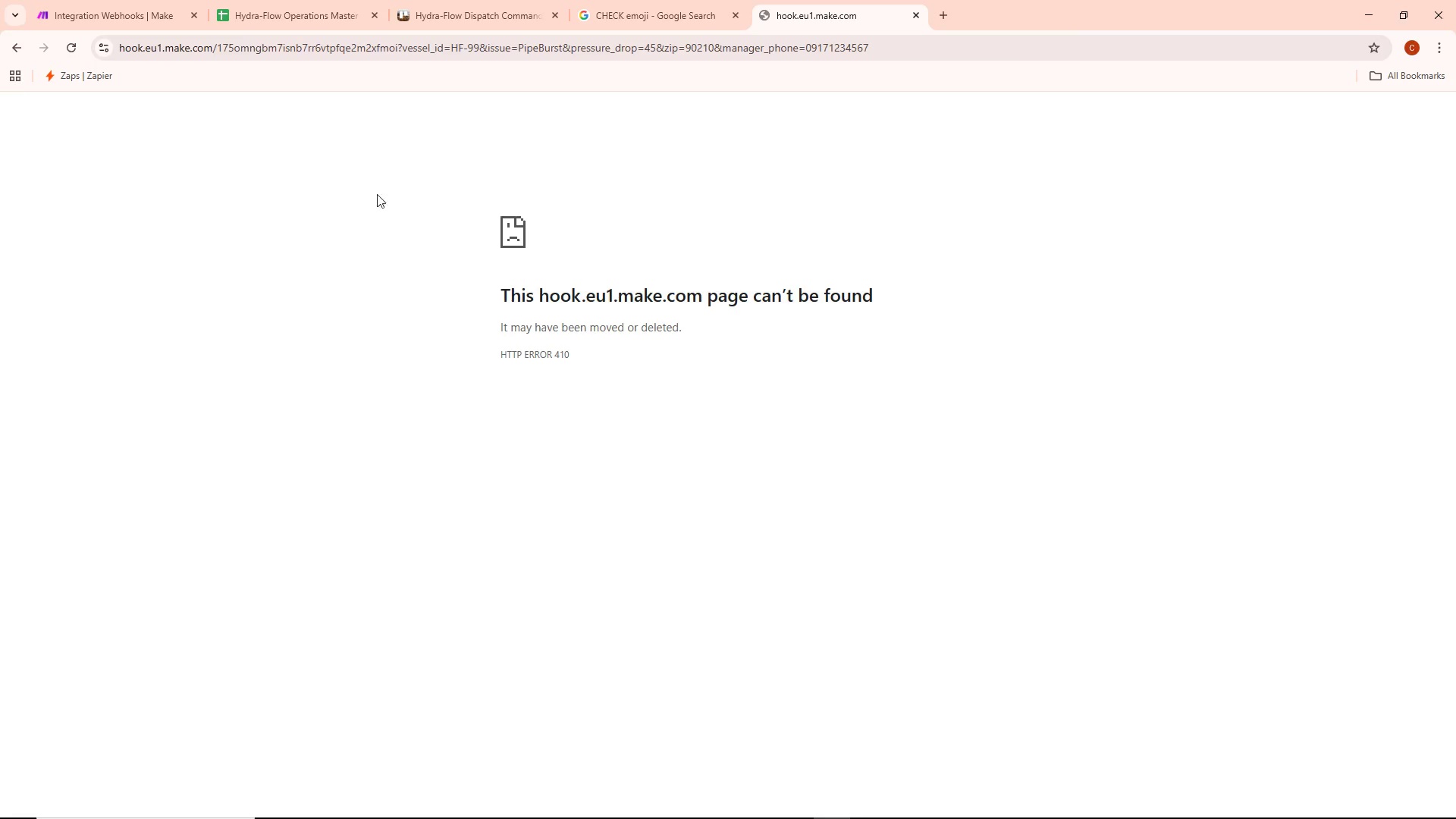 
left_click([64, 47])
 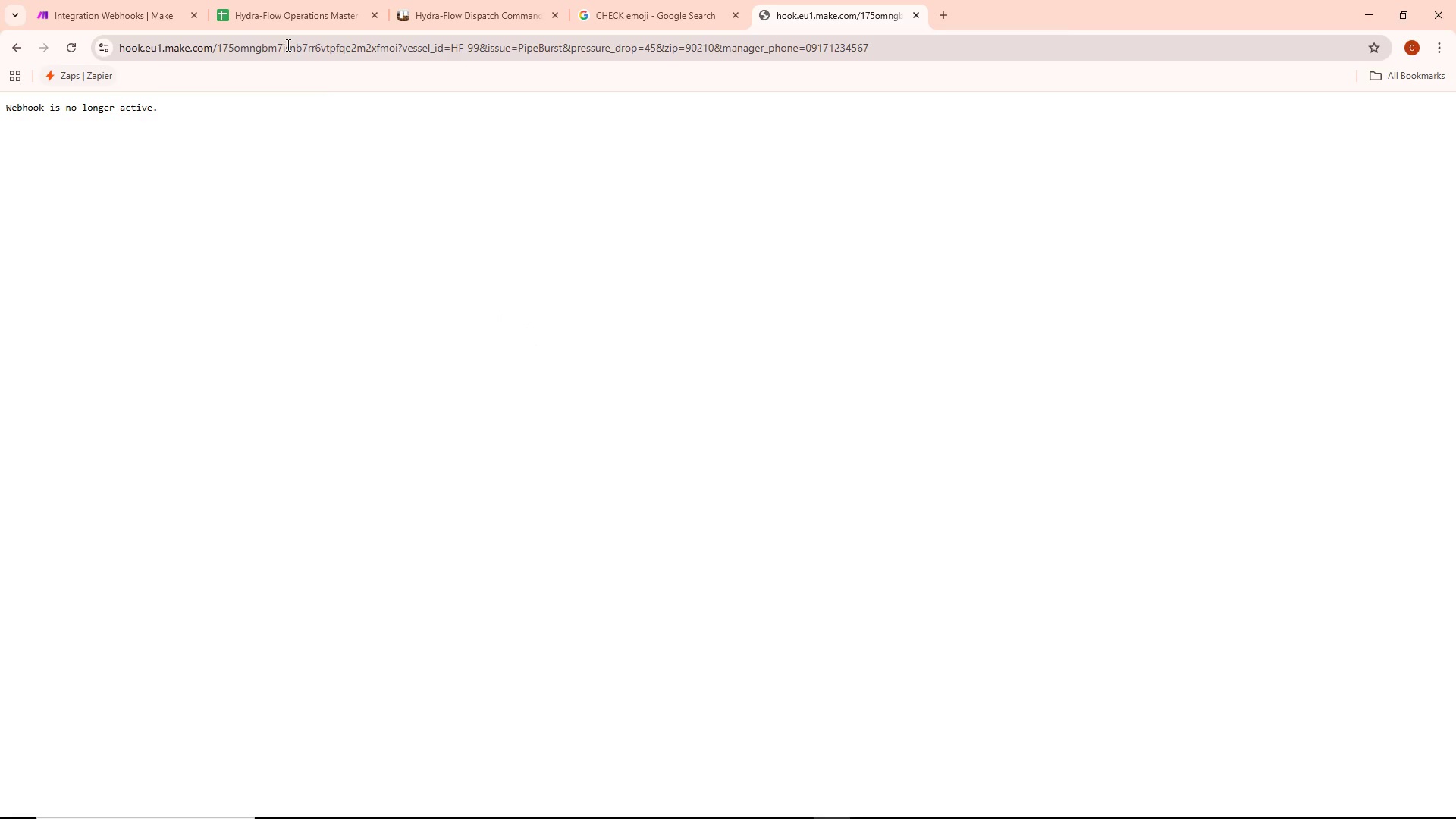 
left_click([66, 52])
 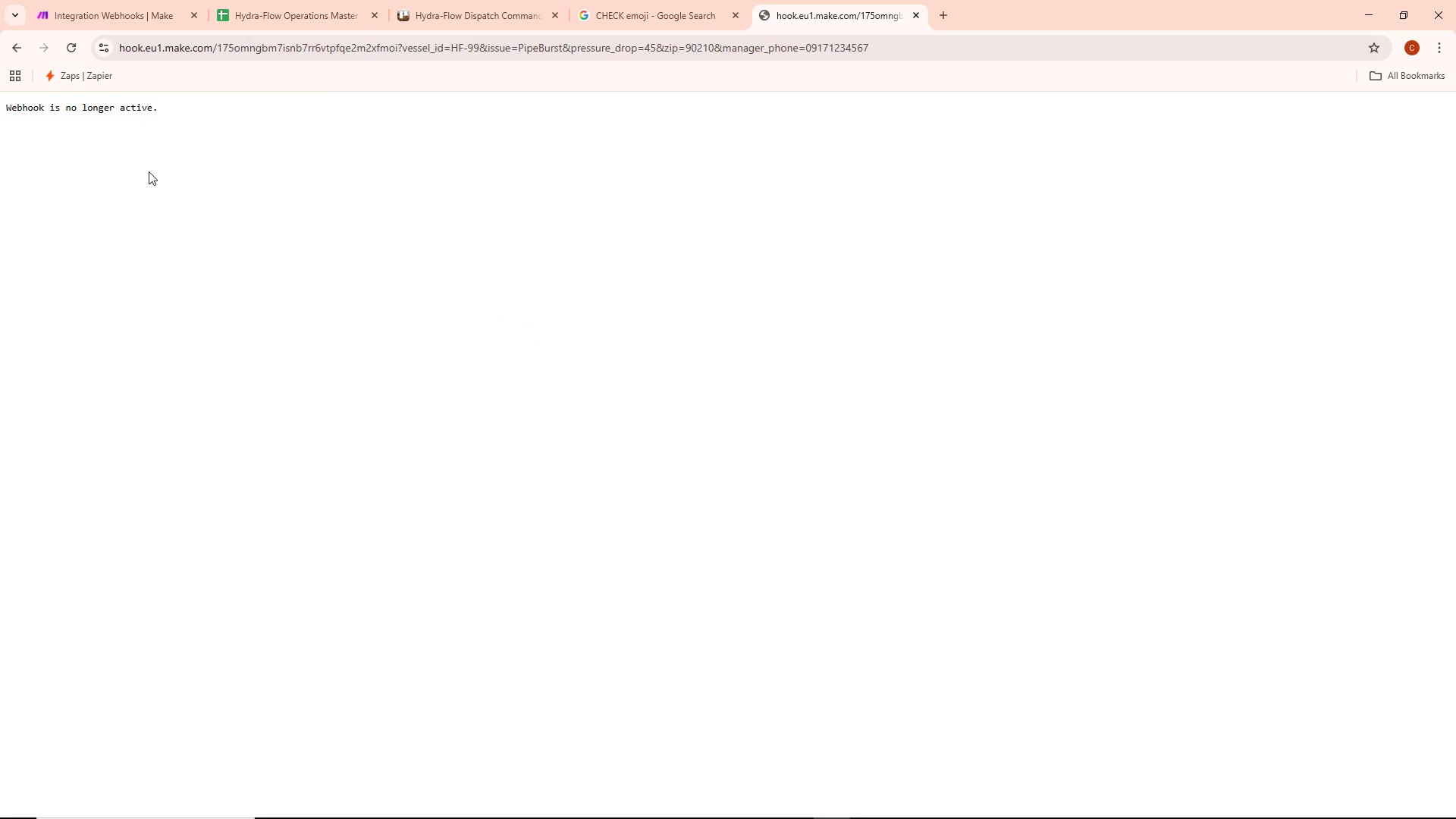 
left_click([109, 0])
 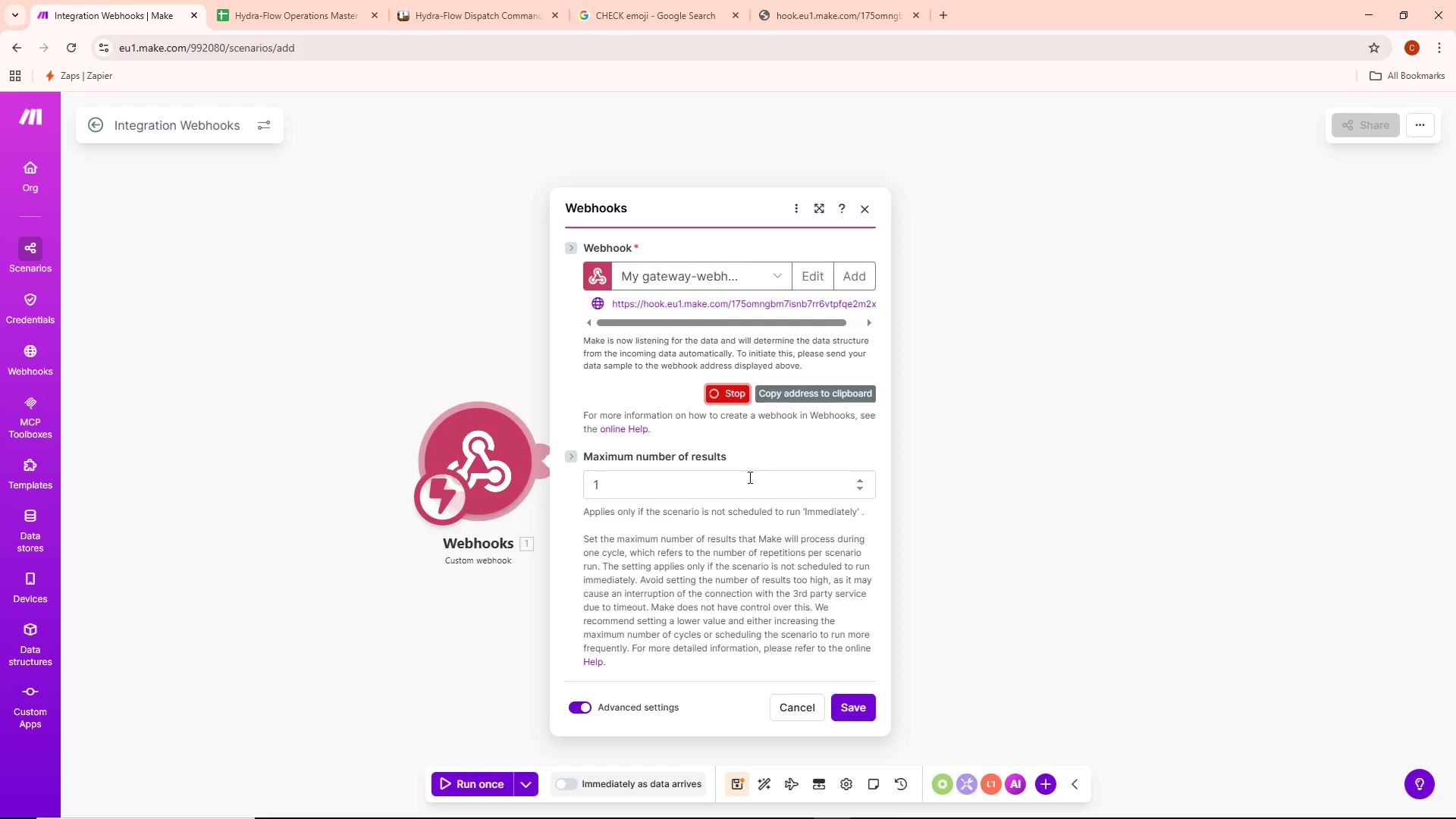 
left_click([739, 477])
 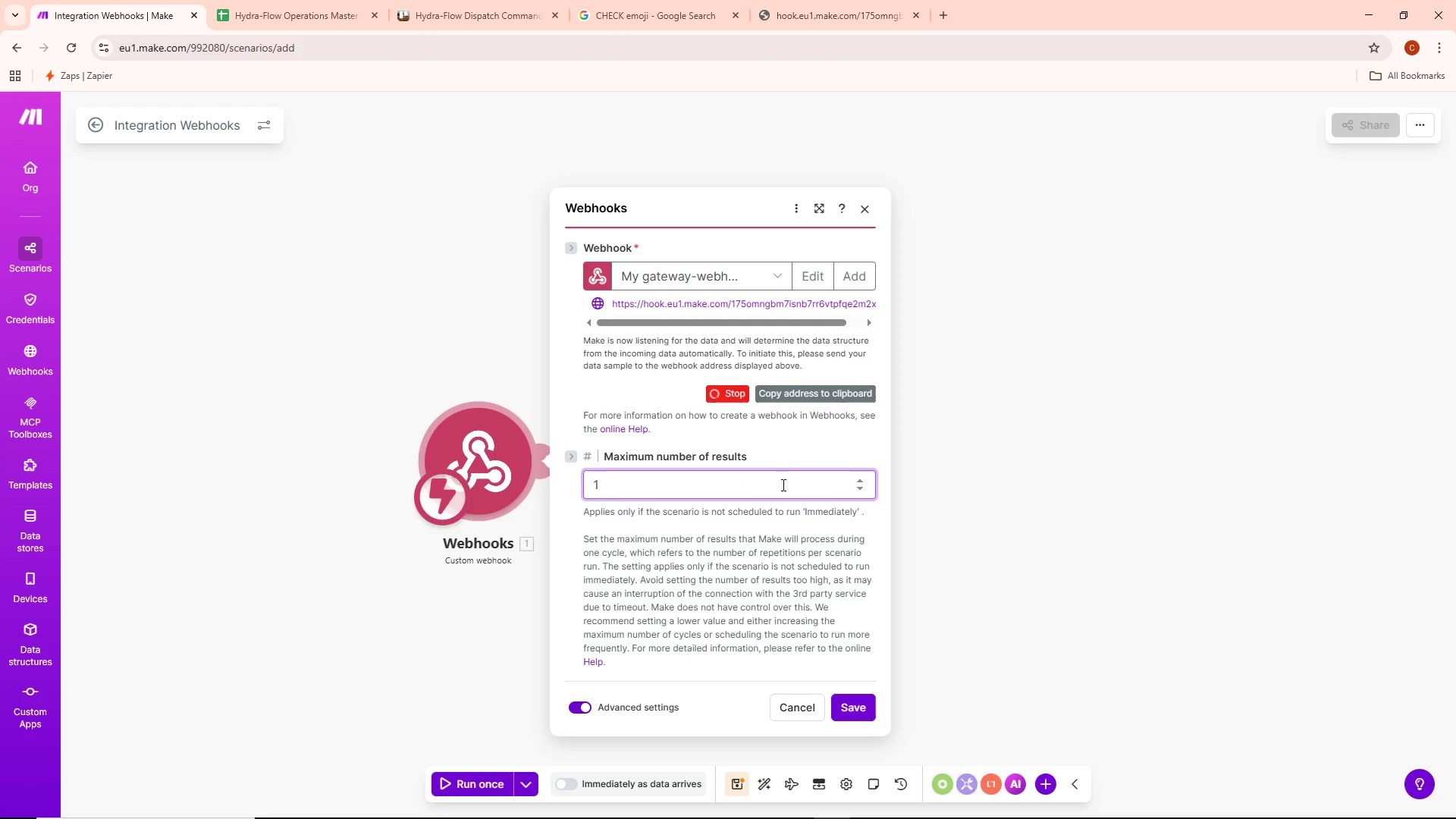 
left_click([830, 484])
 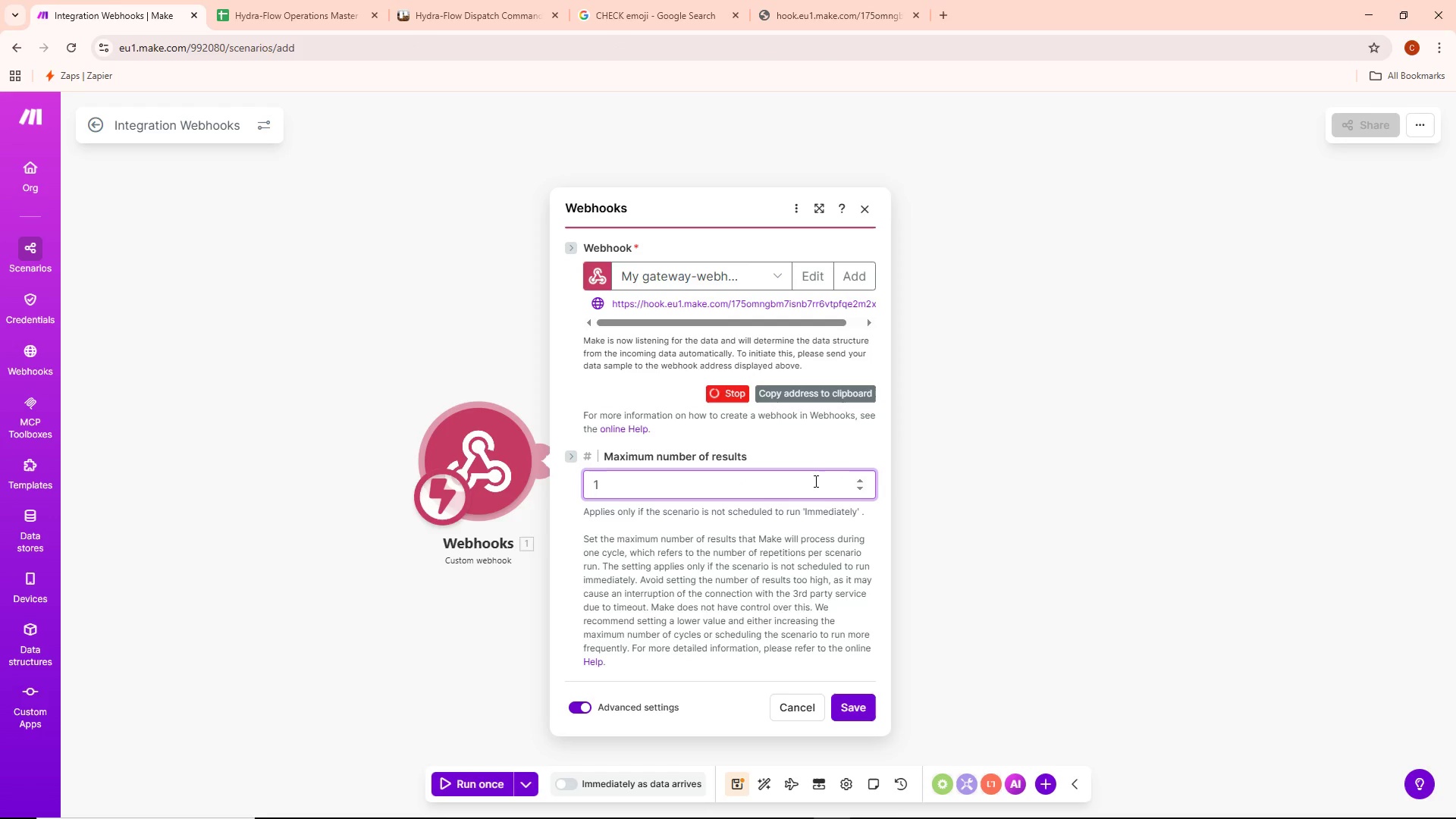 
key(Backspace)
type(10)
 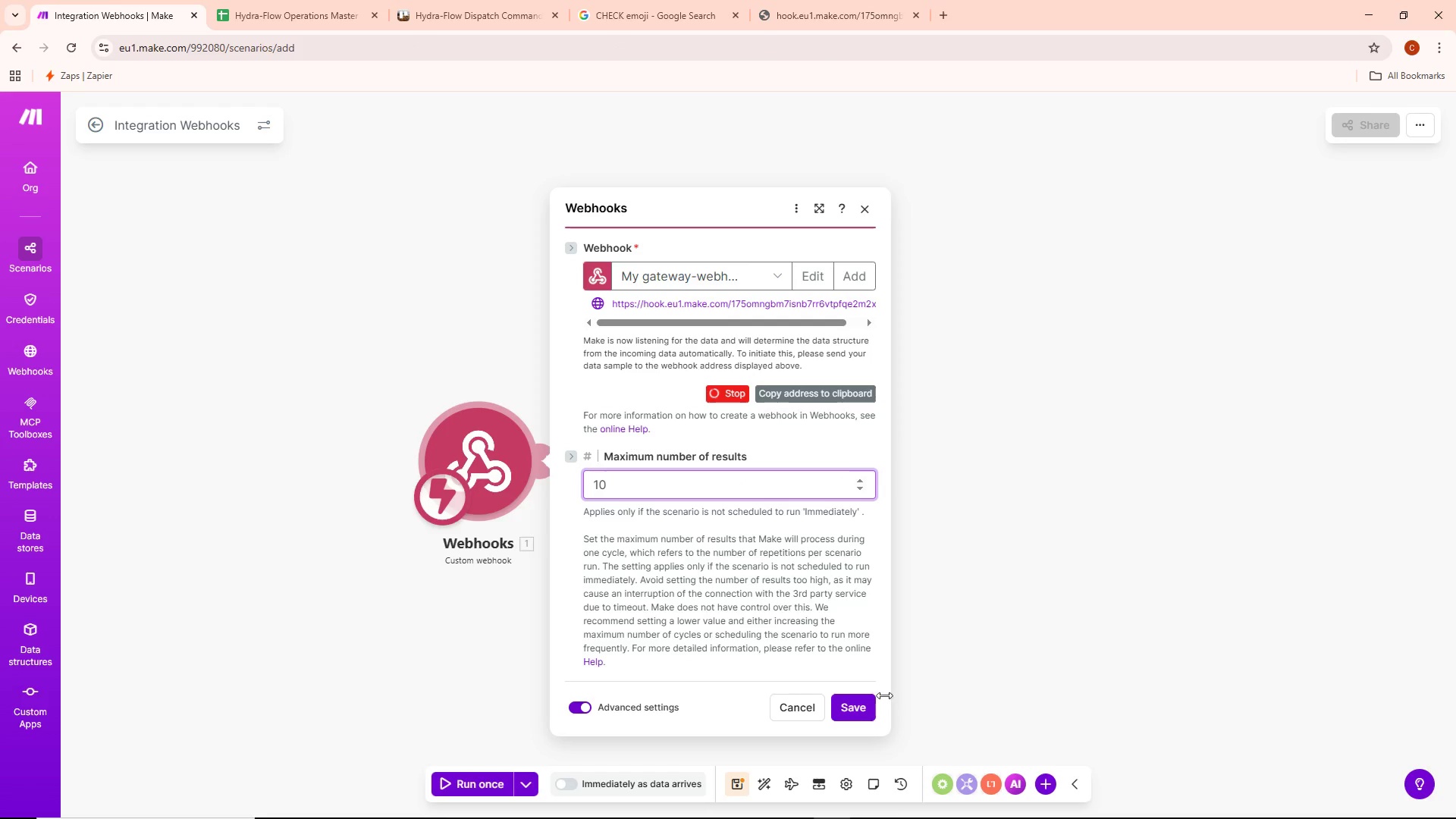 
left_click([851, 714])
 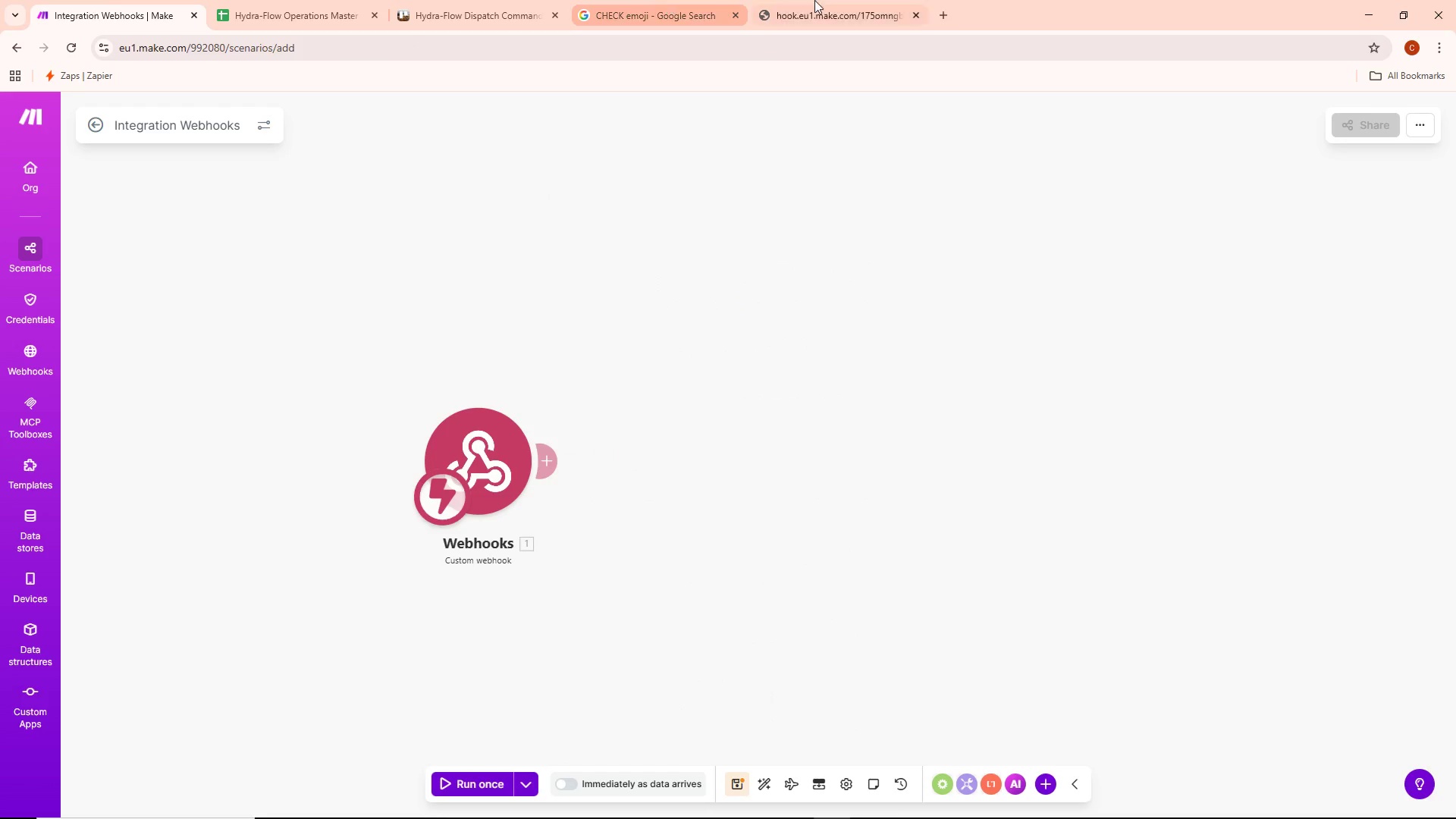 
left_click([816, 0])
 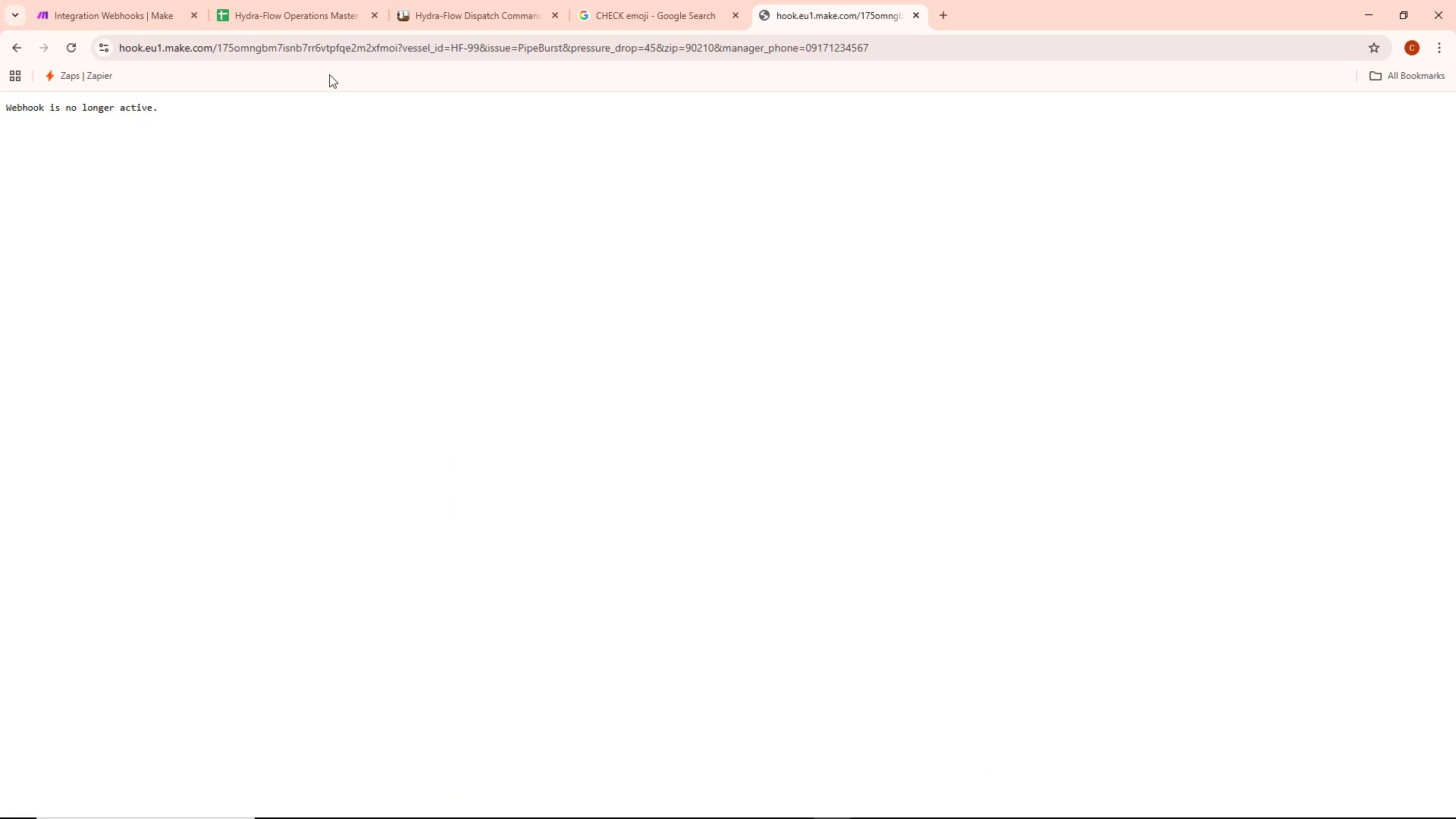 
left_click([215, 74])
 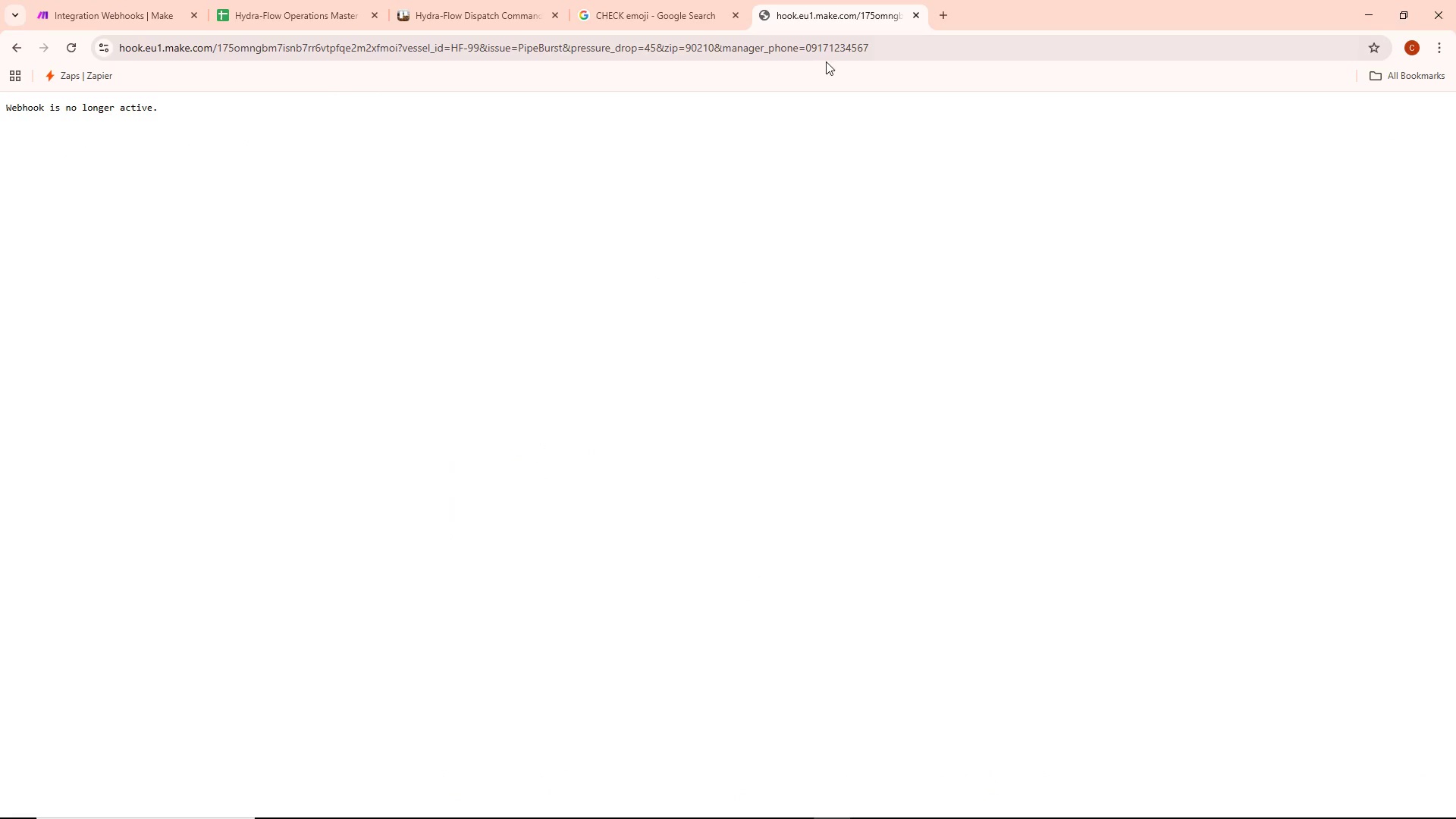 
left_click([918, 52])
 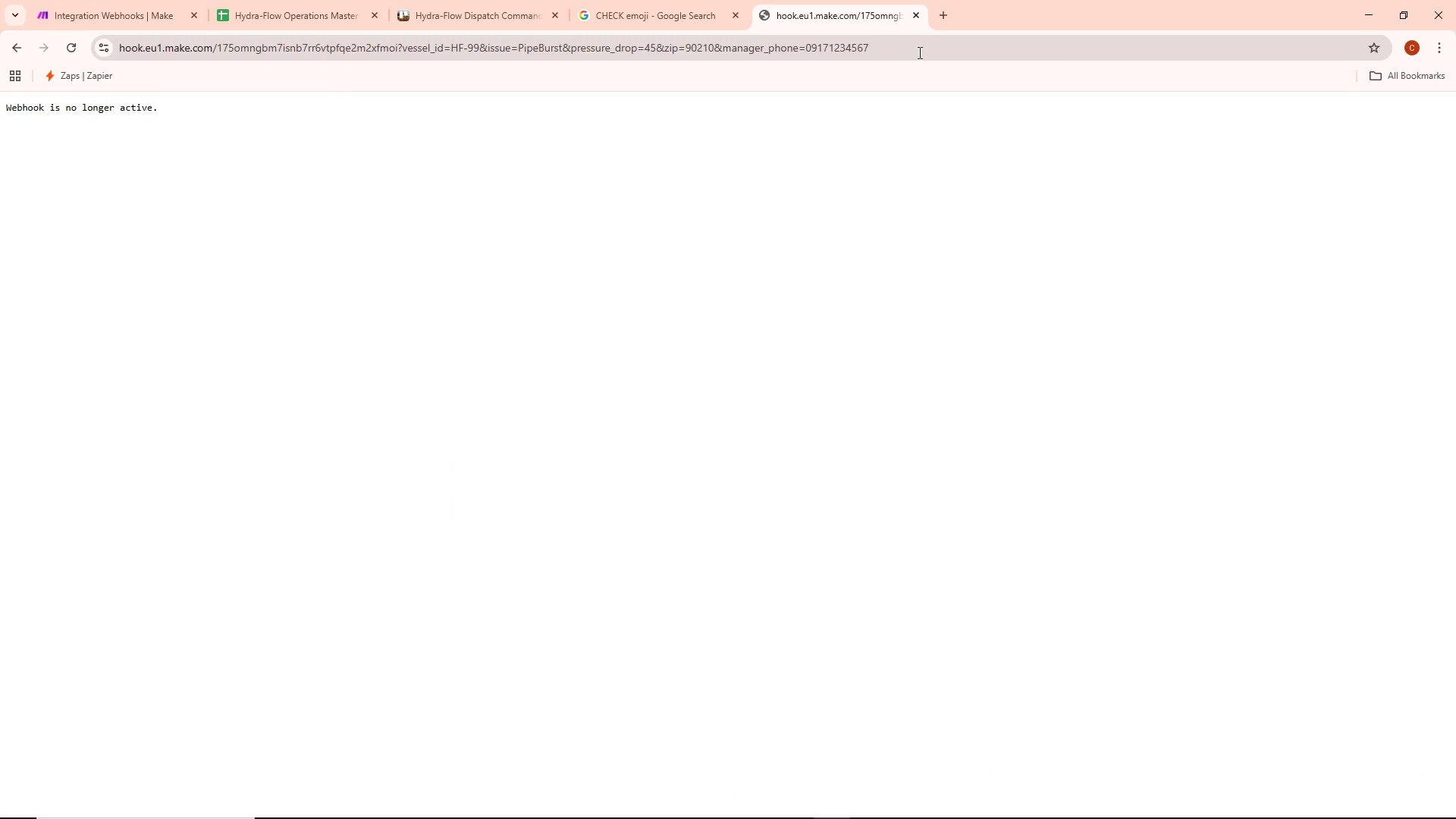 
key(Control+ControlLeft)
 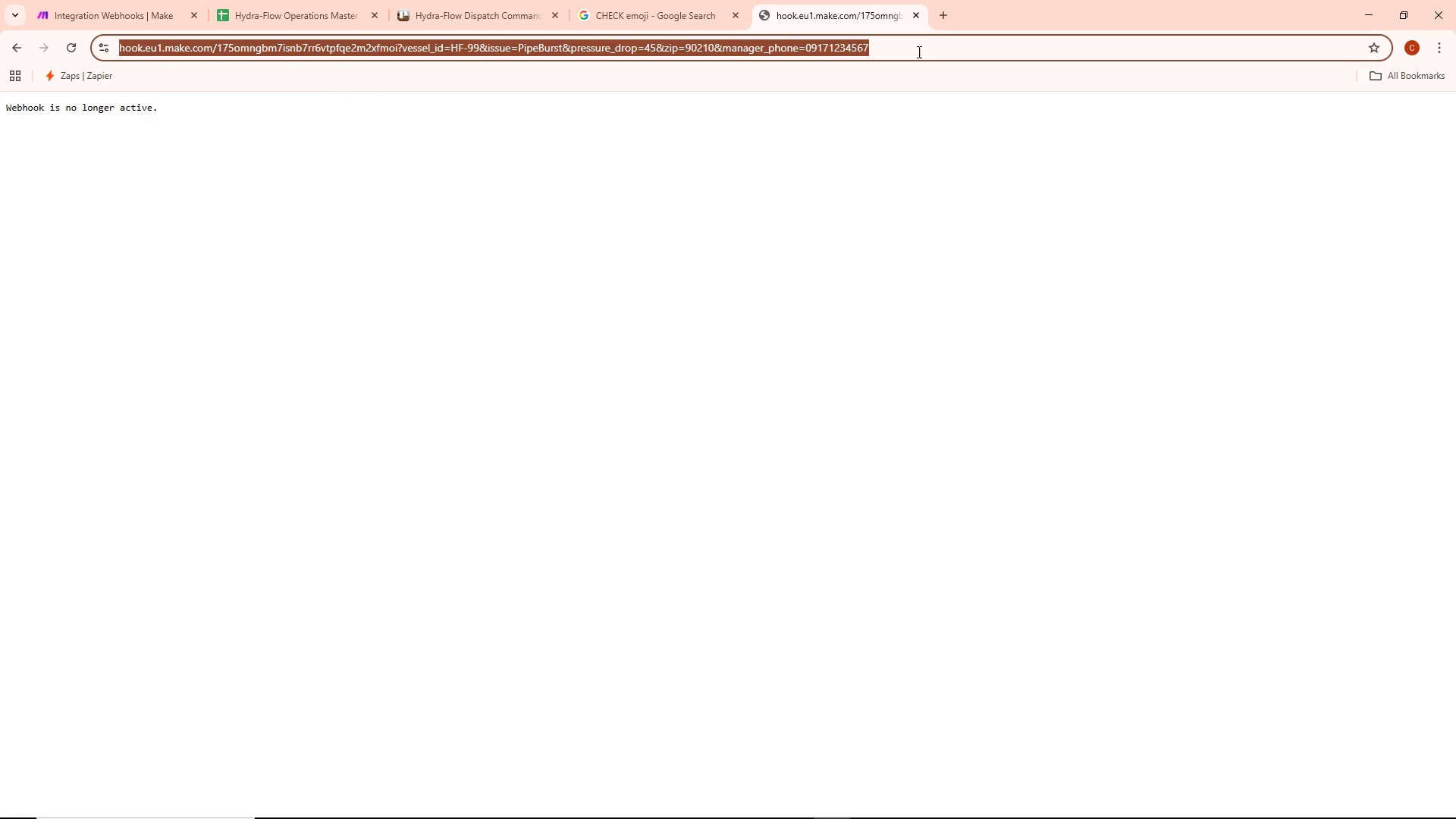 
key(Control+A)
 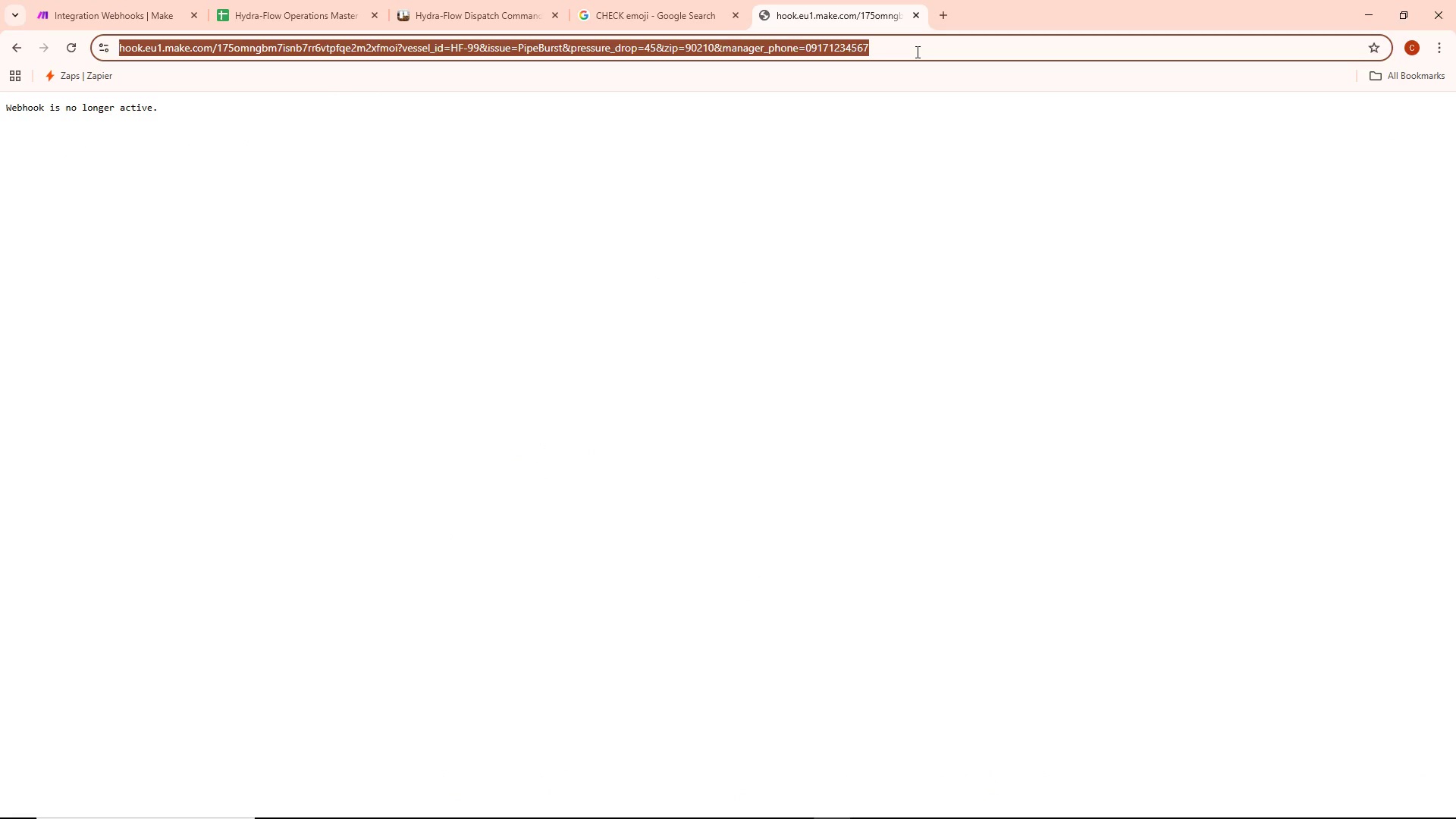 
key(Enter)
 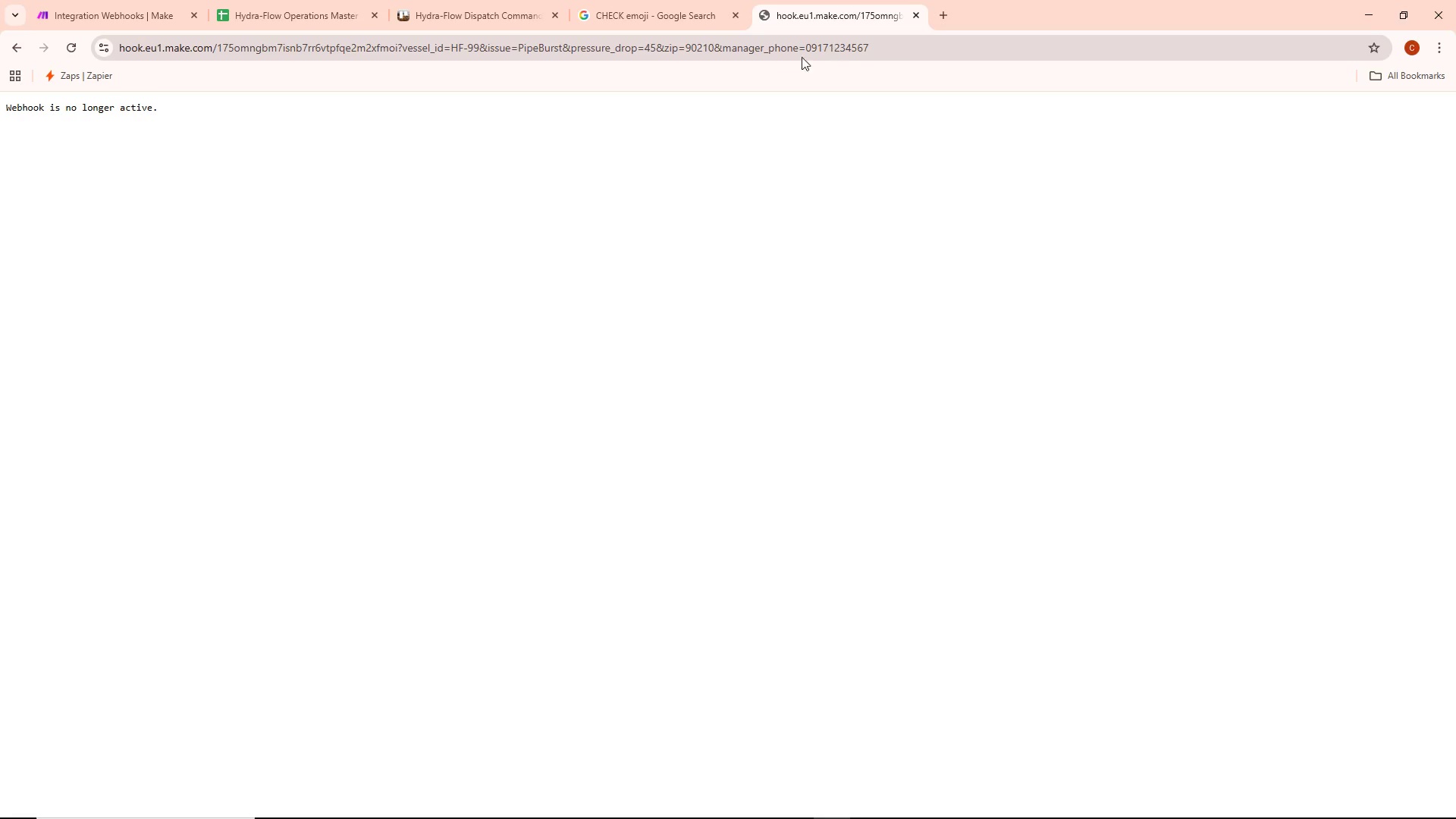 
left_click([55, 0])
 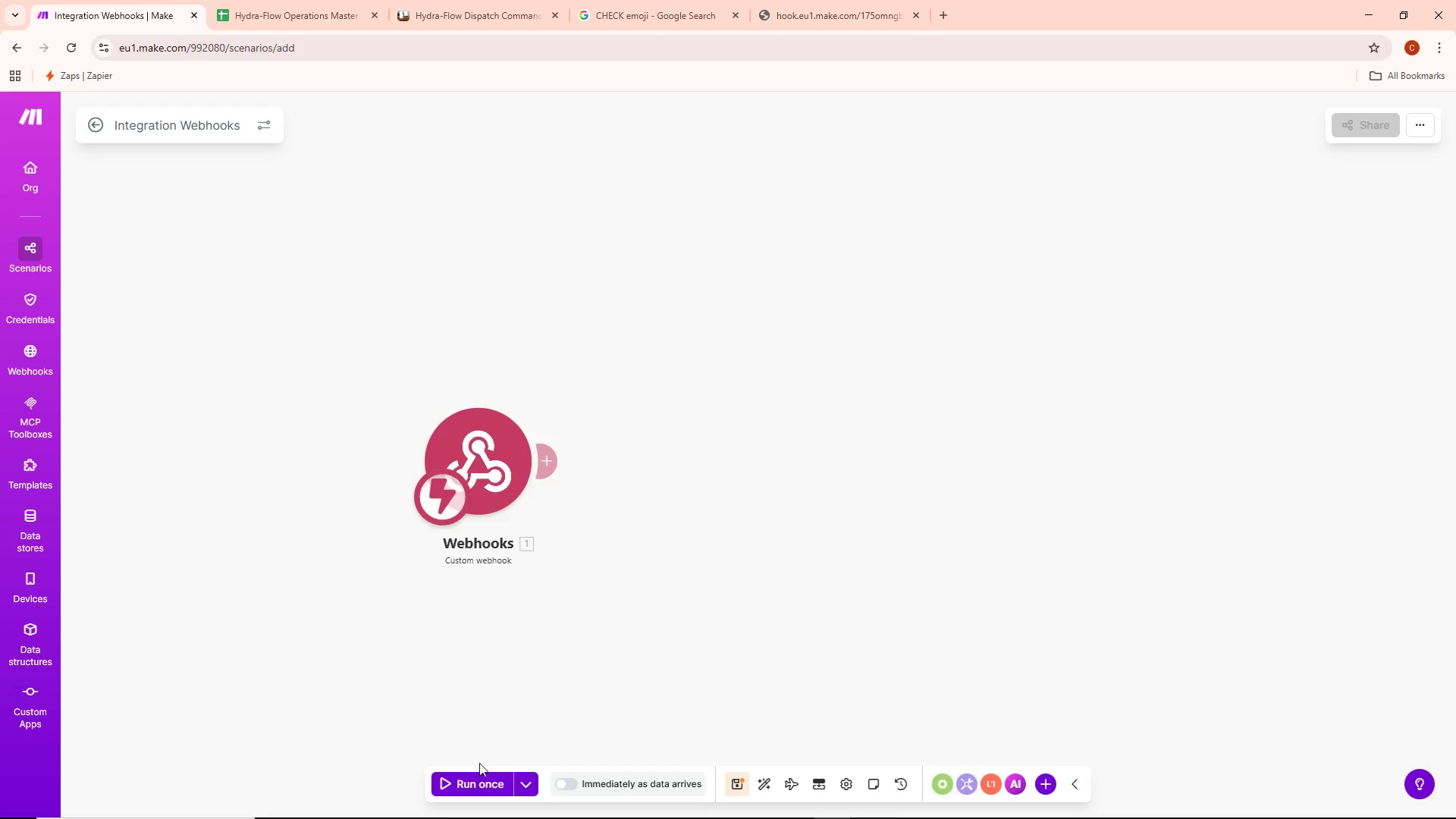 
left_click([475, 780])
 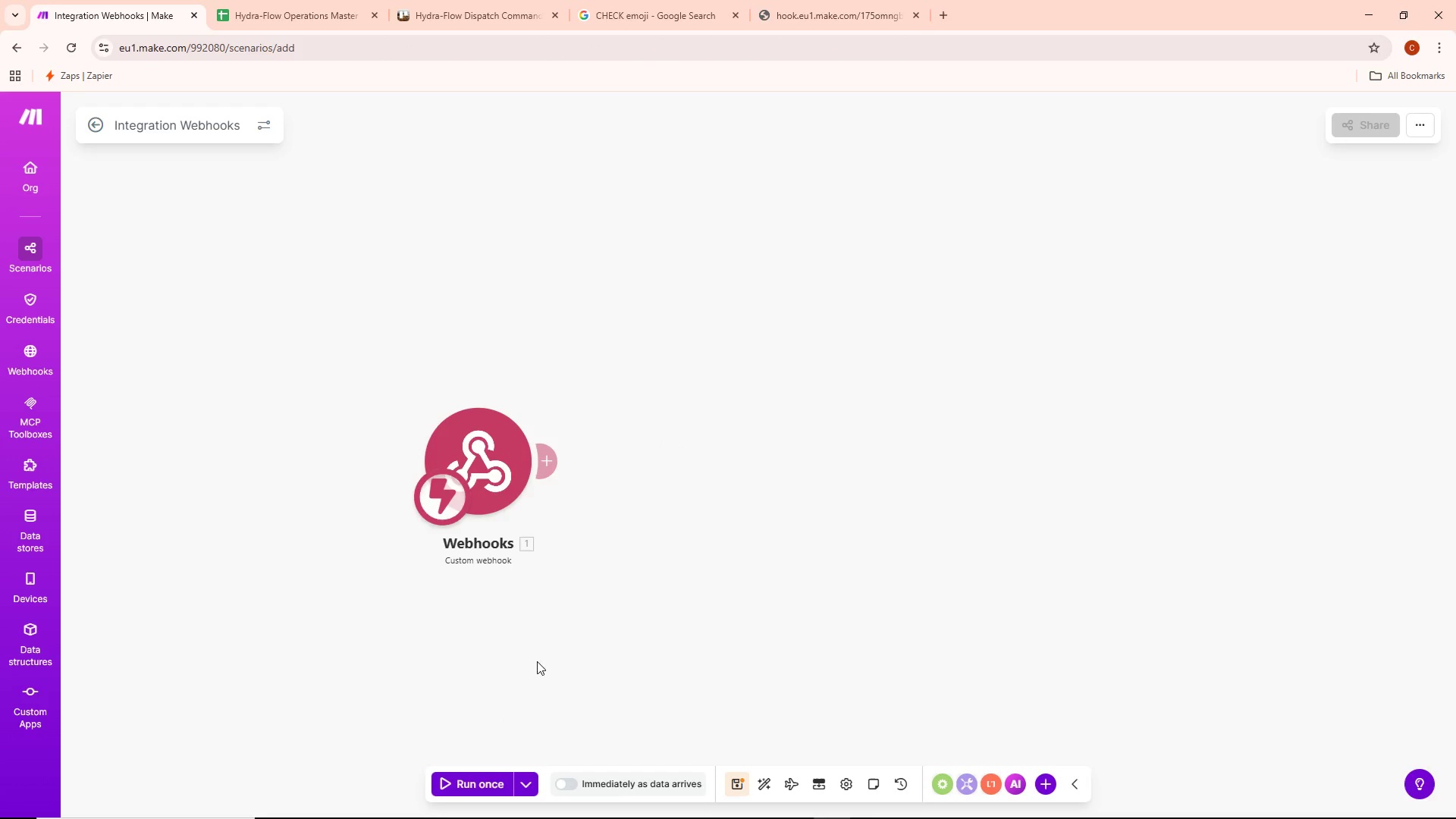 
mouse_move([535, 753])
 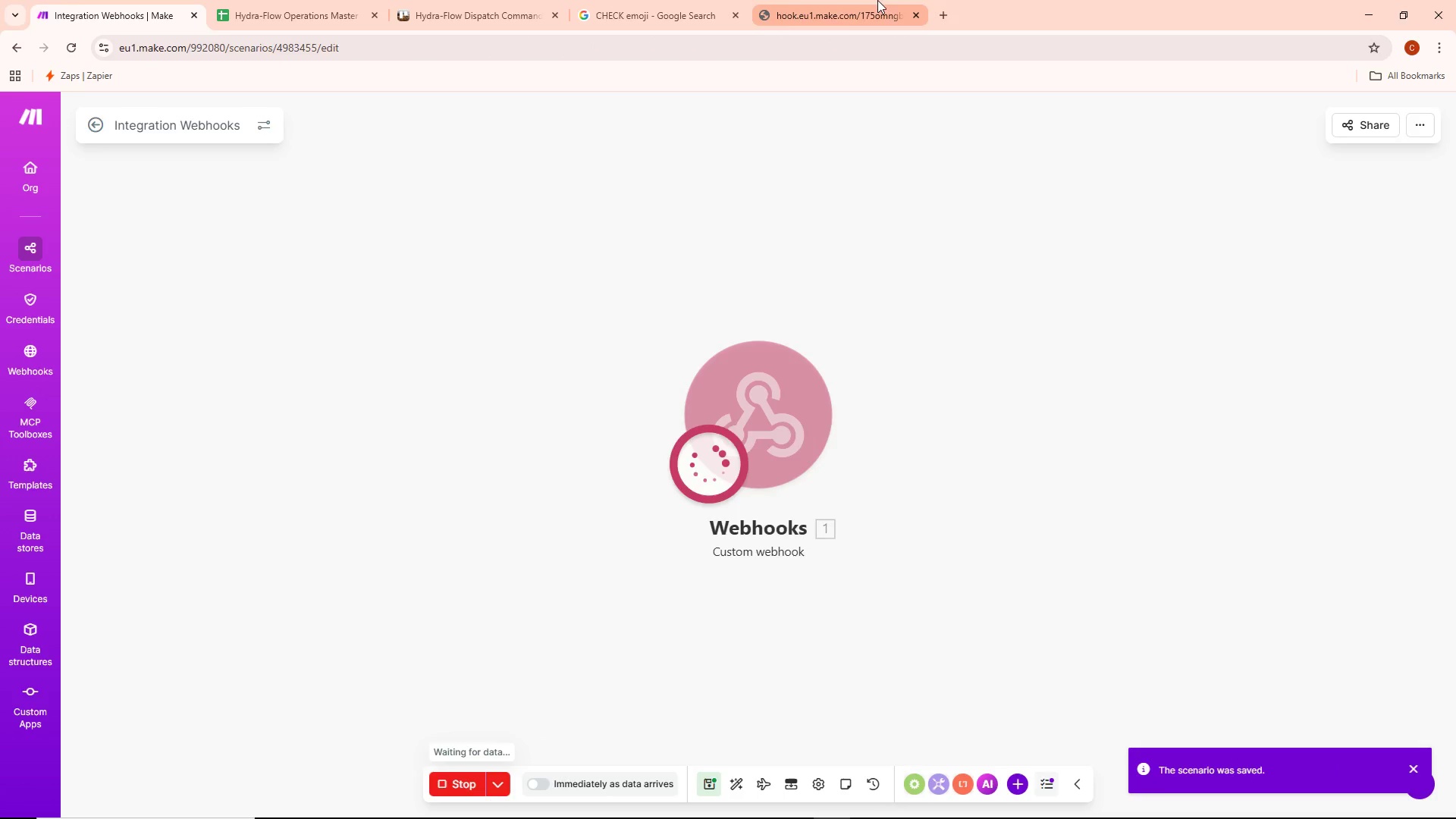 
left_click([846, 16])
 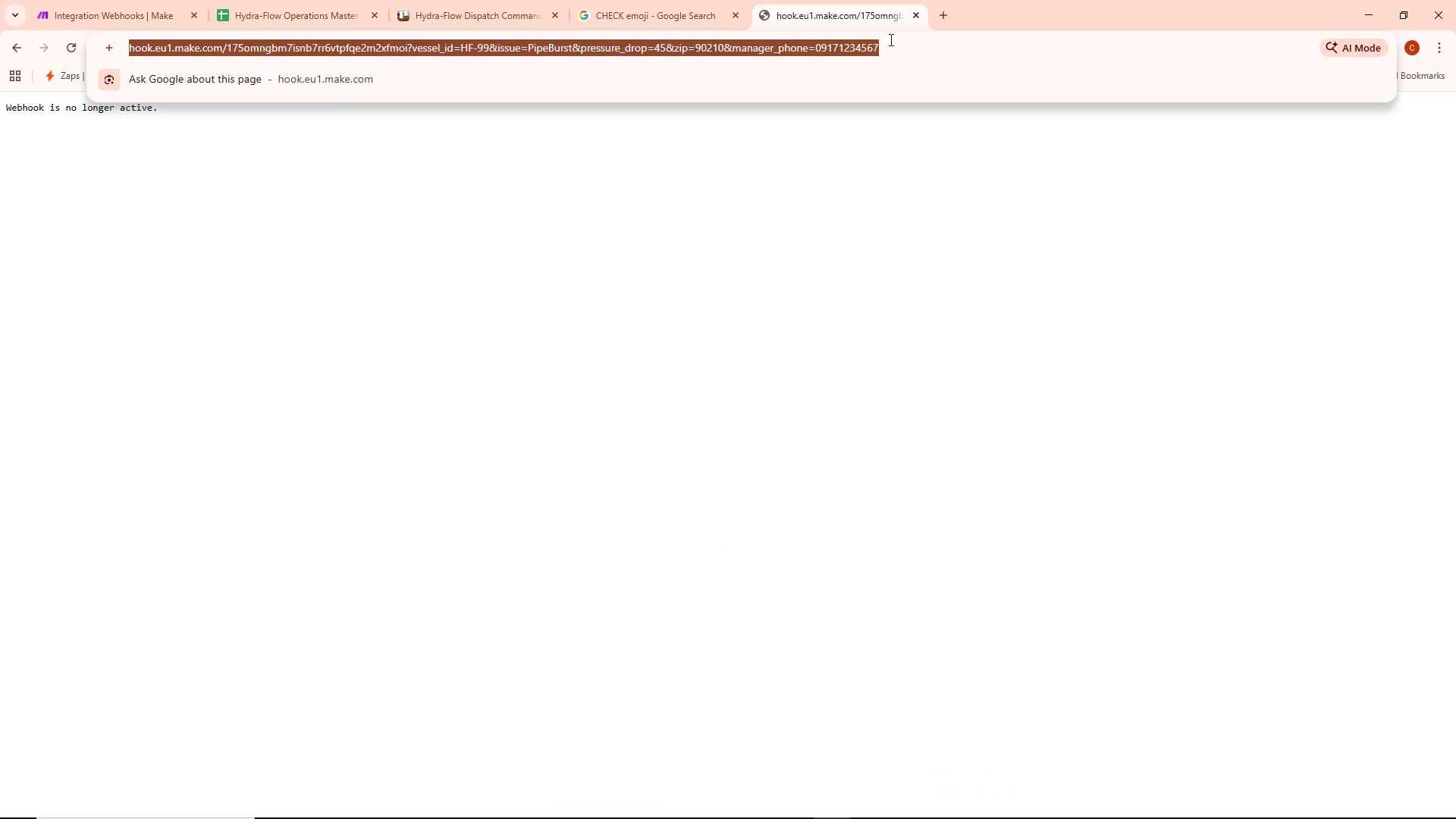 
key(Enter)
 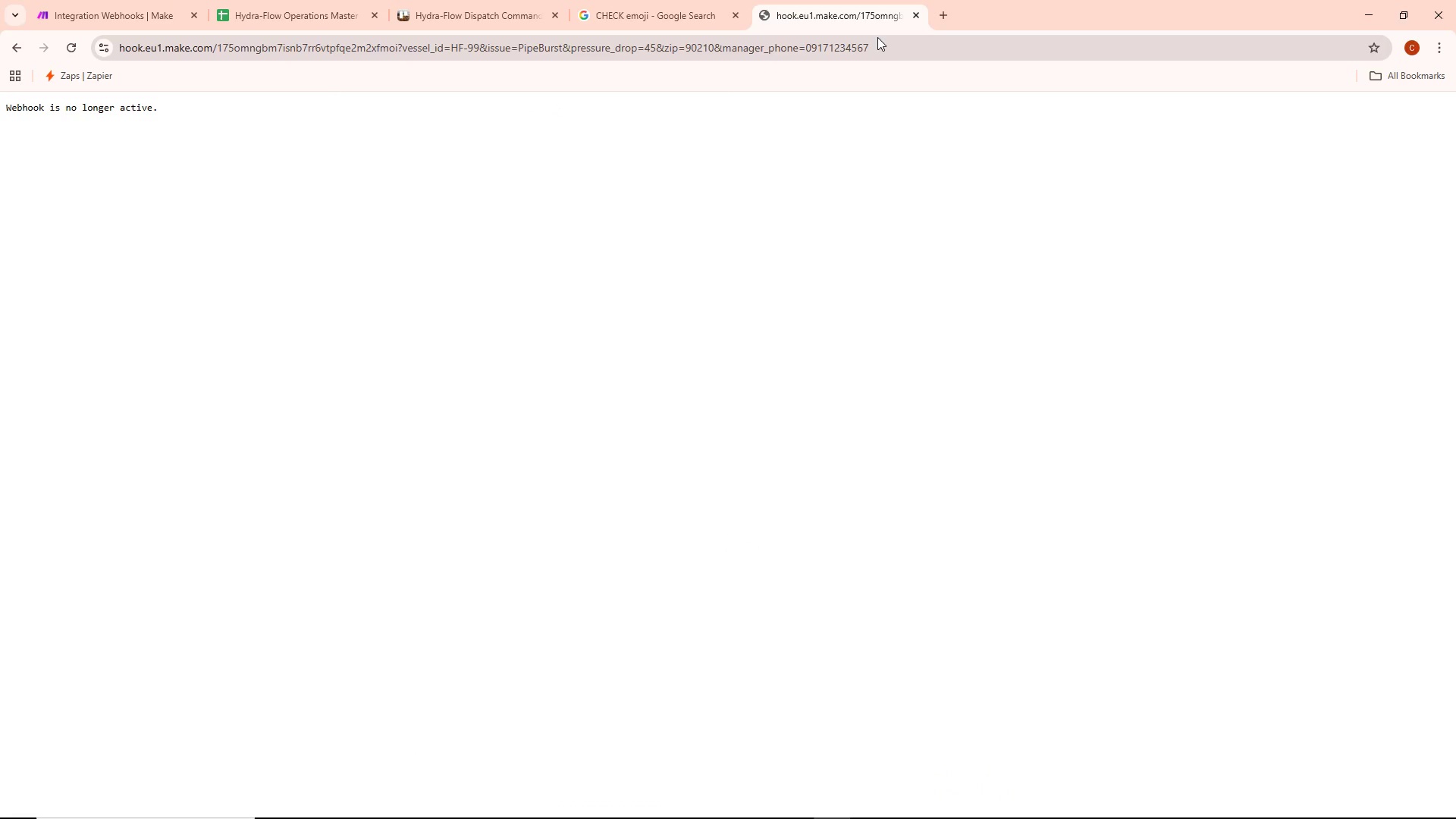 
left_click([896, 59])
 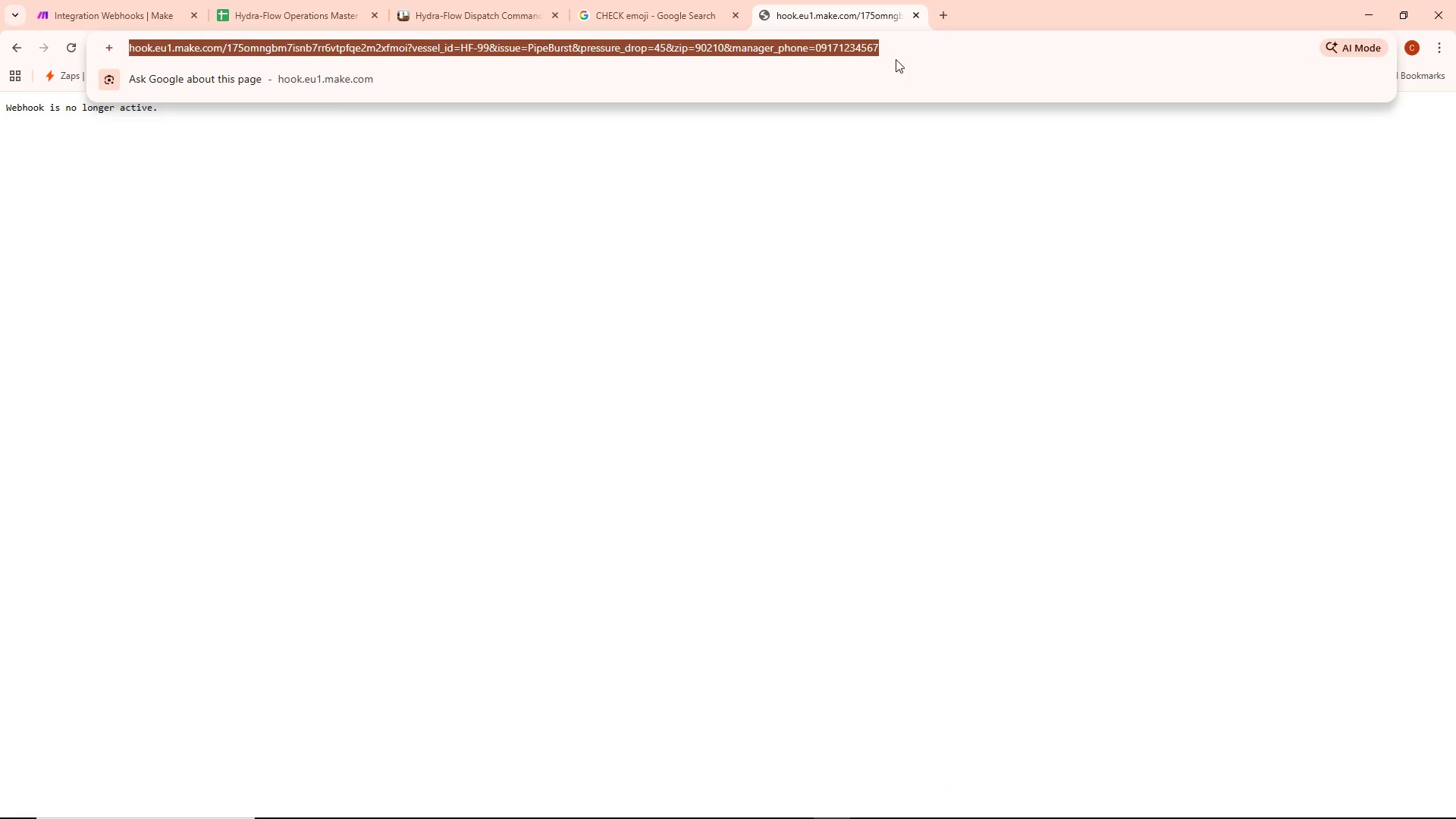 
key(Control+ControlLeft)
 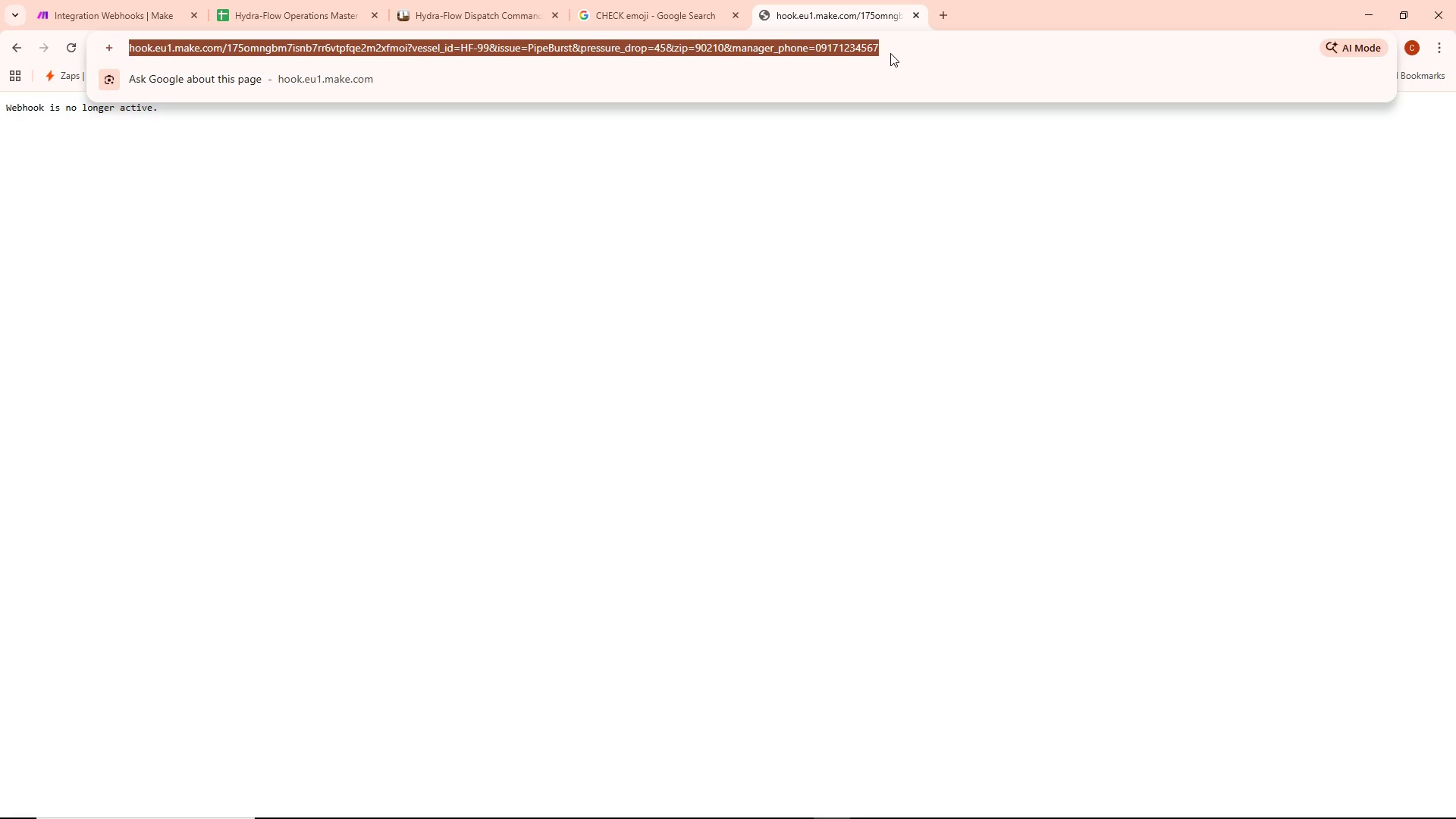 
key(Control+A)
 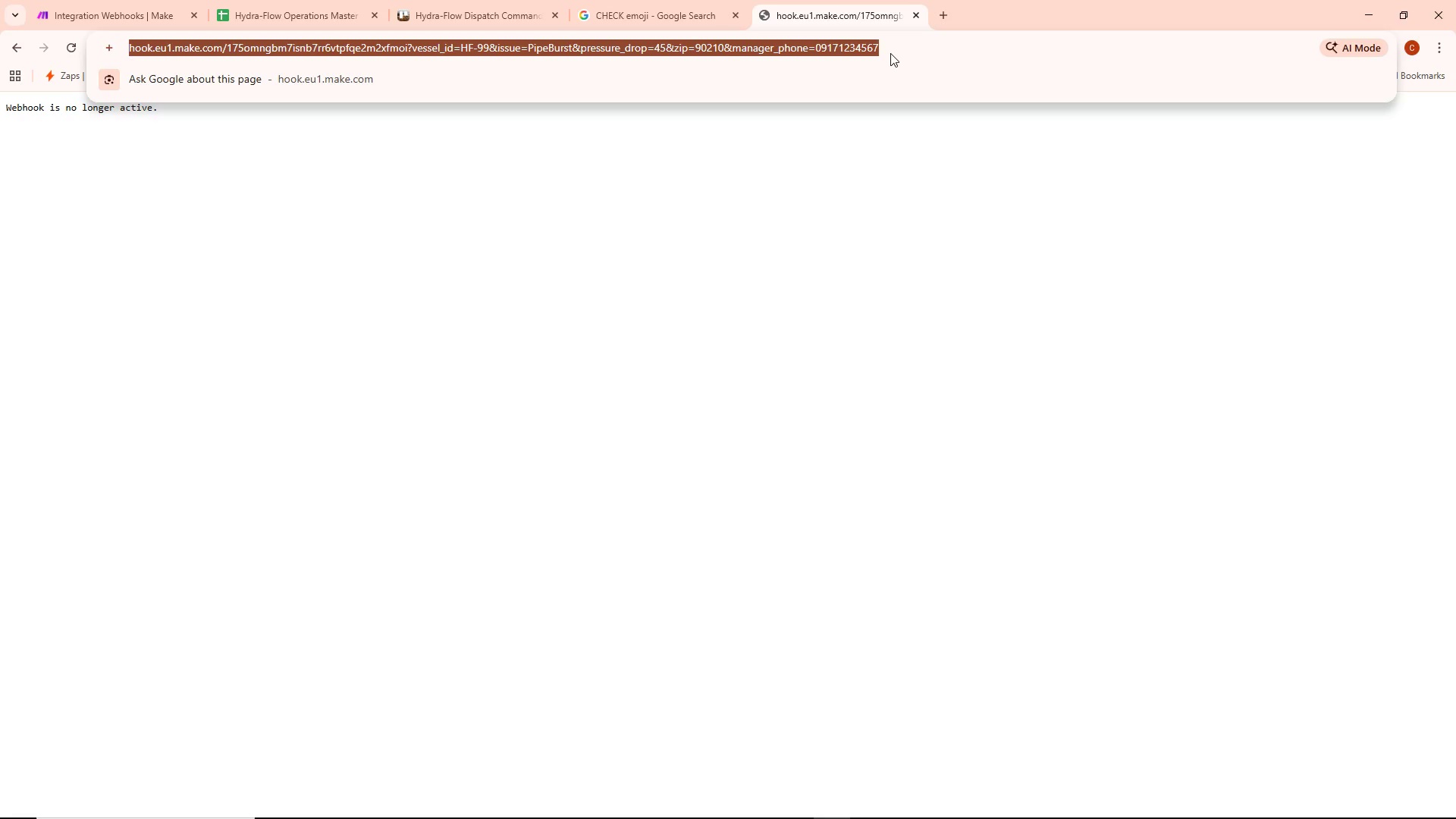 
key(Enter)
 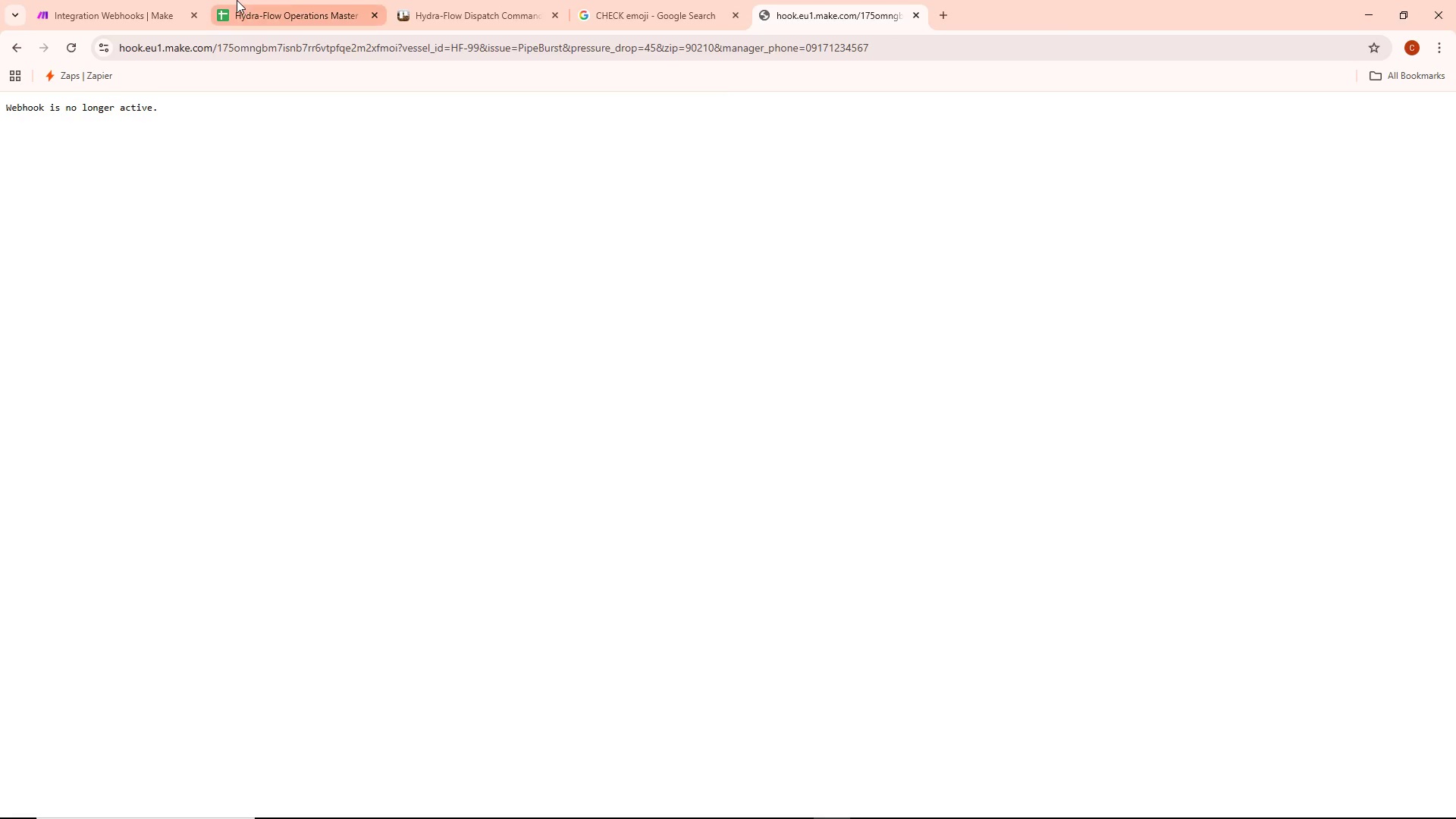 
left_click([143, 17])
 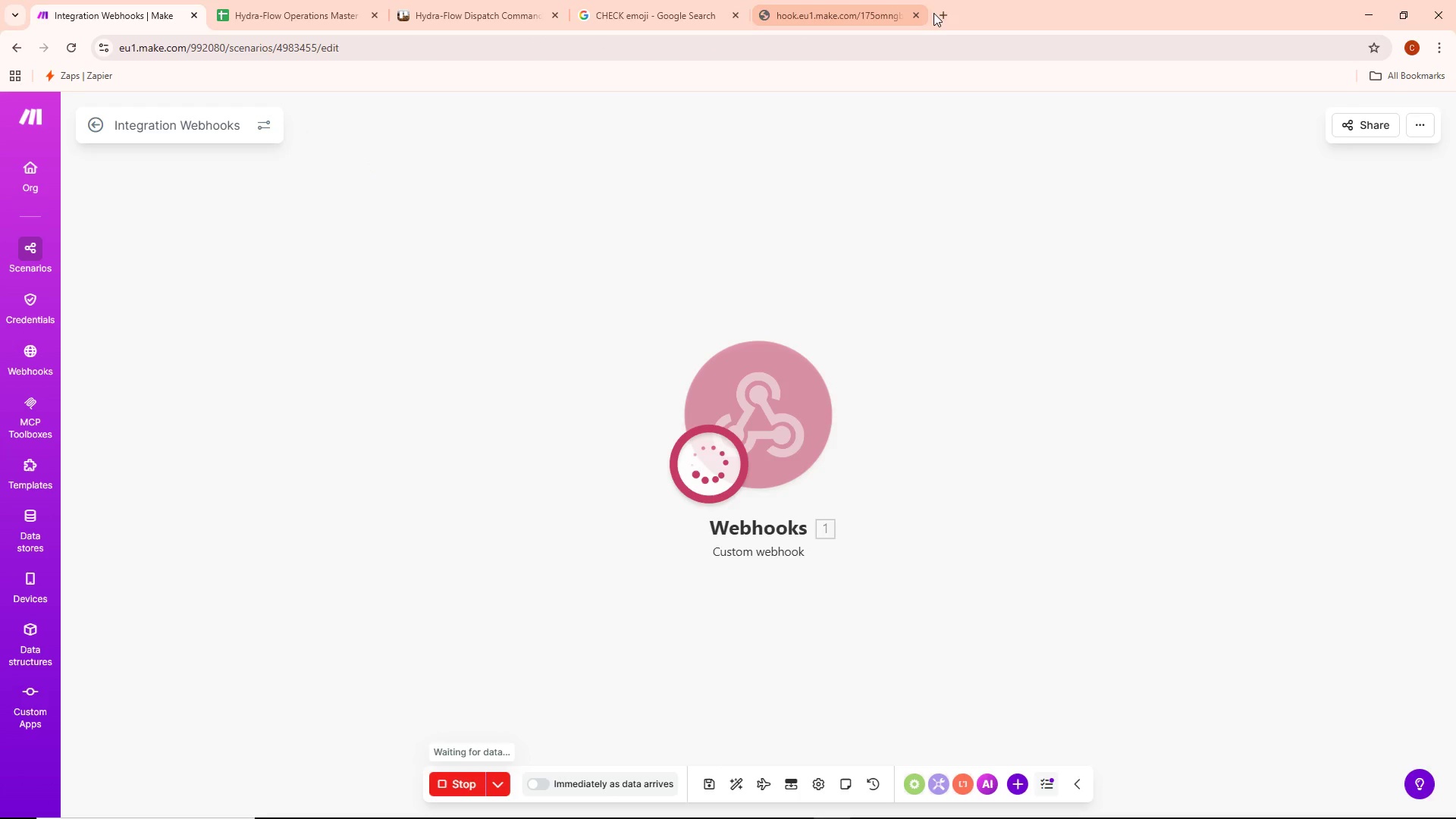 
key(Control+ControlLeft)
 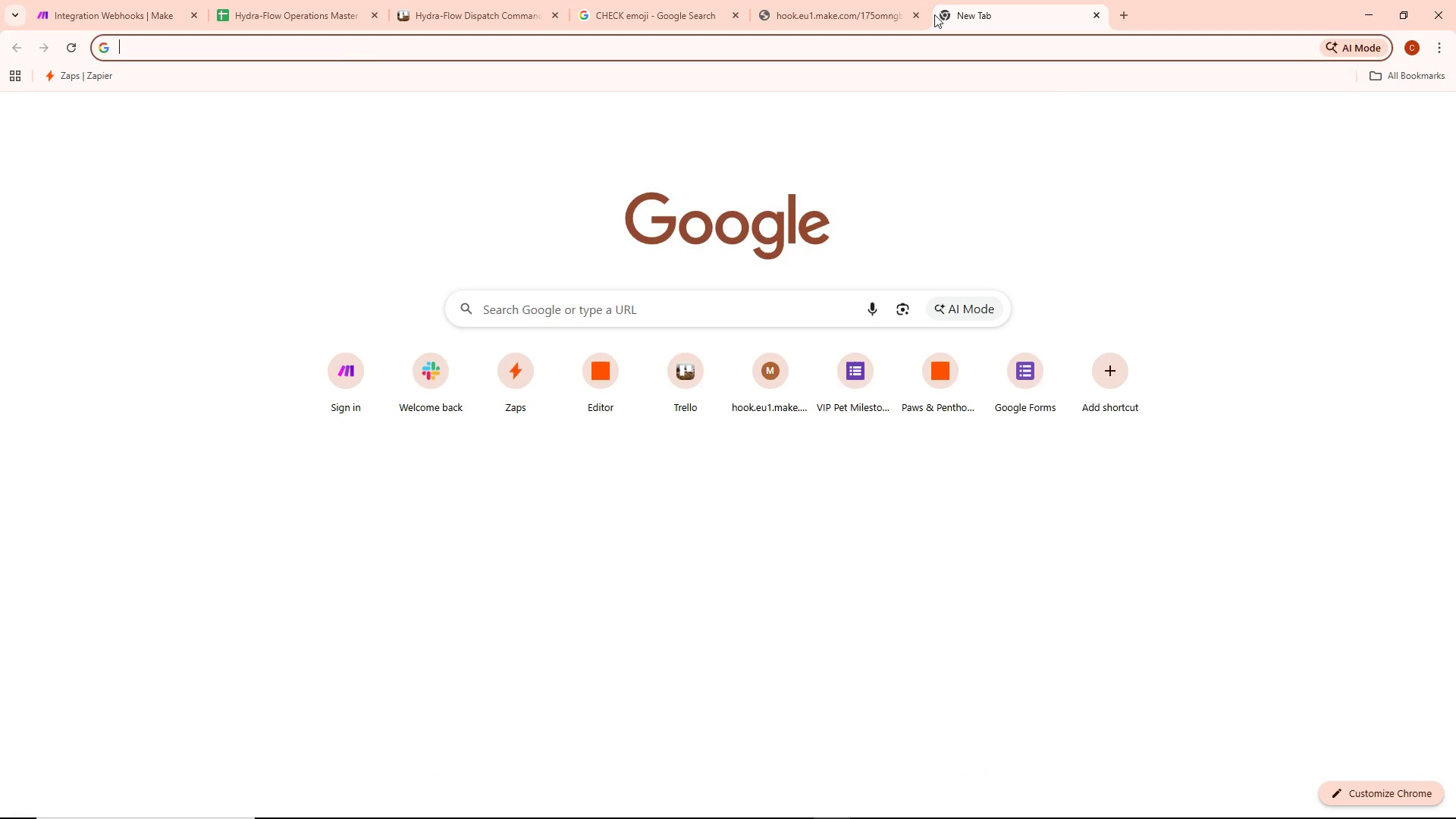 
key(Control+V)
 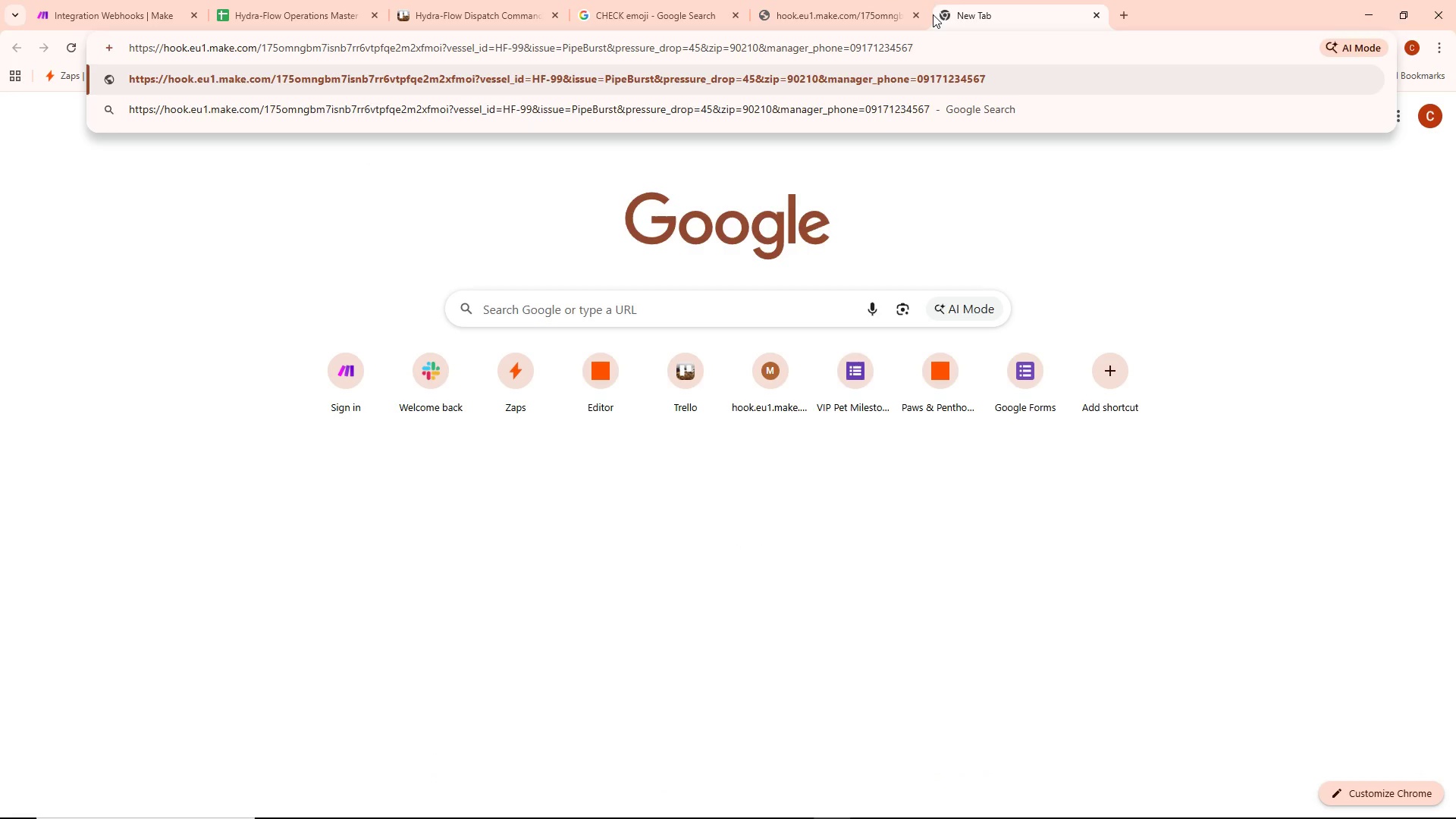 
key(Enter)
 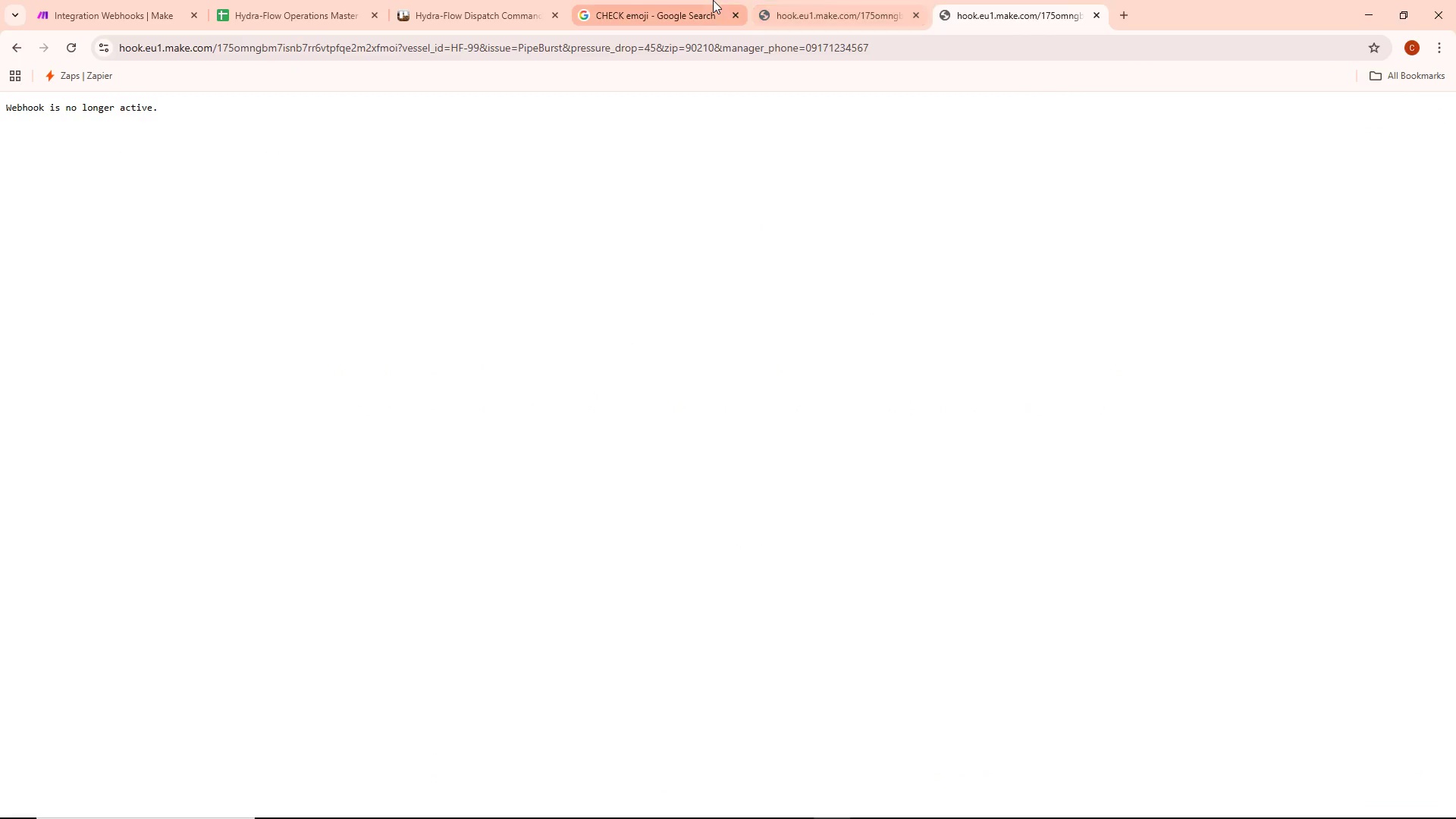 
left_click([866, 0])
 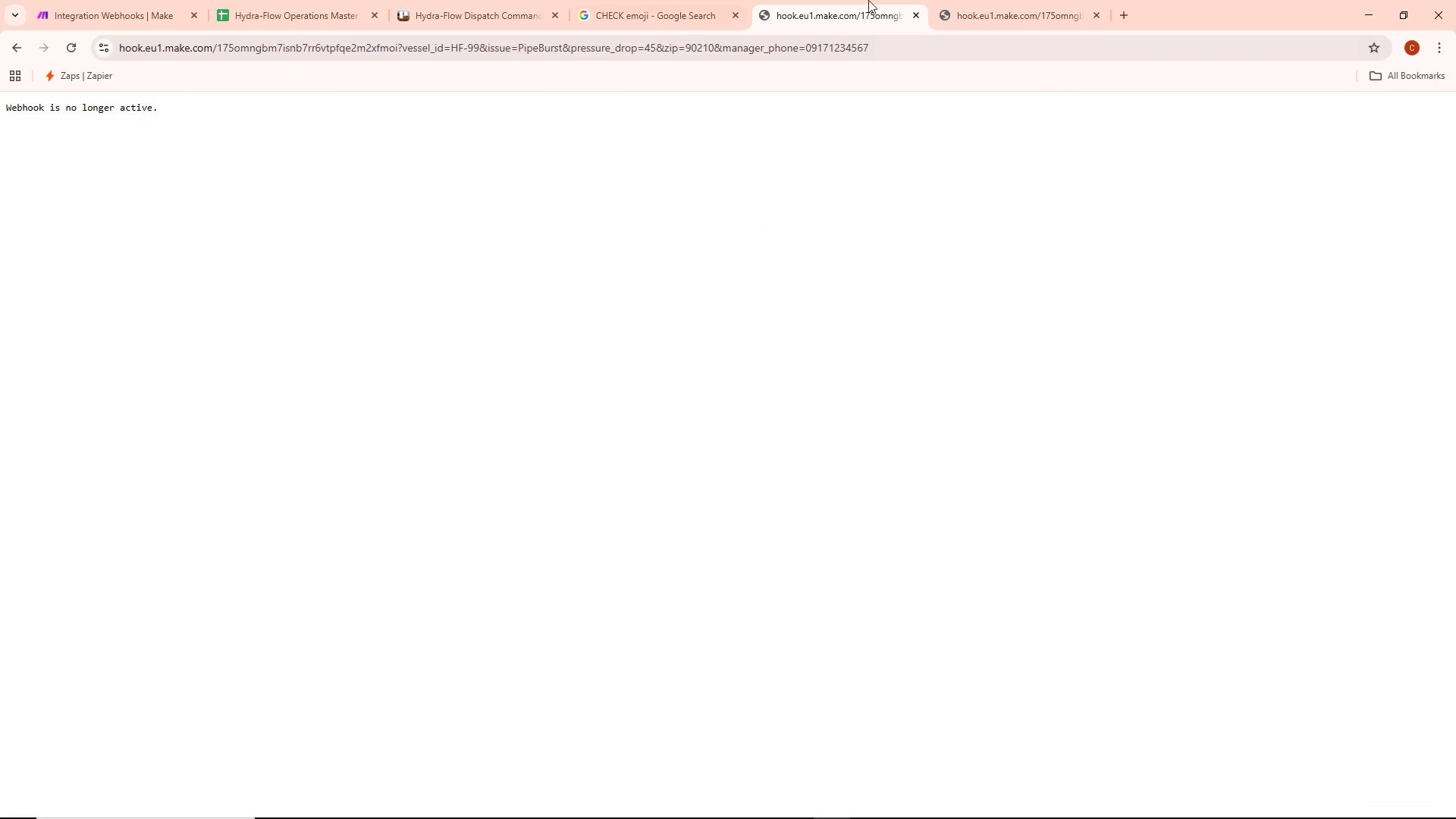 
left_click([1017, 10])
 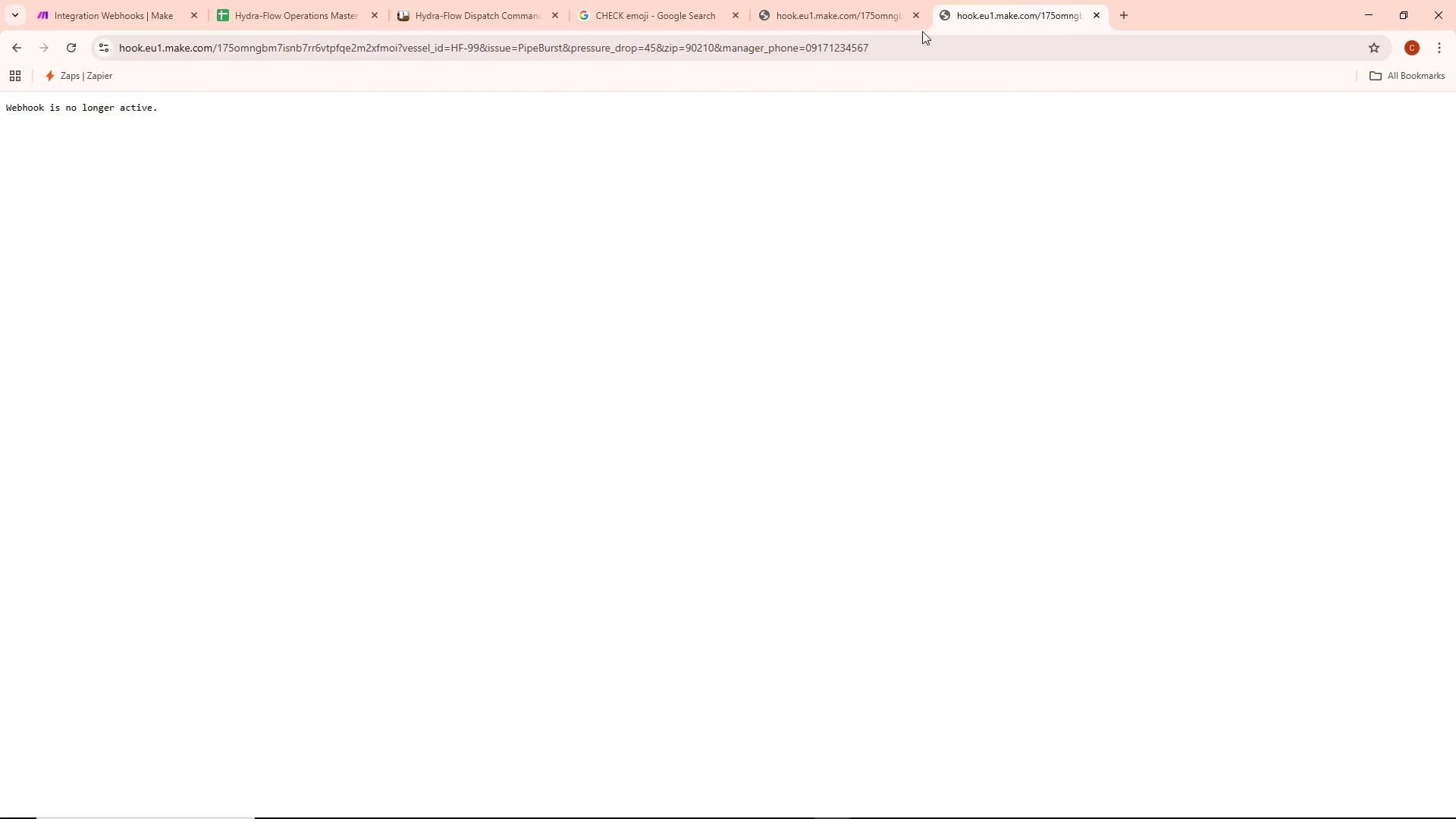 
left_click([883, 4])
 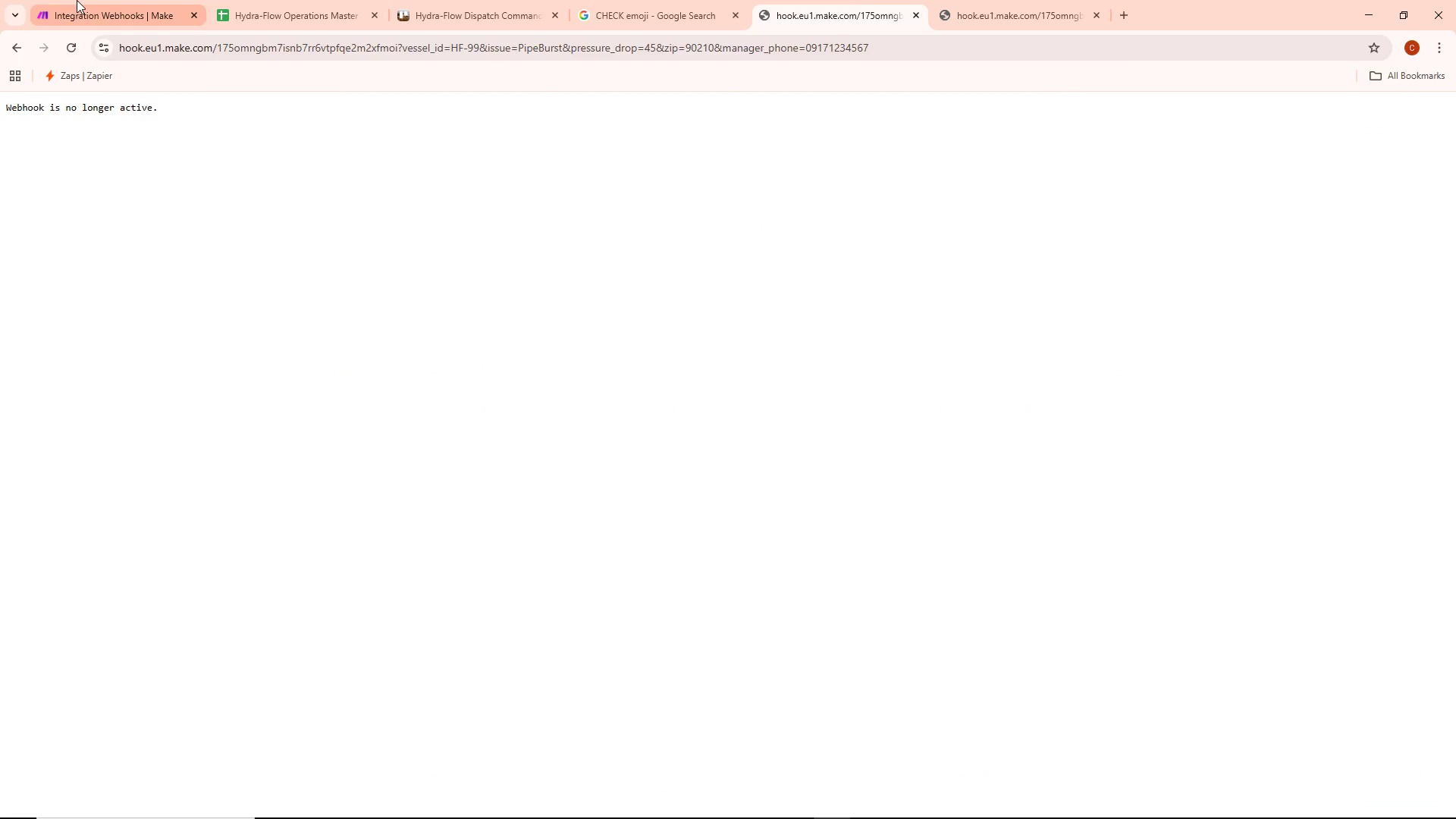 
left_click([55, 2])
 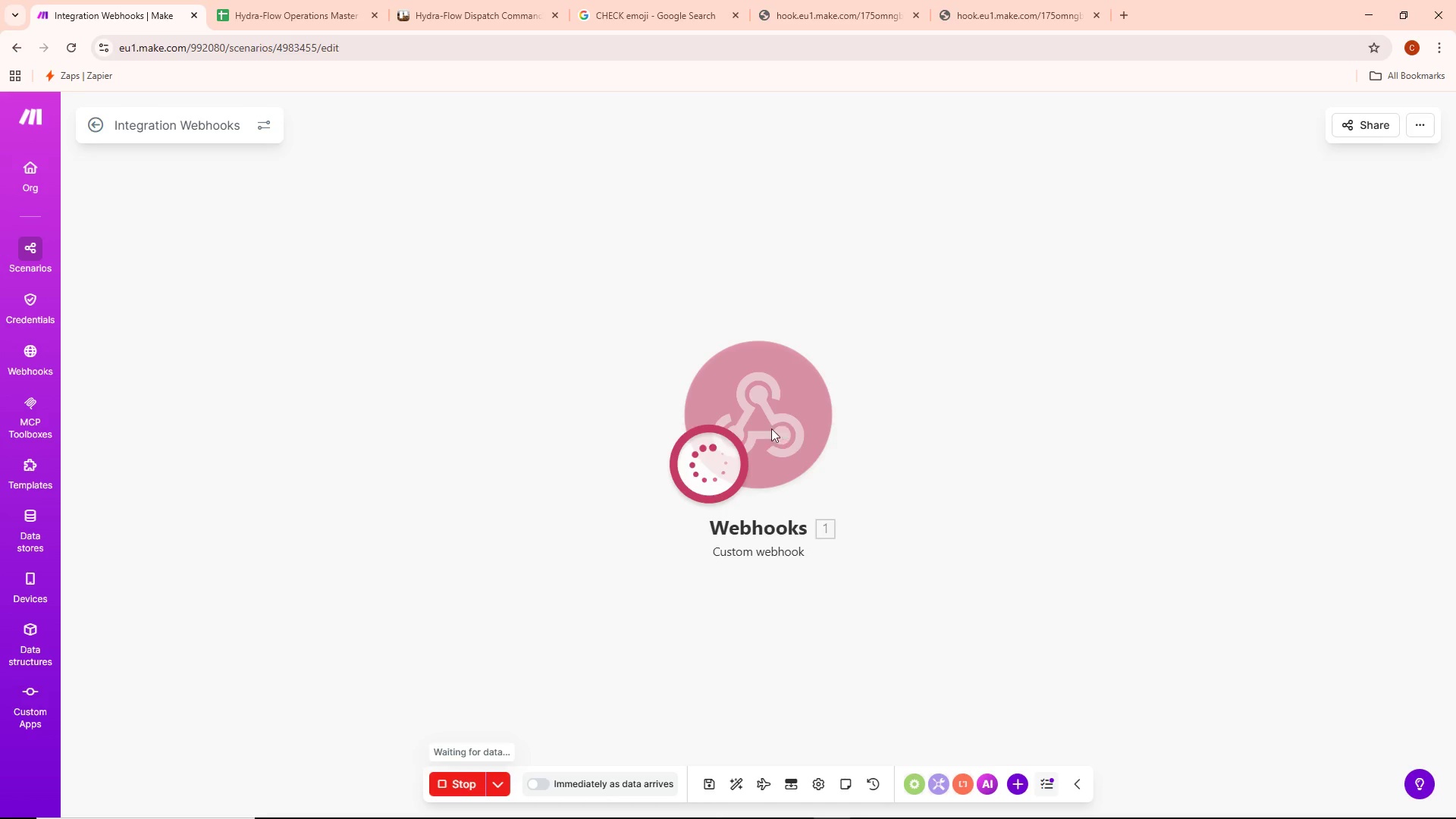 
left_click([720, 461])
 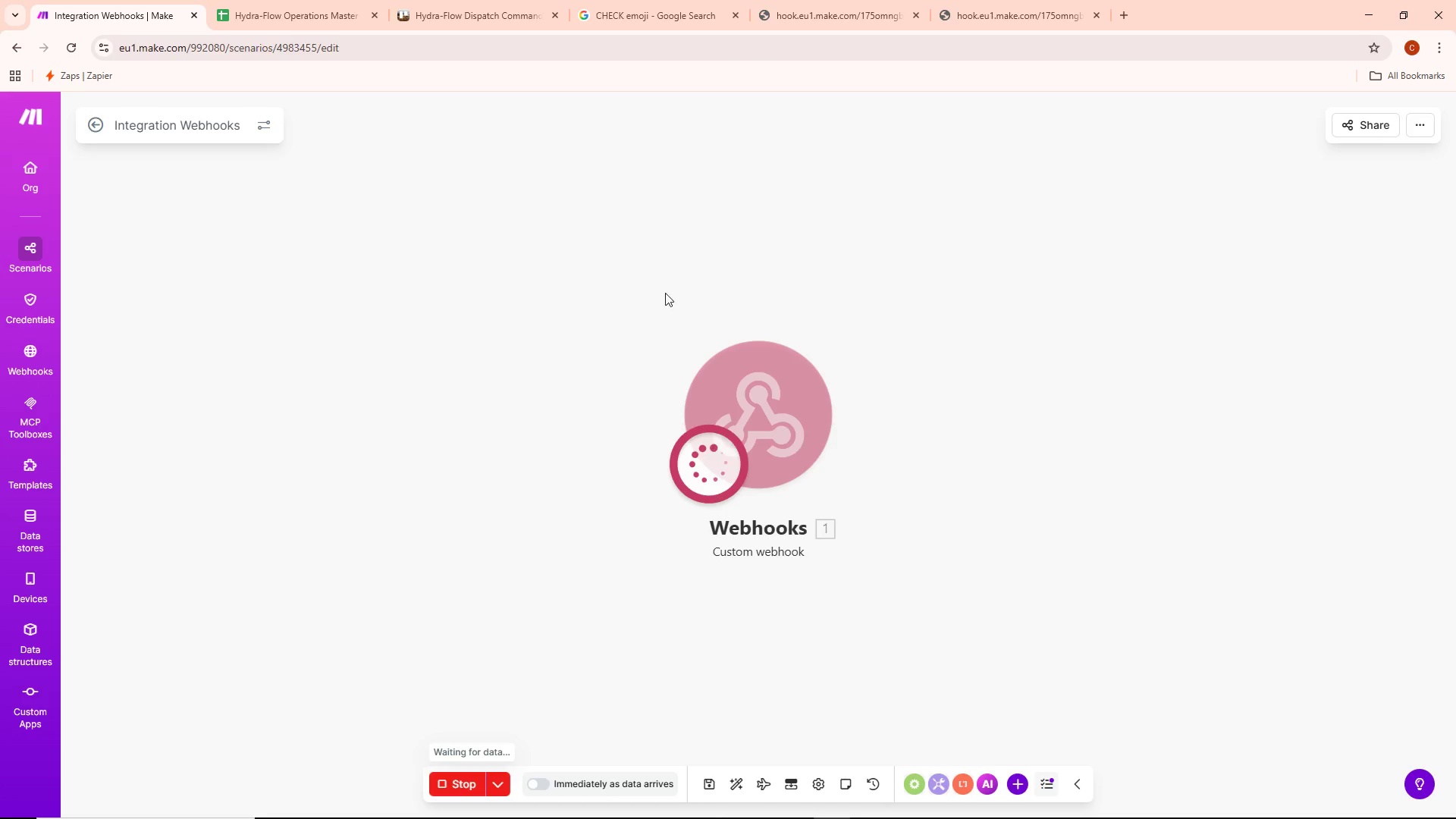 
left_click([964, 0])
 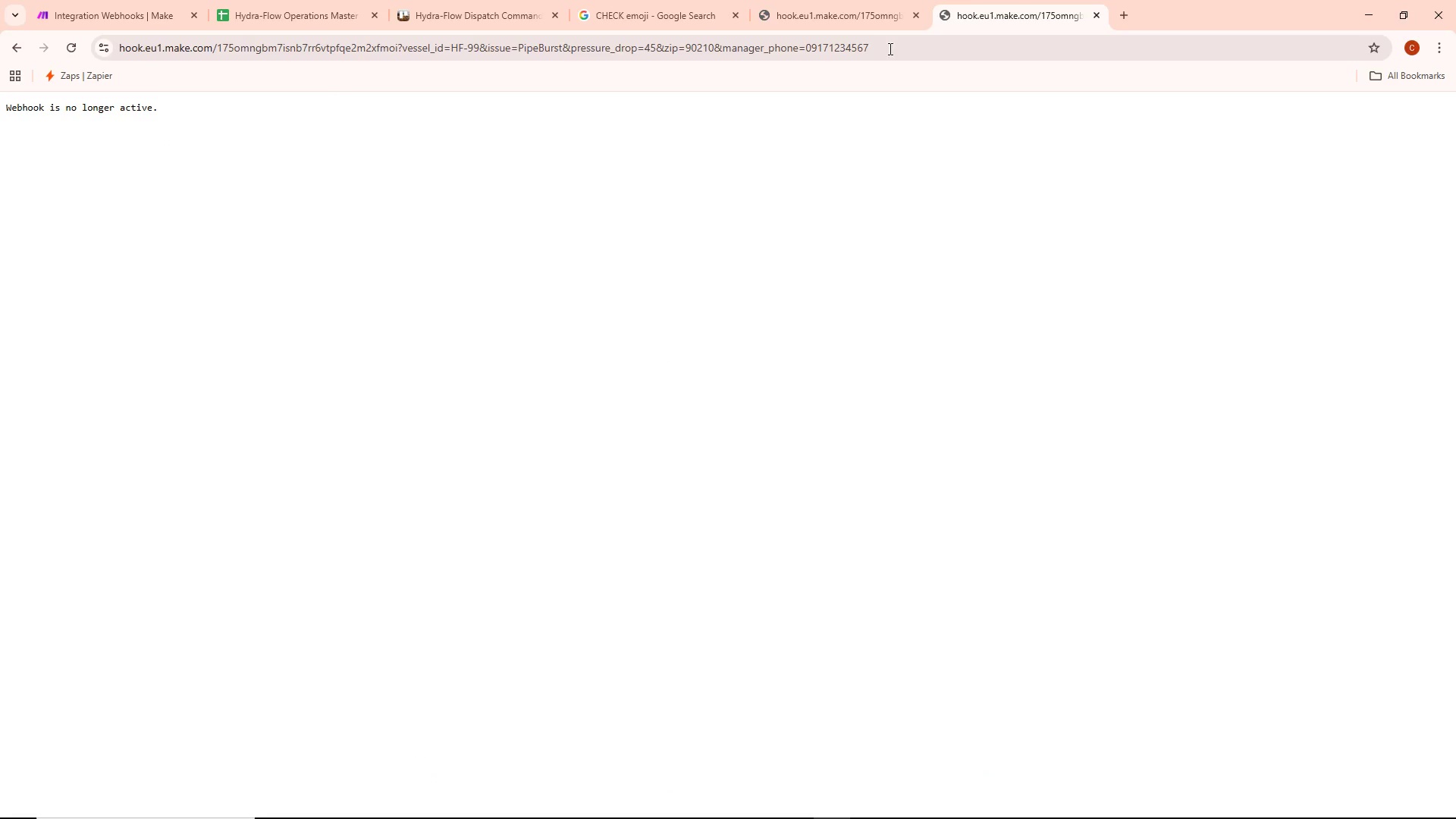 
left_click([905, 42])
 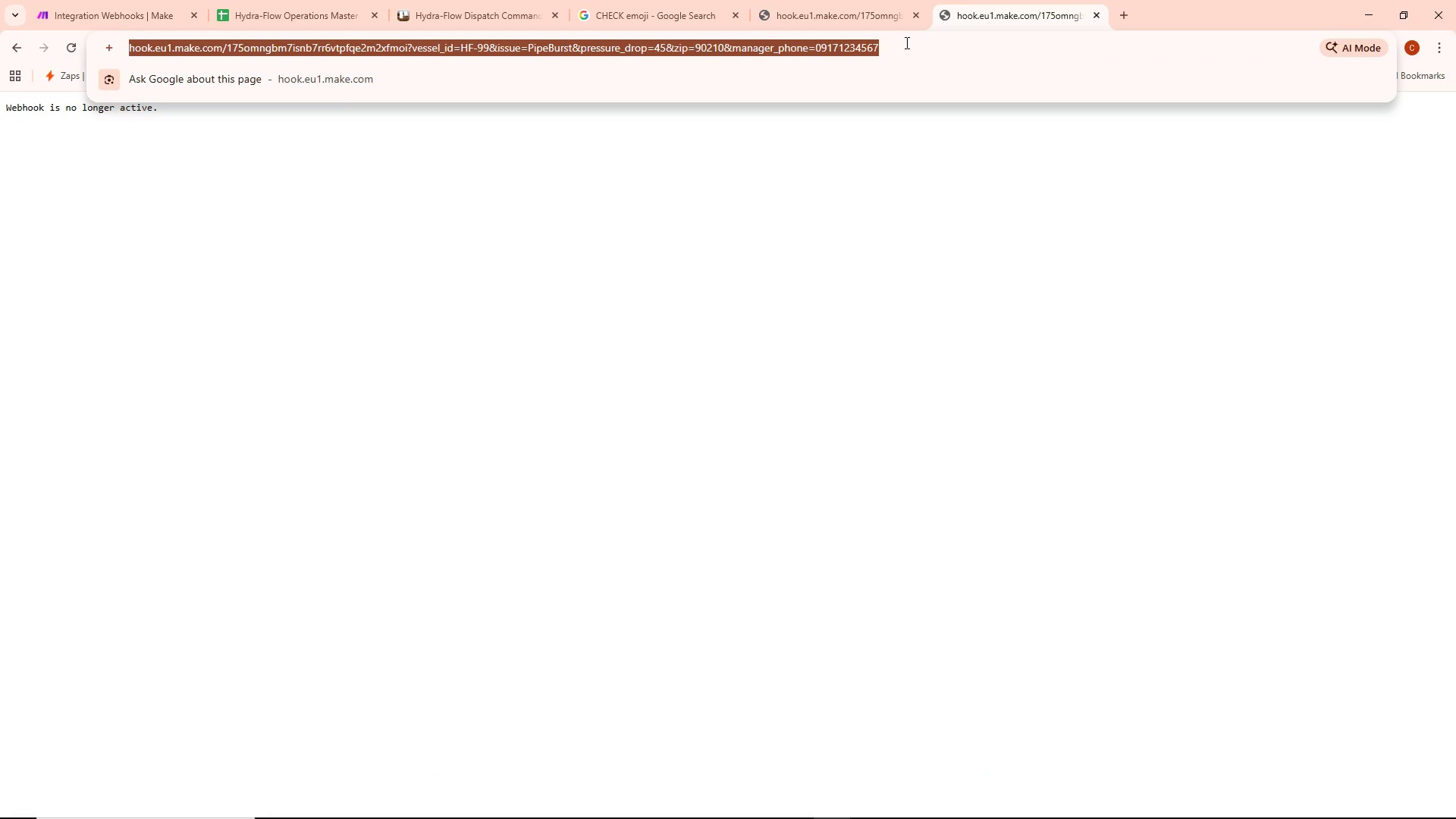 
key(Backspace)
 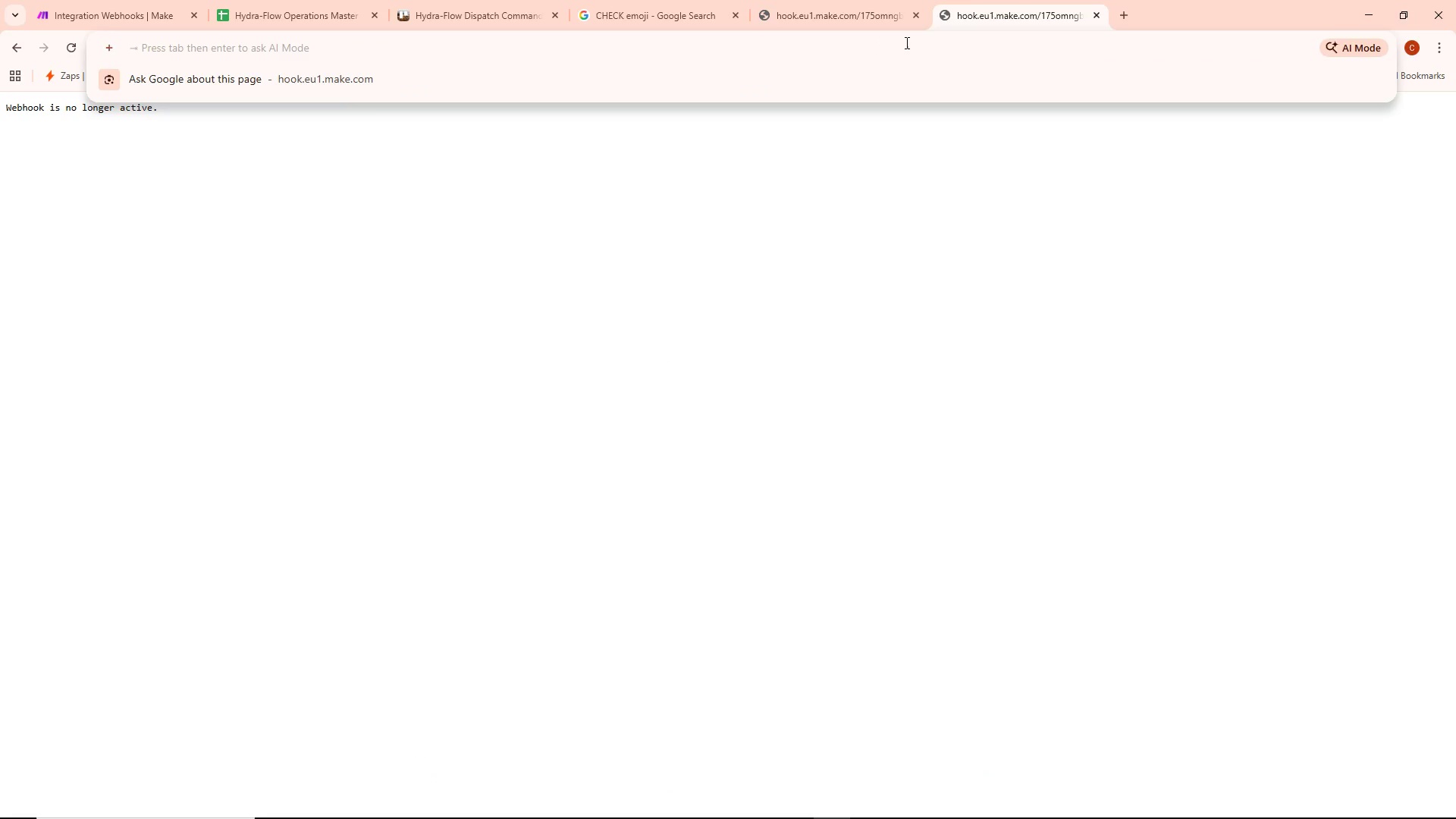 
key(Control+V)
 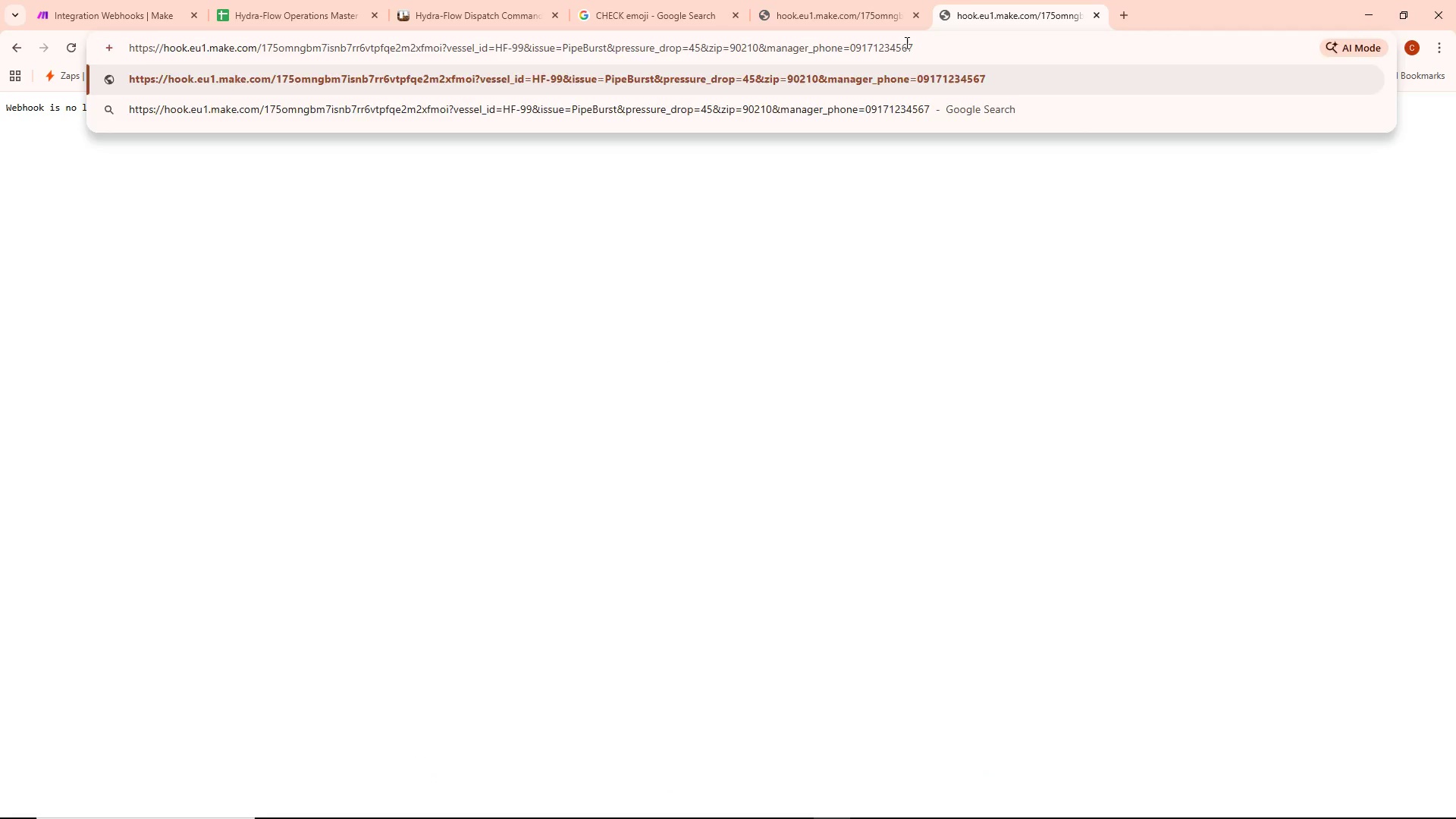 
key(Enter)
 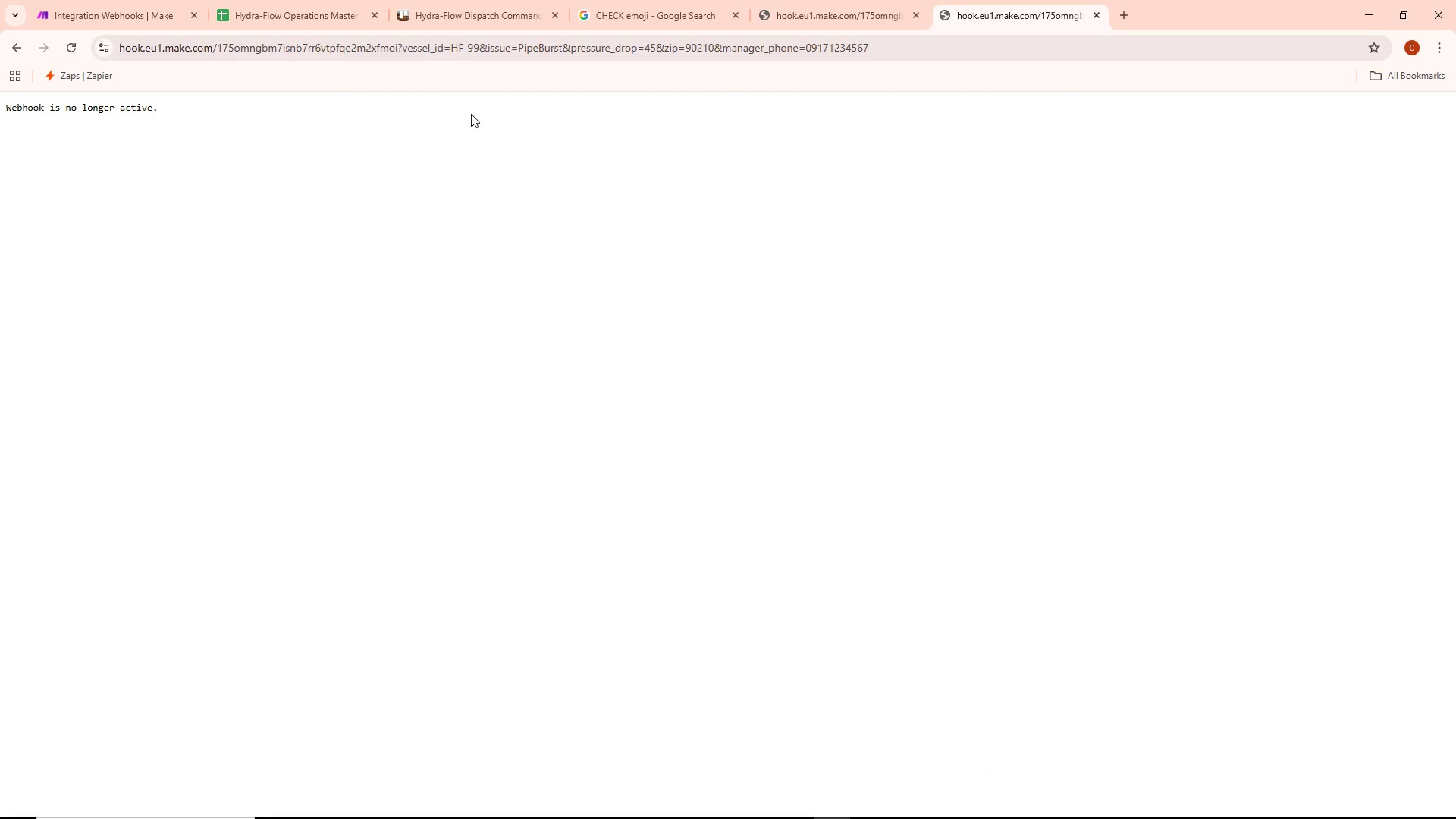 
left_click([1091, 15])
 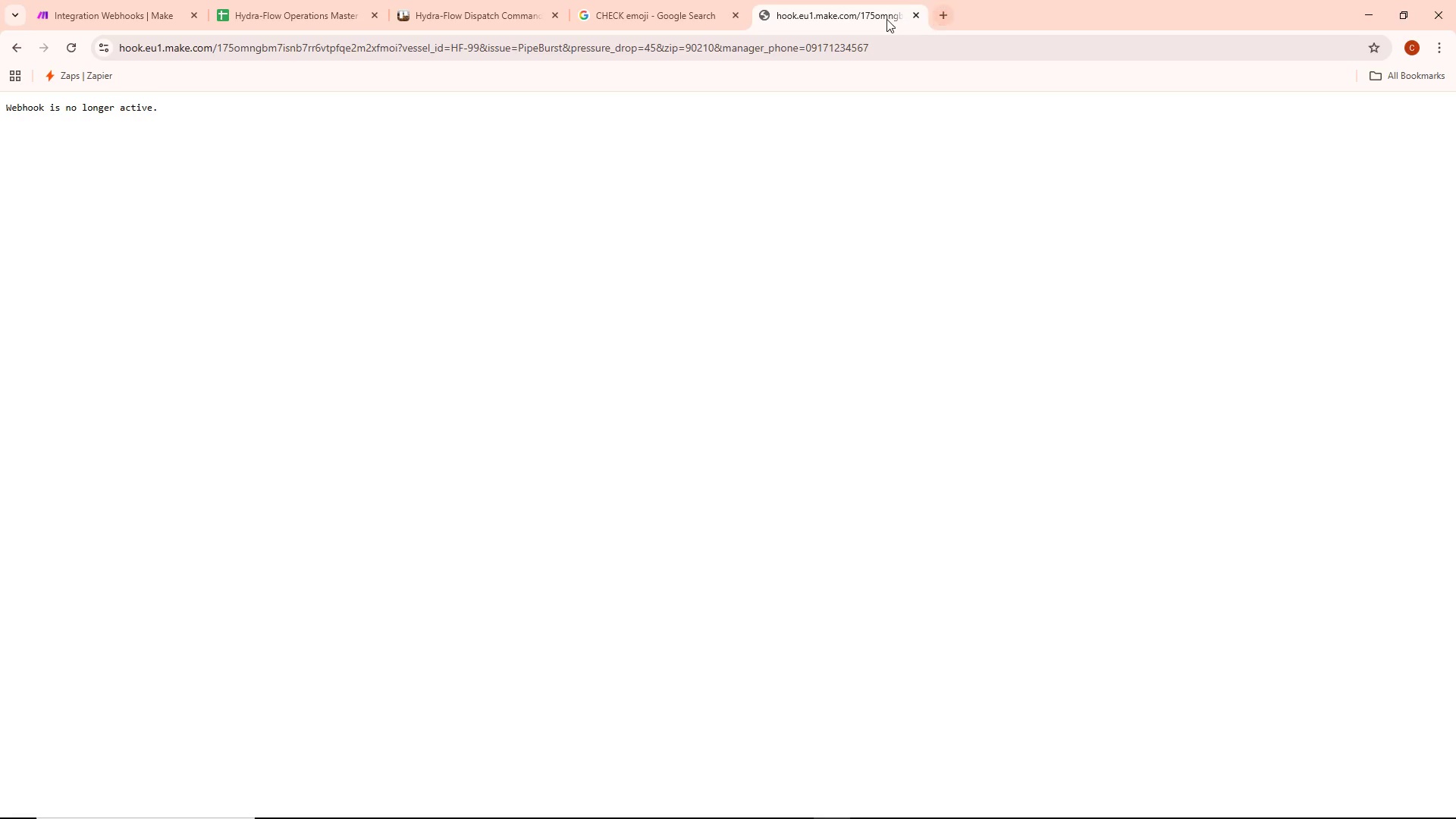 
left_click([886, 18])
 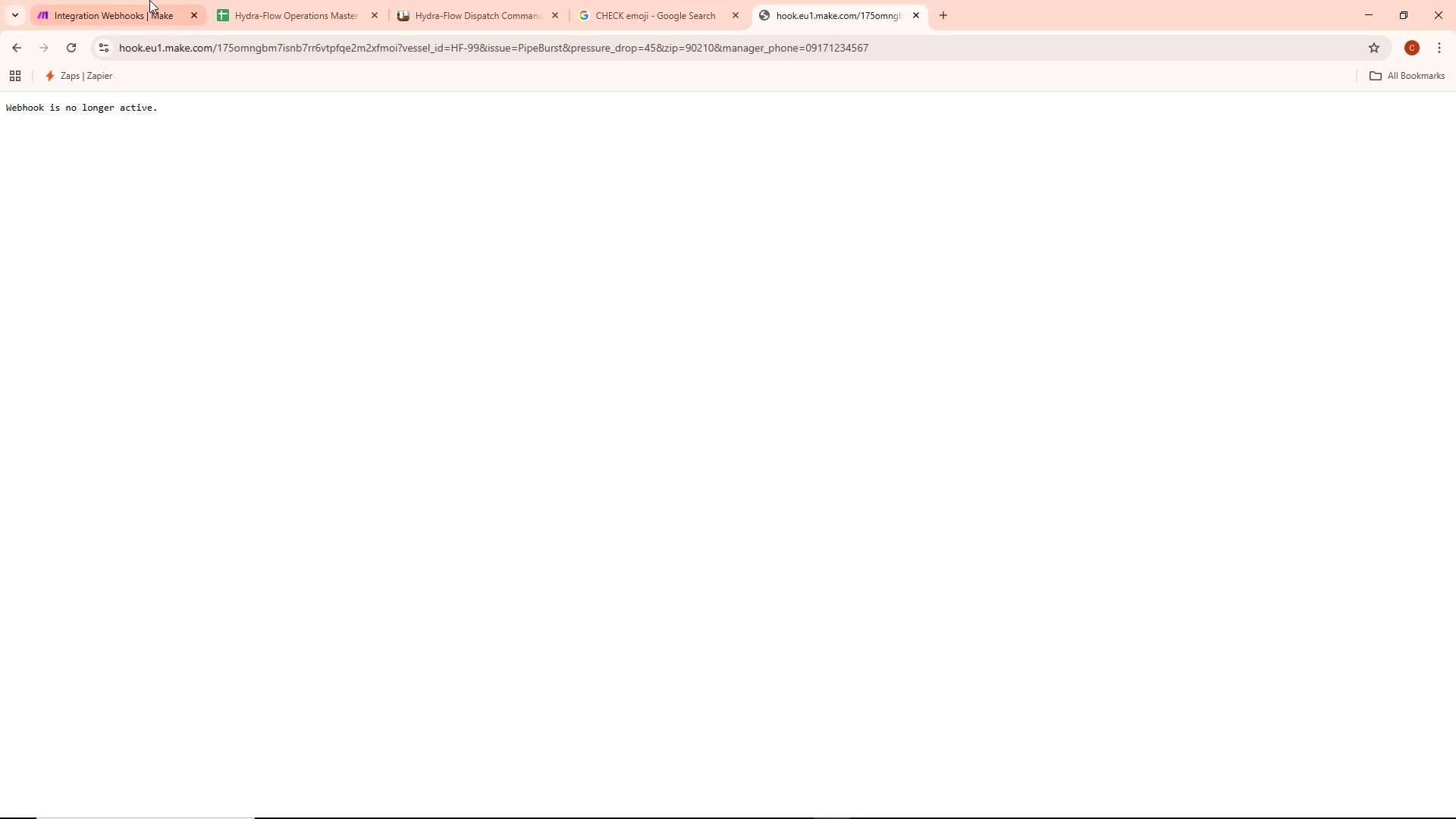 
left_click([130, 0])
 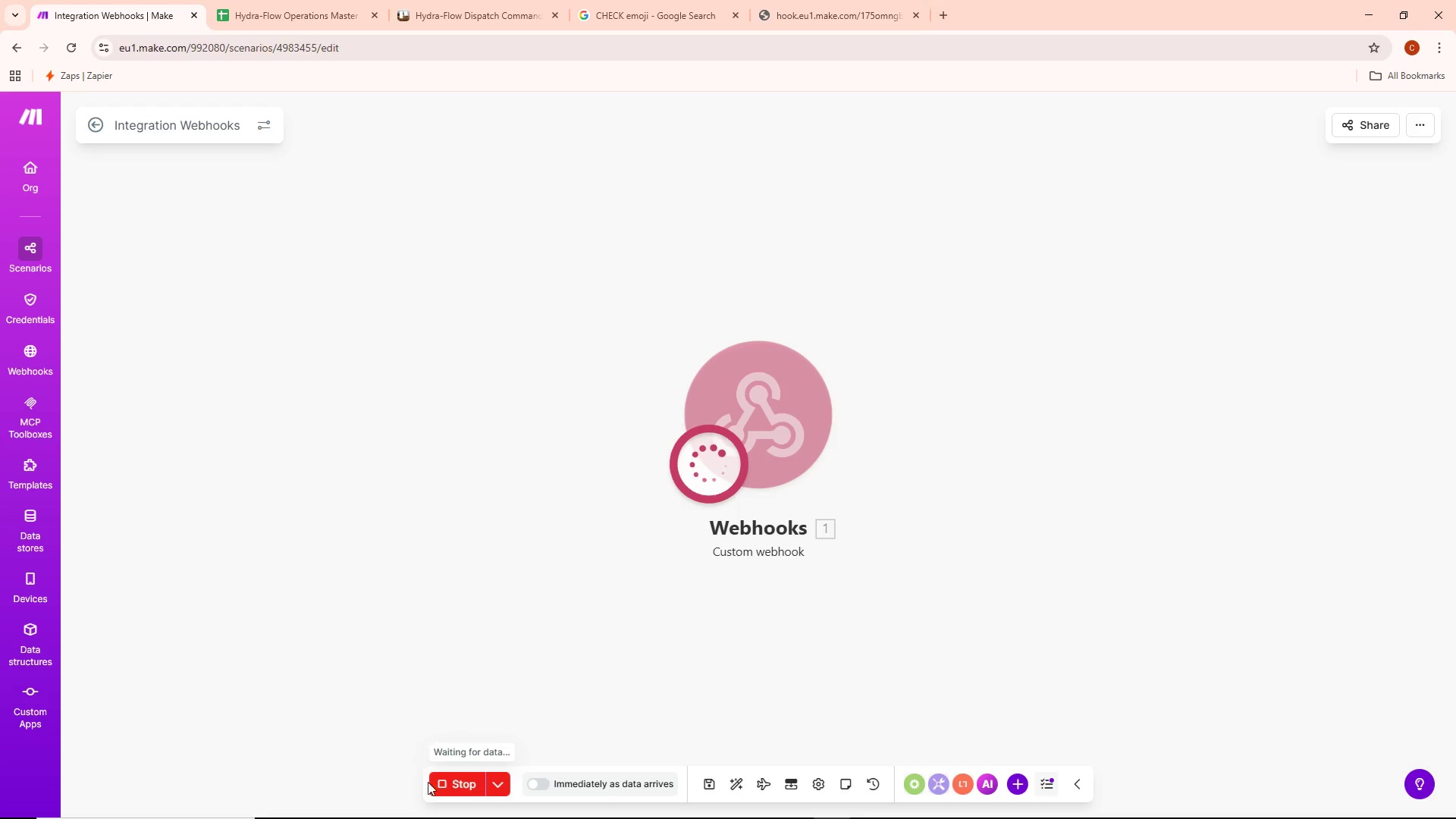 
left_click([467, 776])
 